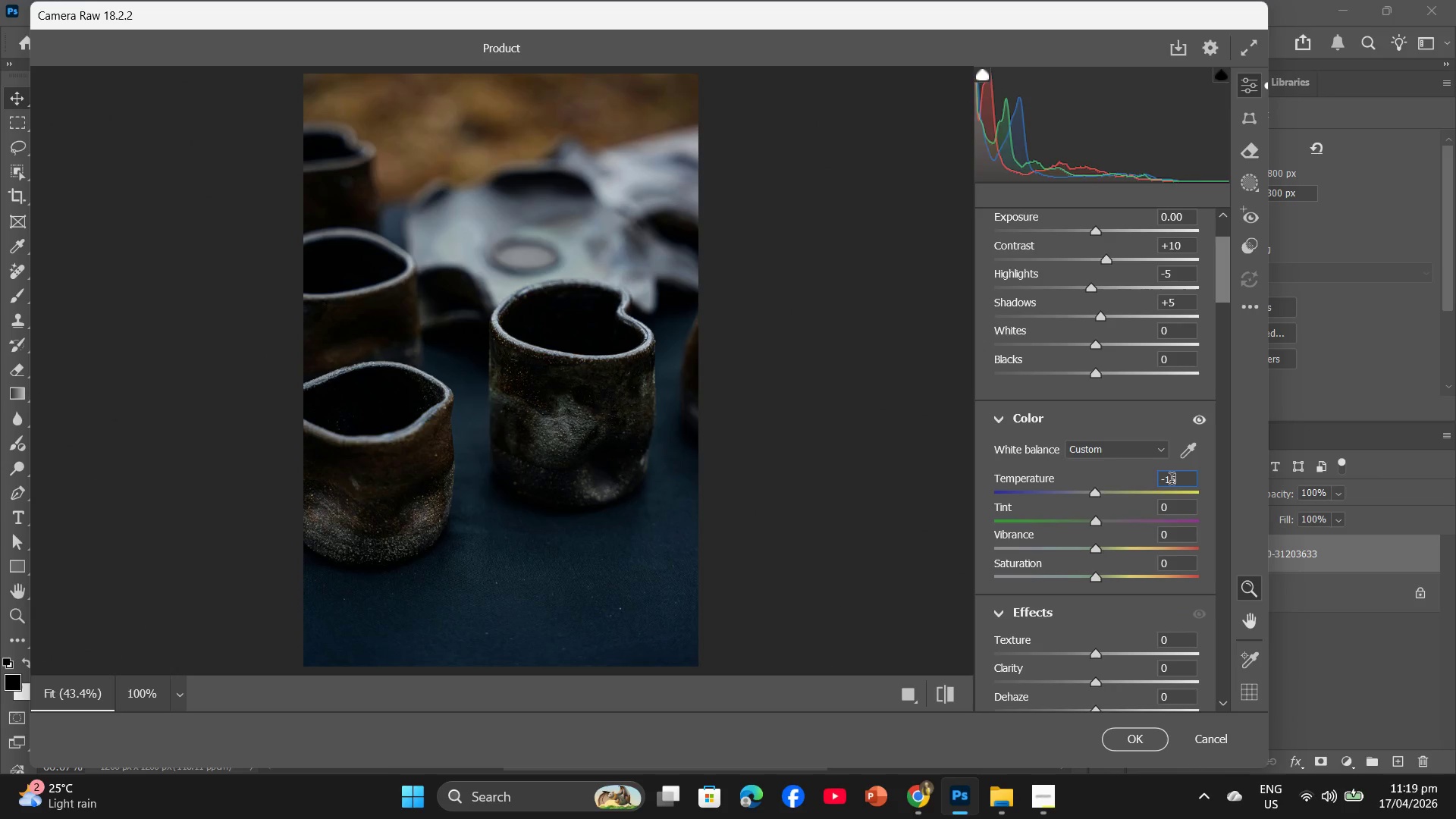 
key(Numpad5)
 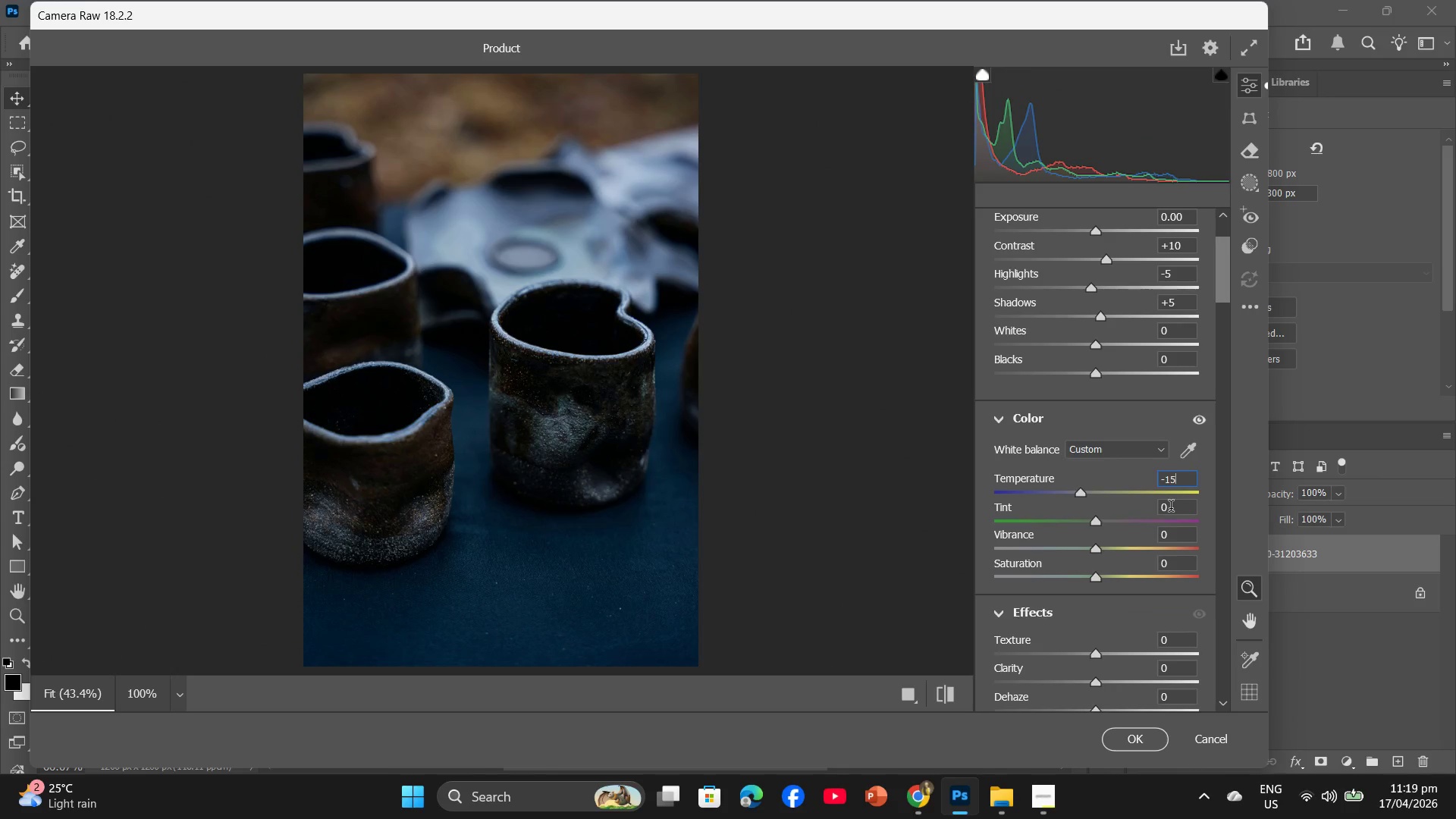 
left_click([1171, 508])
 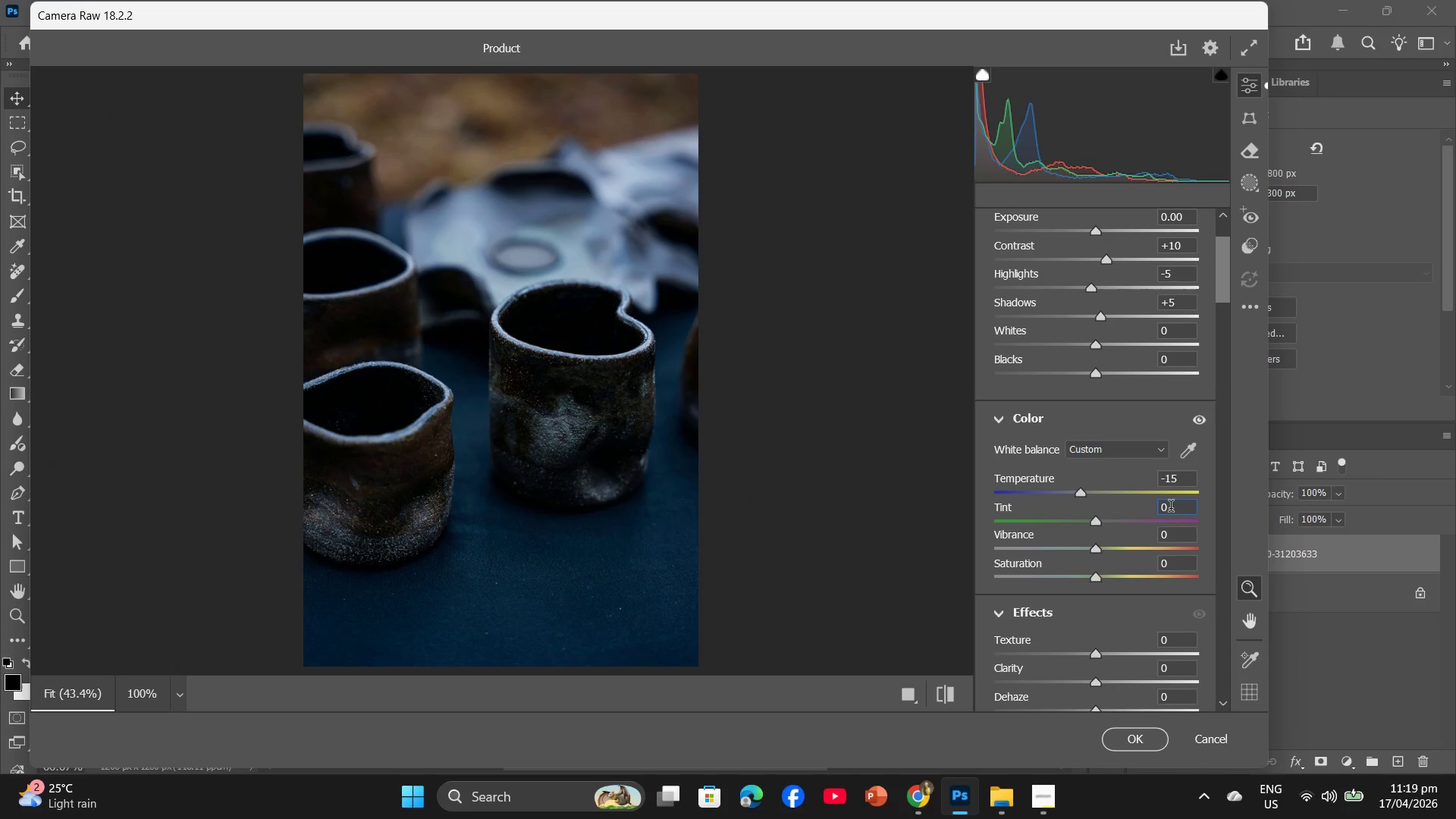 
left_click([1169, 510])
 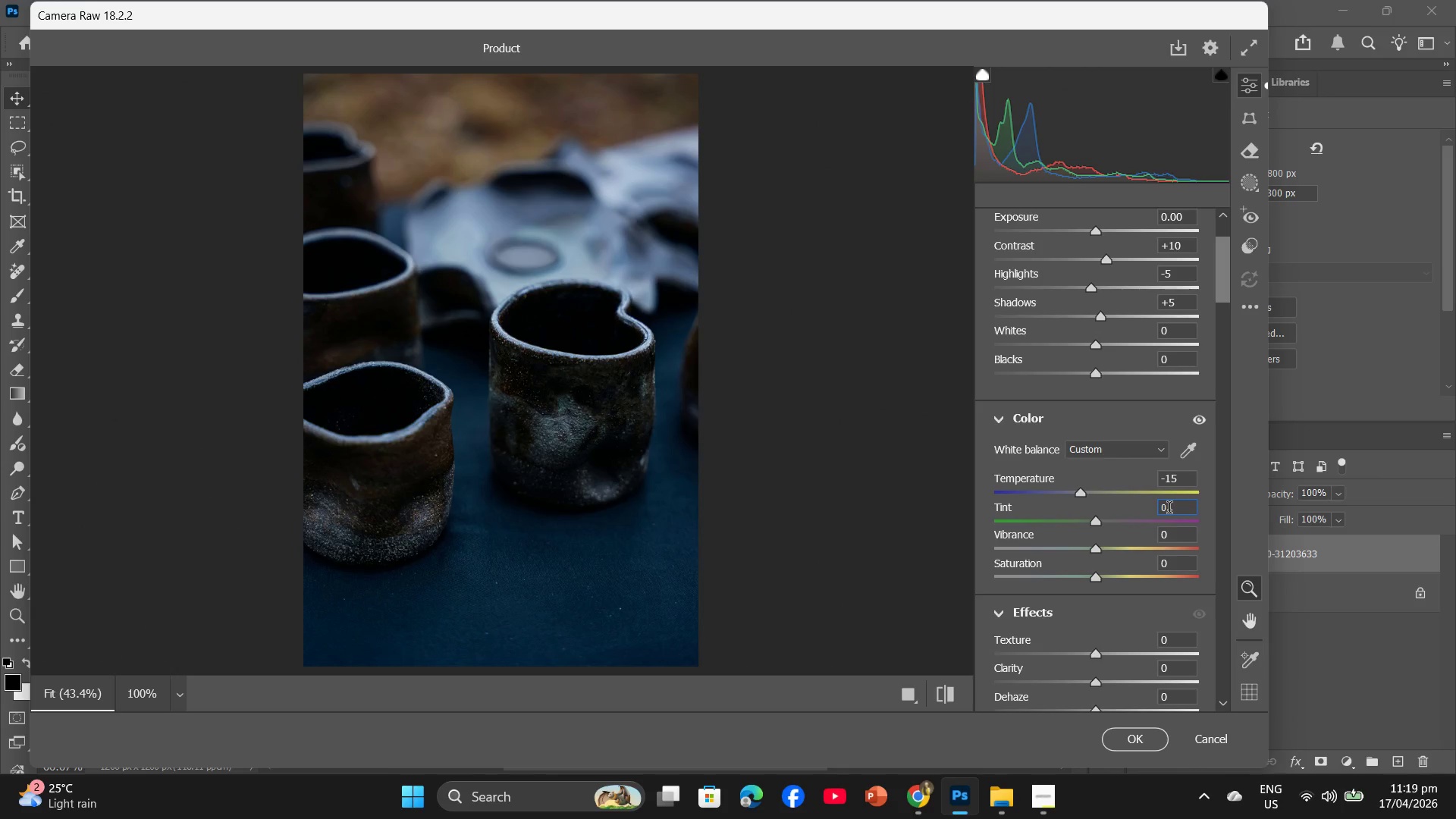 
double_click([1169, 510])
 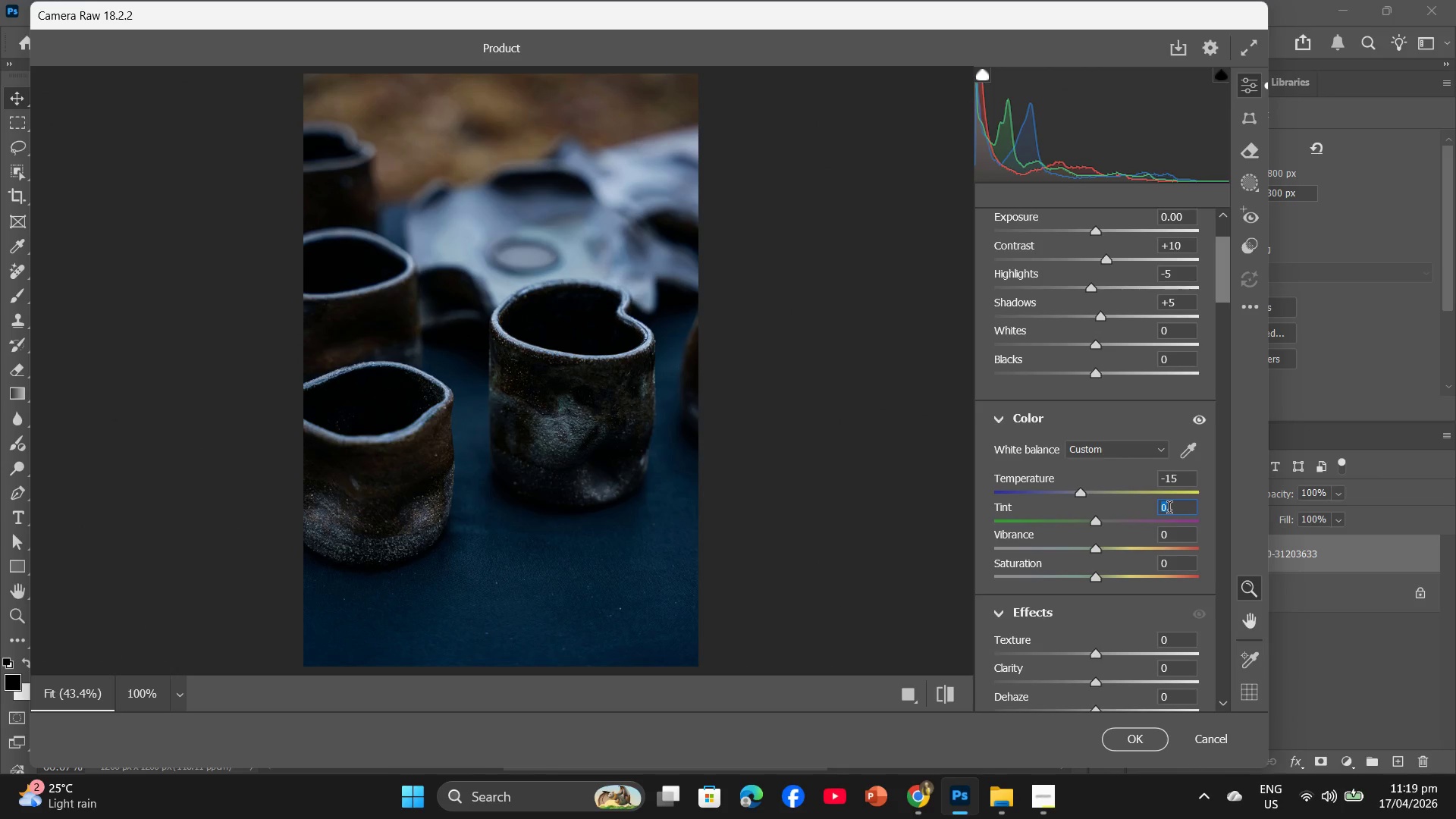 
key(Minus)
 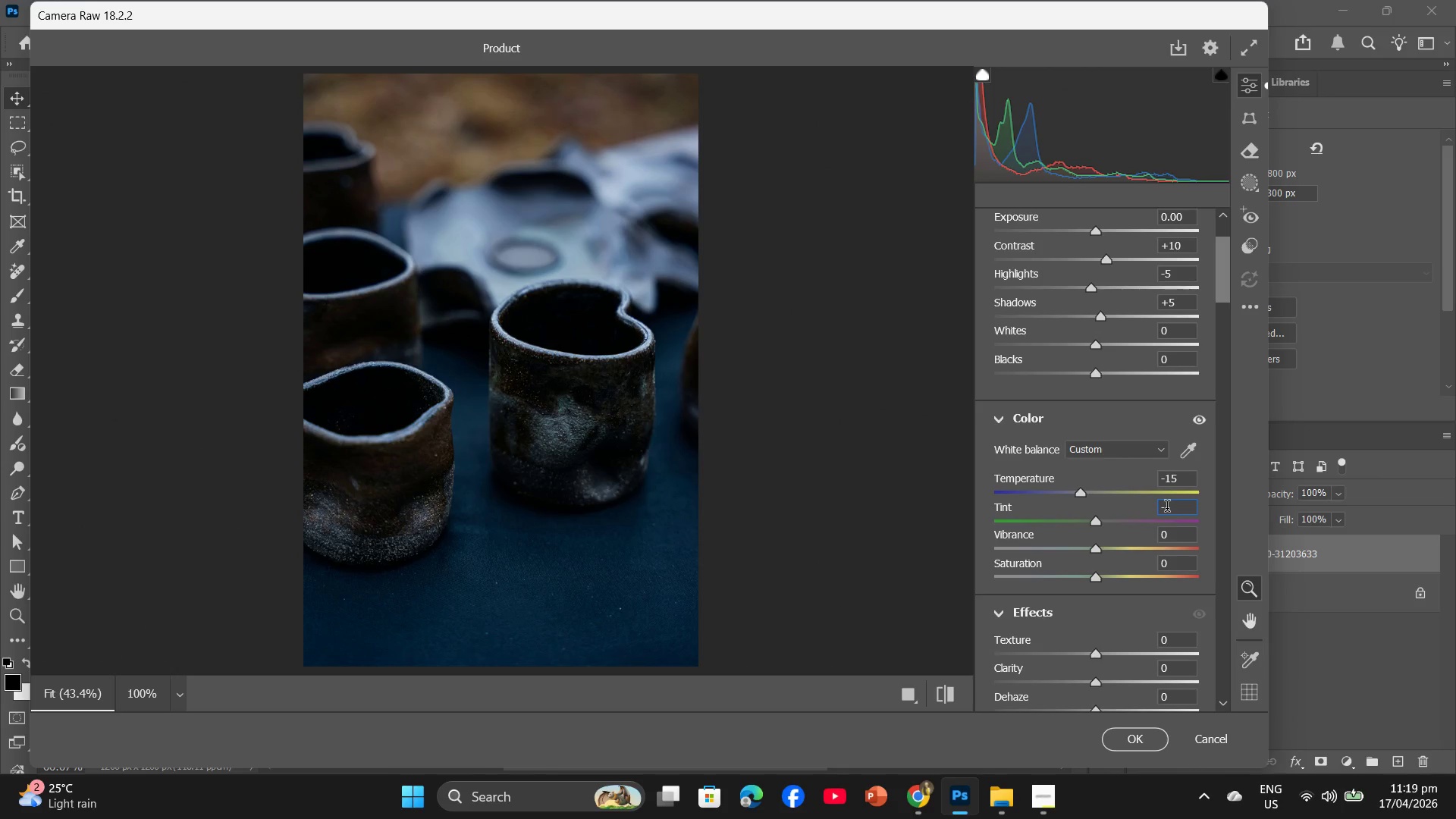 
key(Numpad3)
 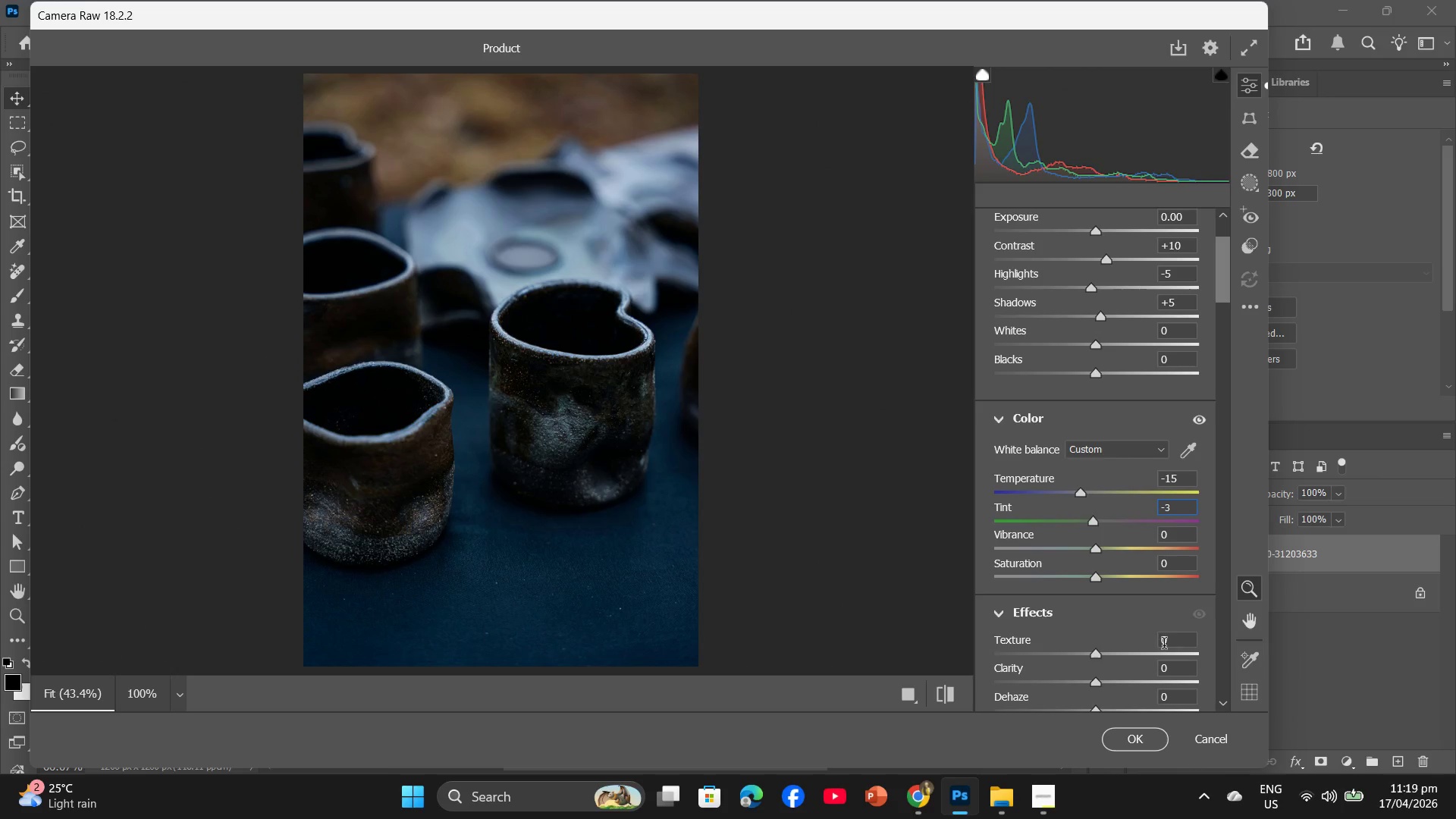 
left_click([1165, 646])
 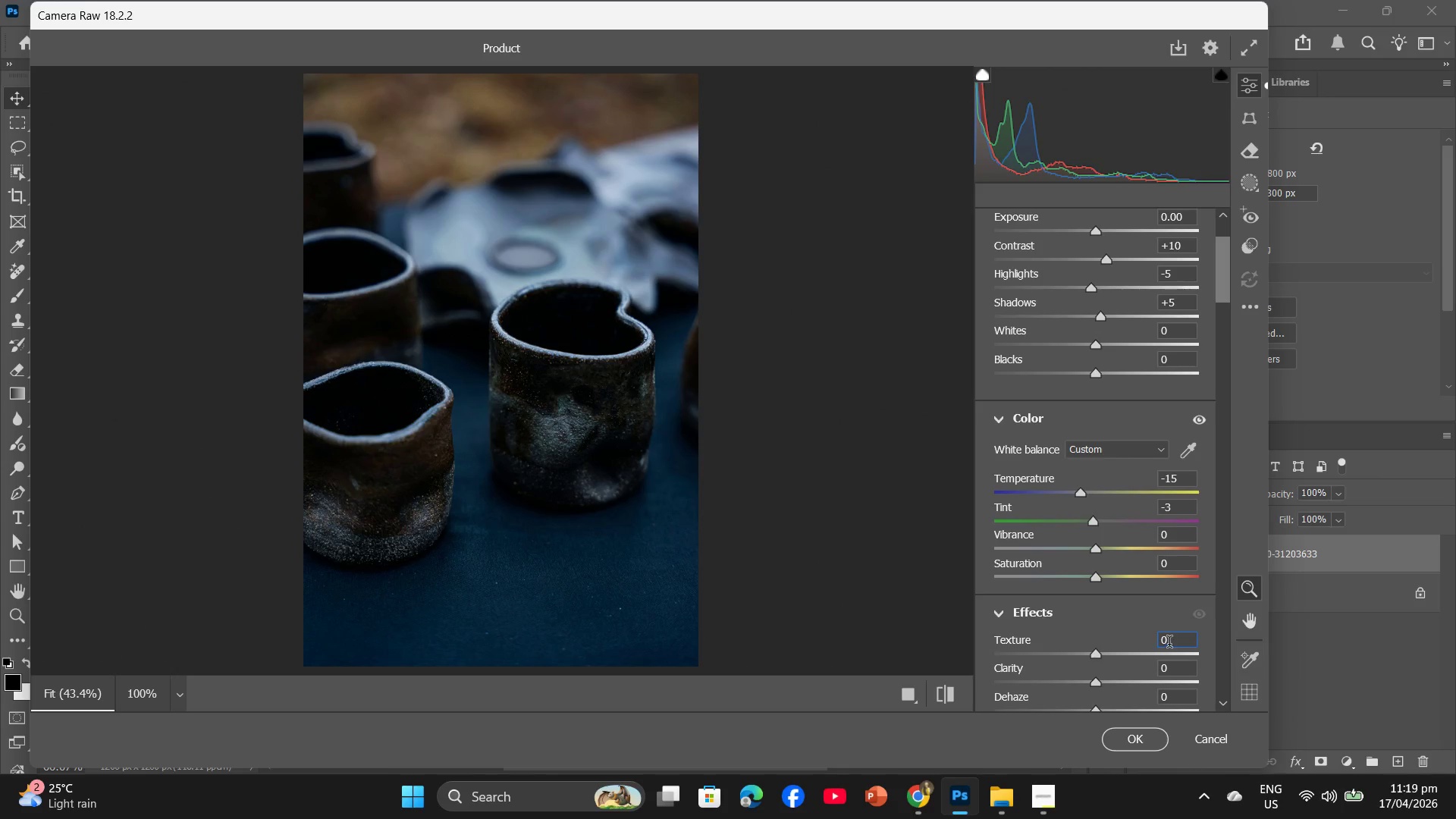 
double_click([1169, 644])
 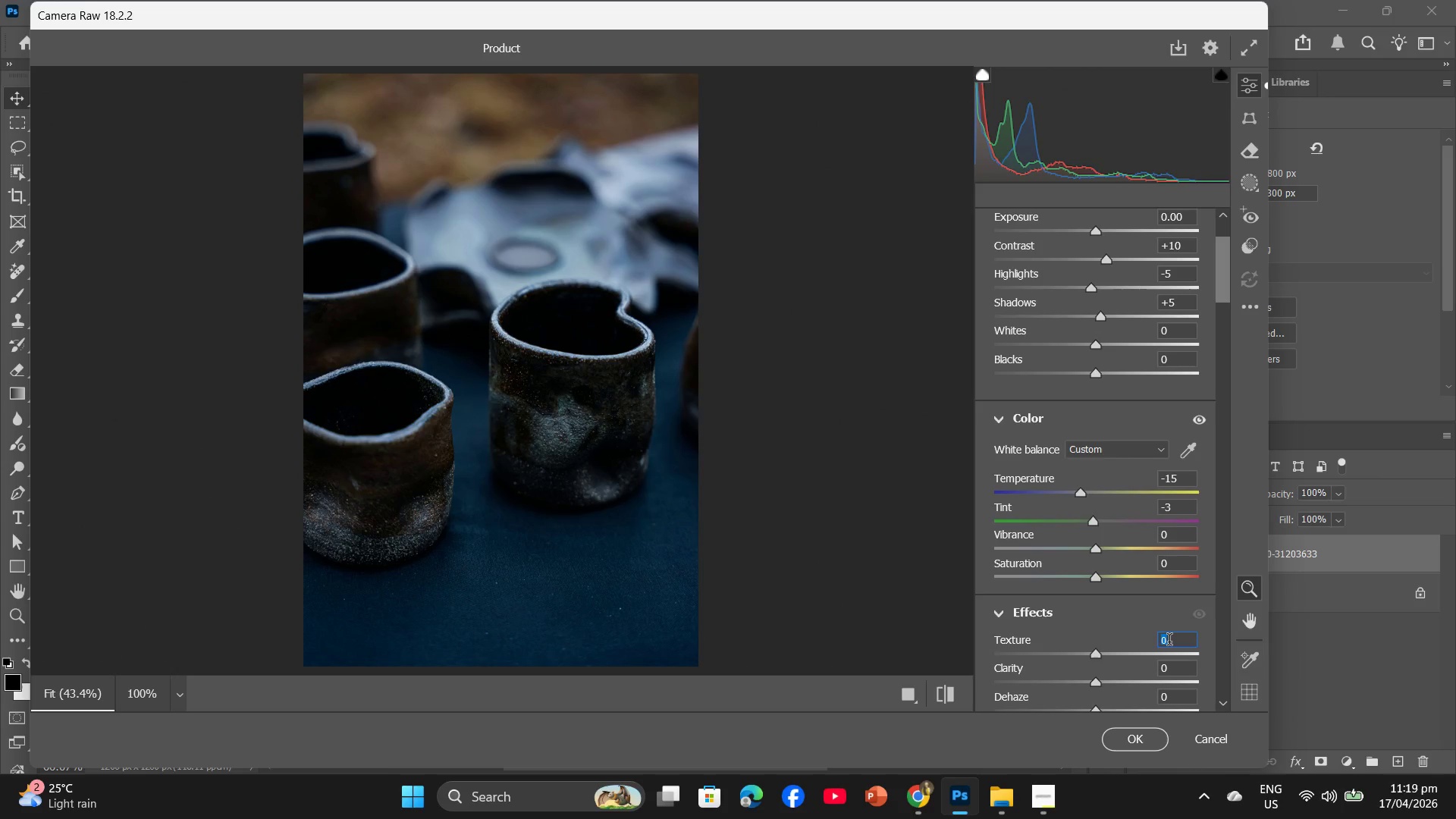 
key(Numpad1)
 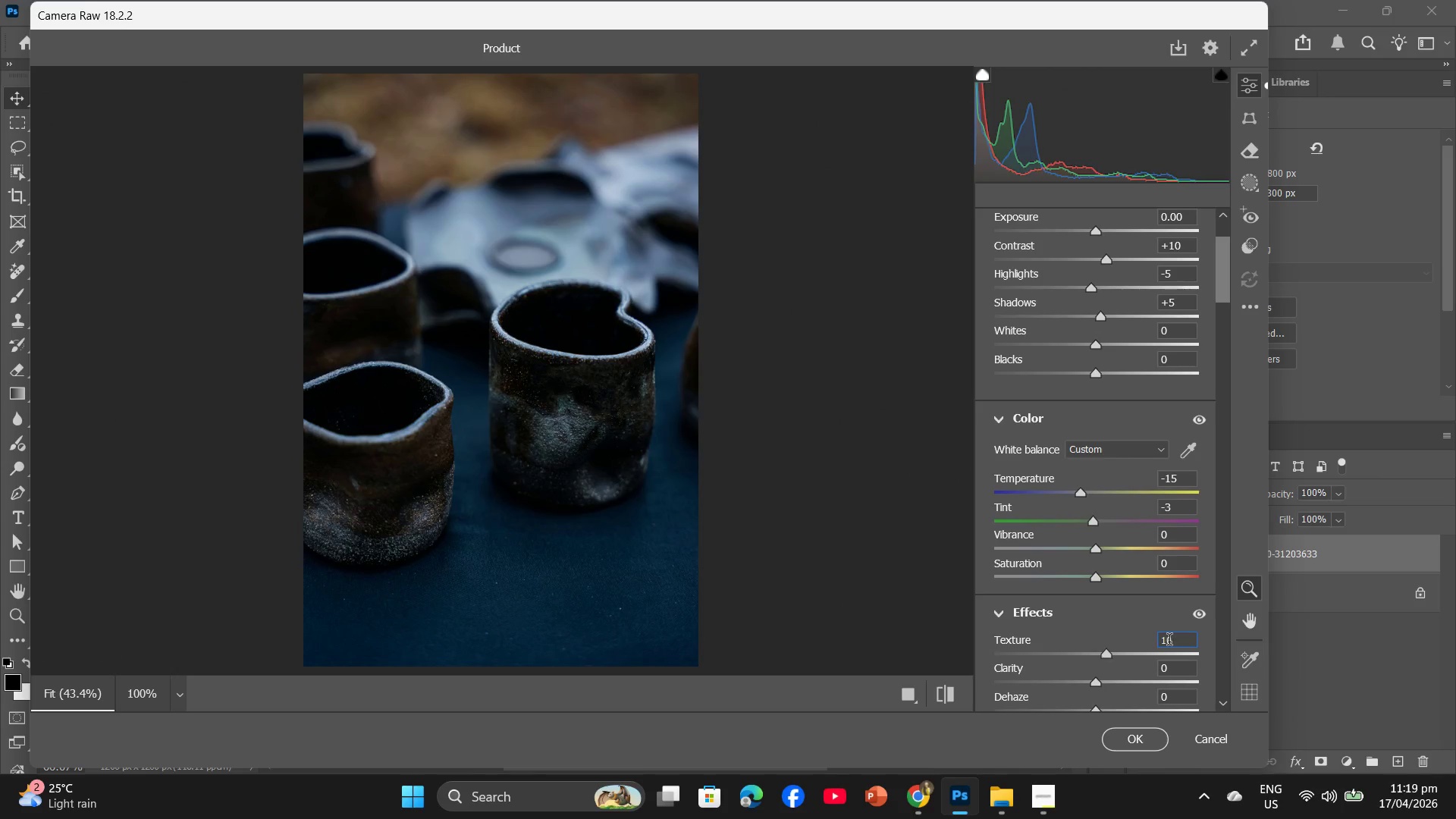 
key(Numpad0)
 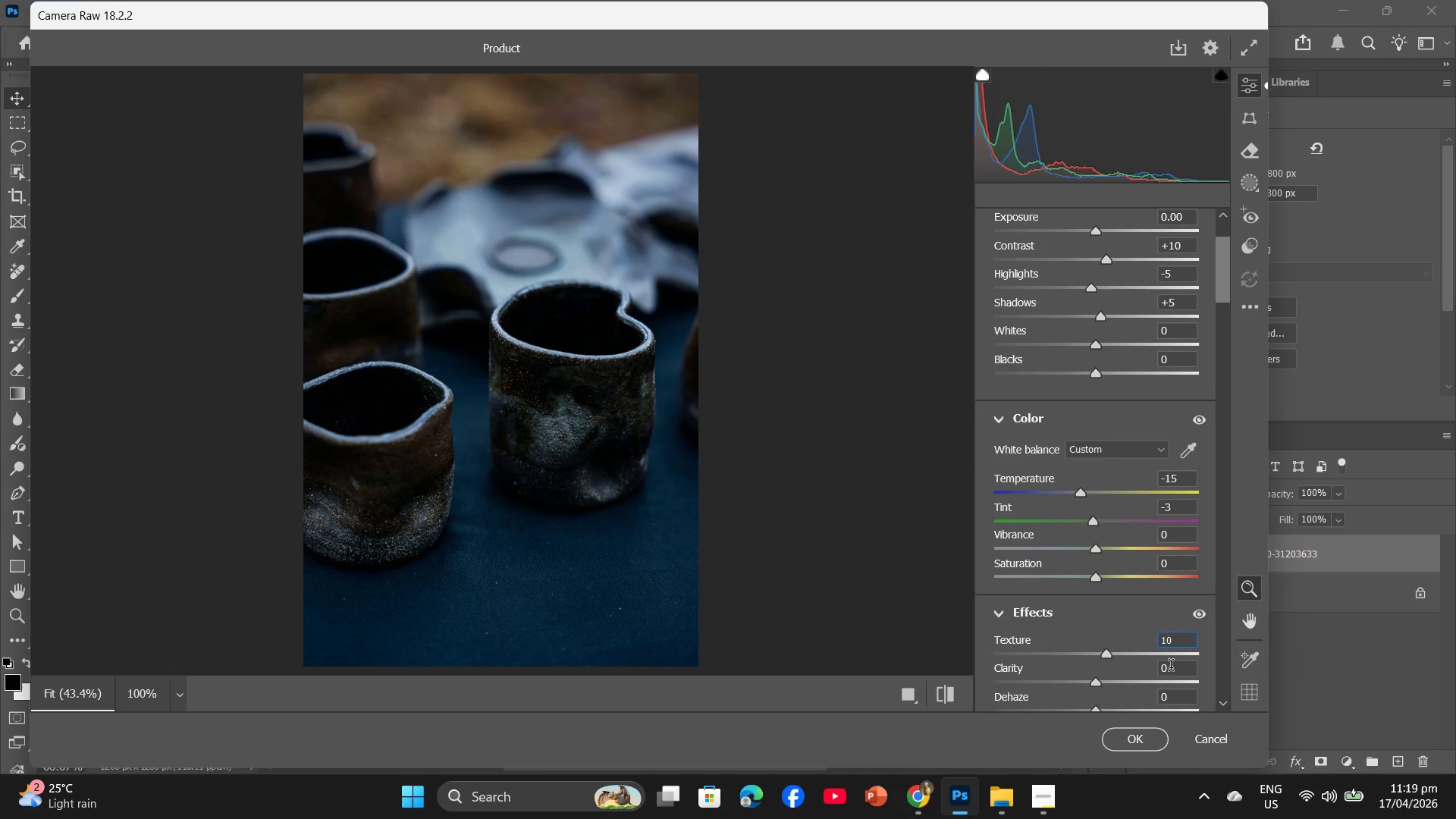 
left_click([1171, 667])
 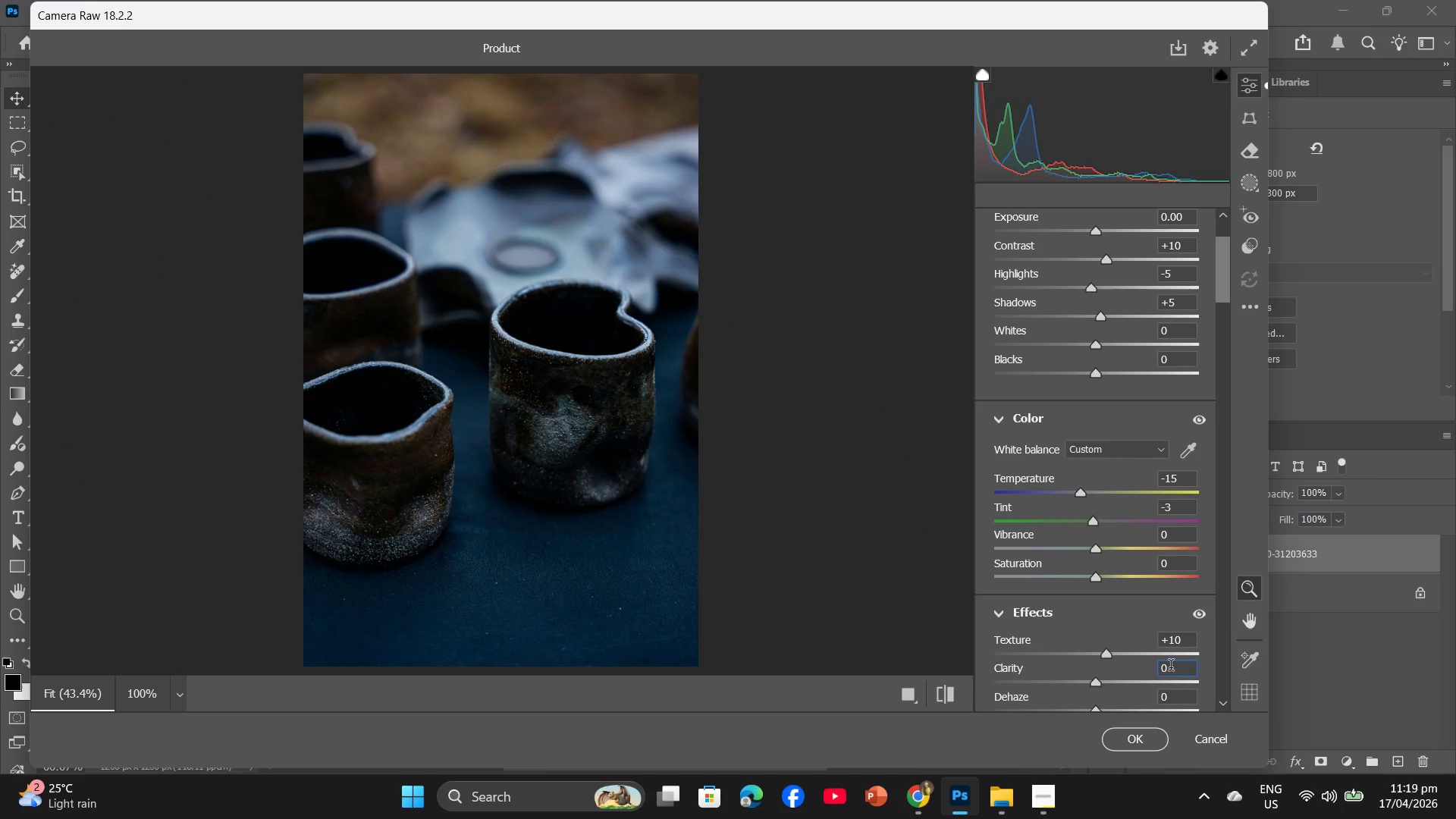 
key(Numpad1)
 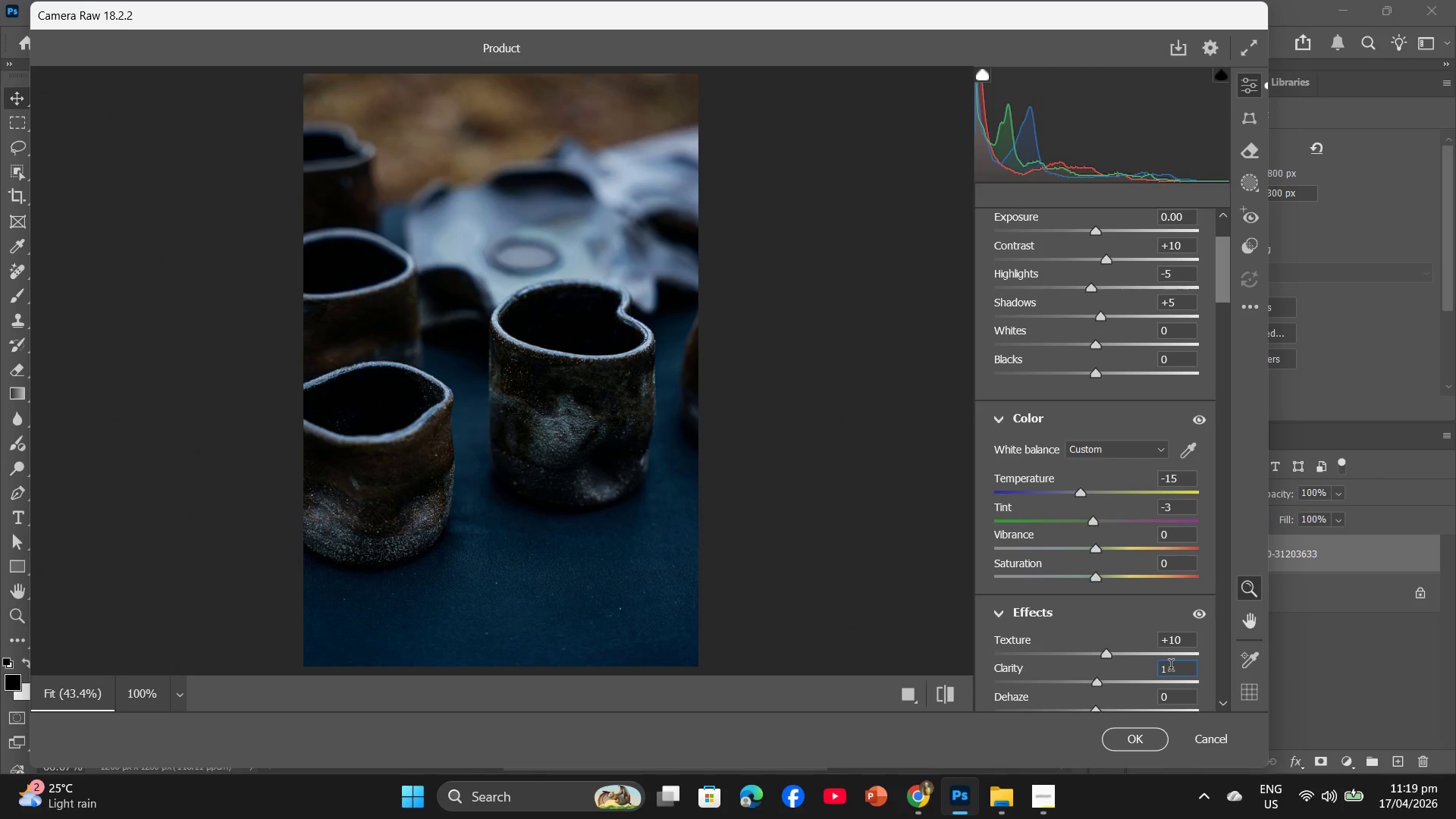 
key(Numpad0)
 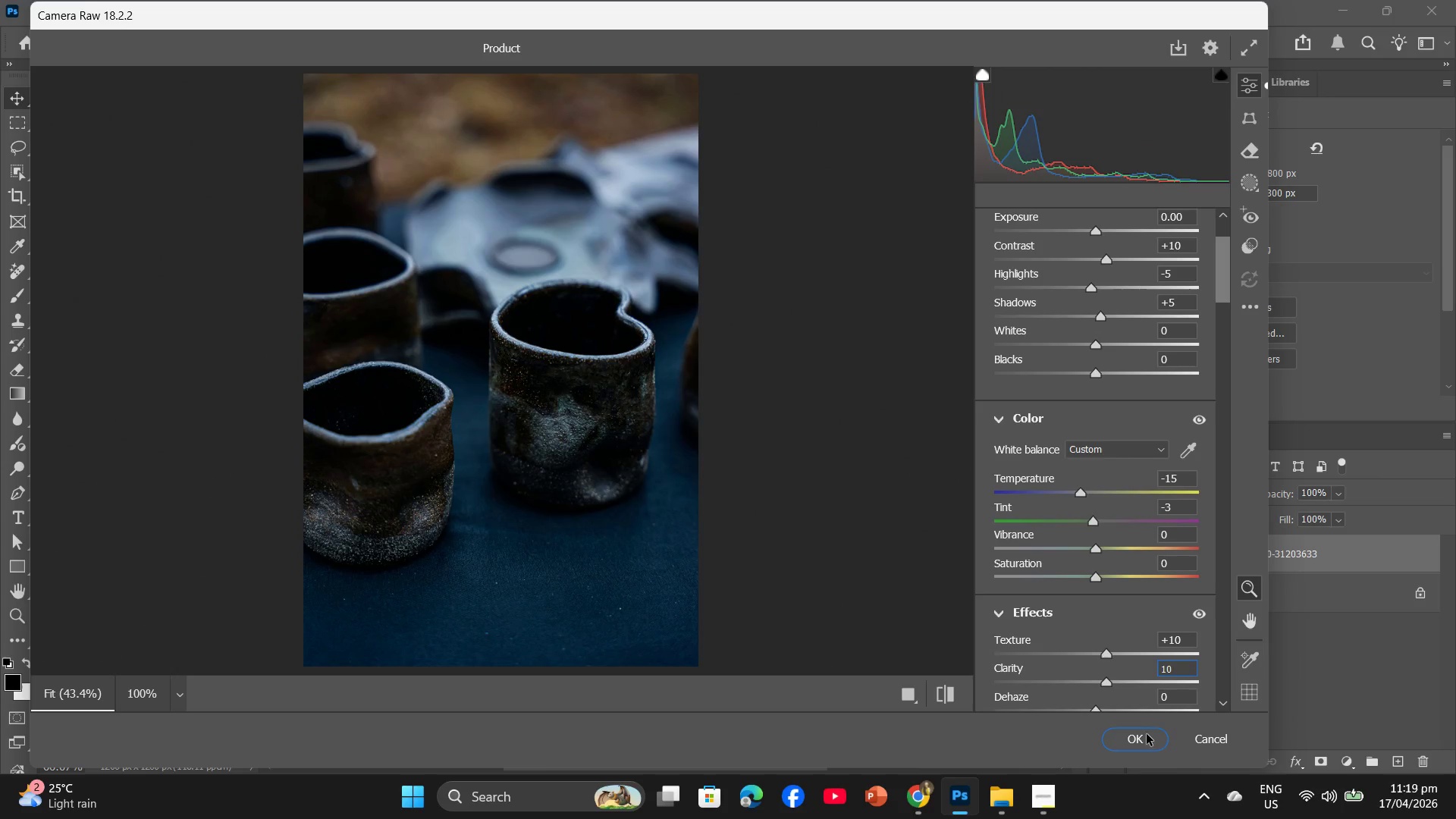 
left_click([1147, 737])
 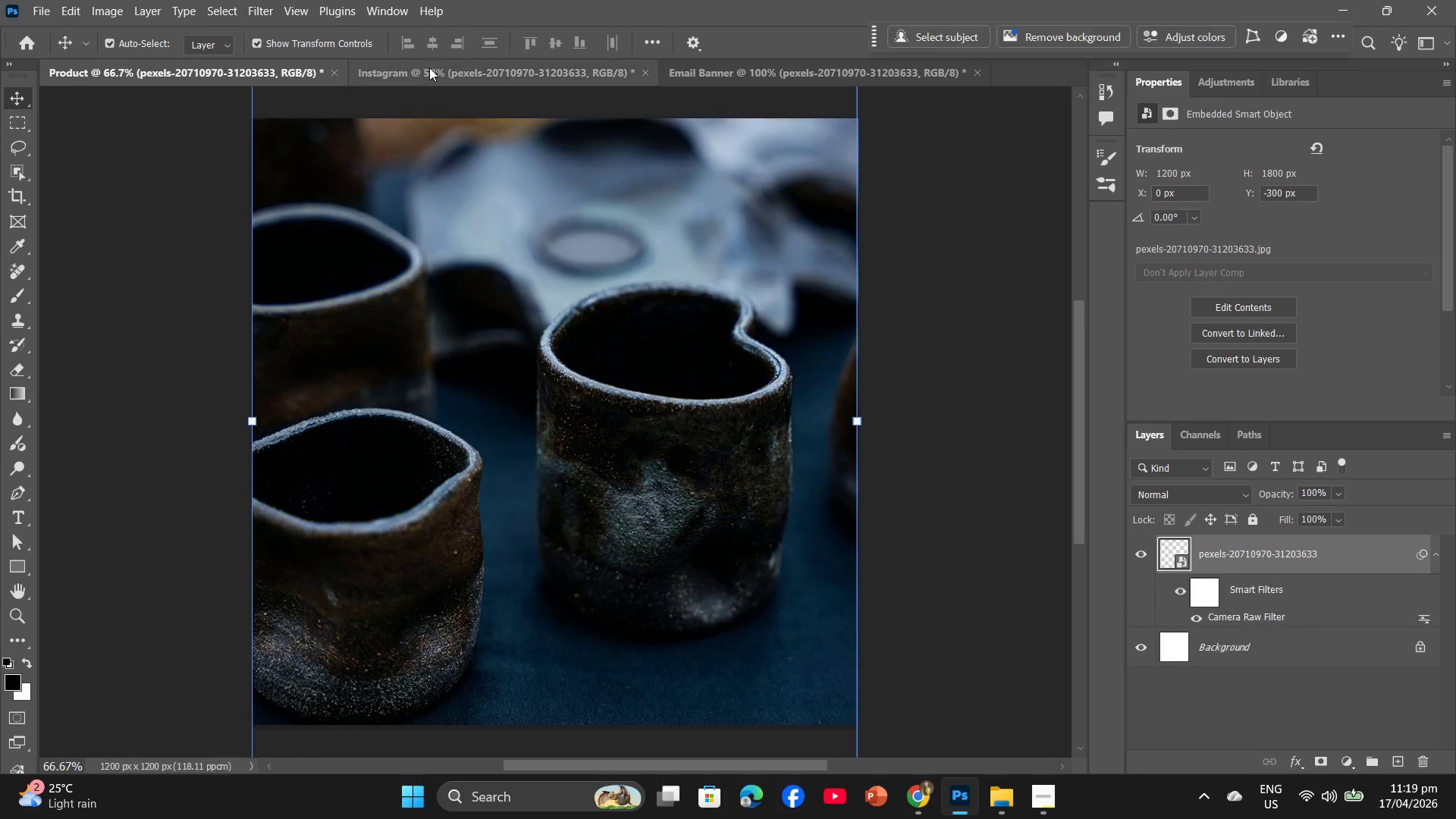 
left_click([432, 77])
 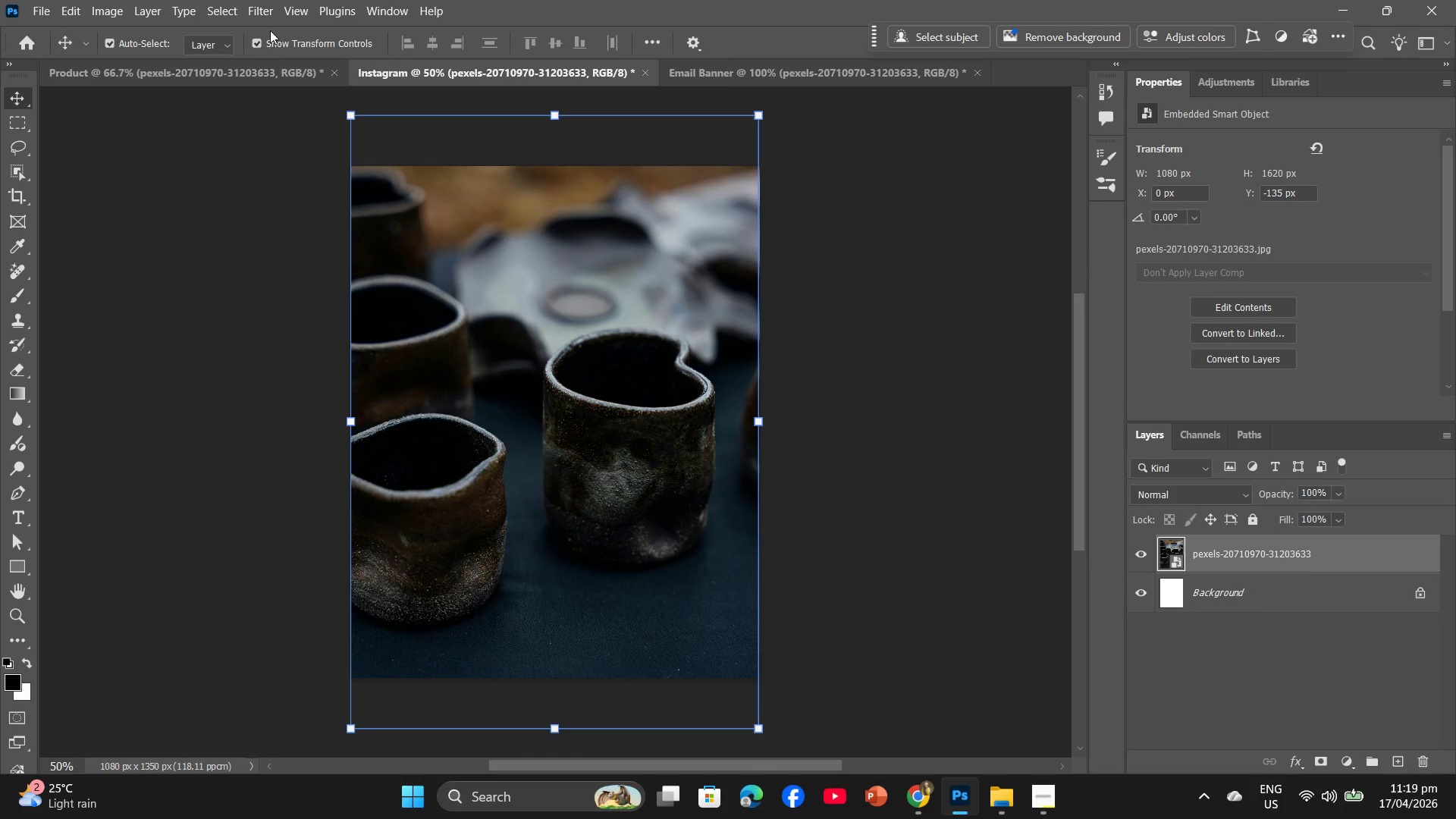 
left_click([266, 16])
 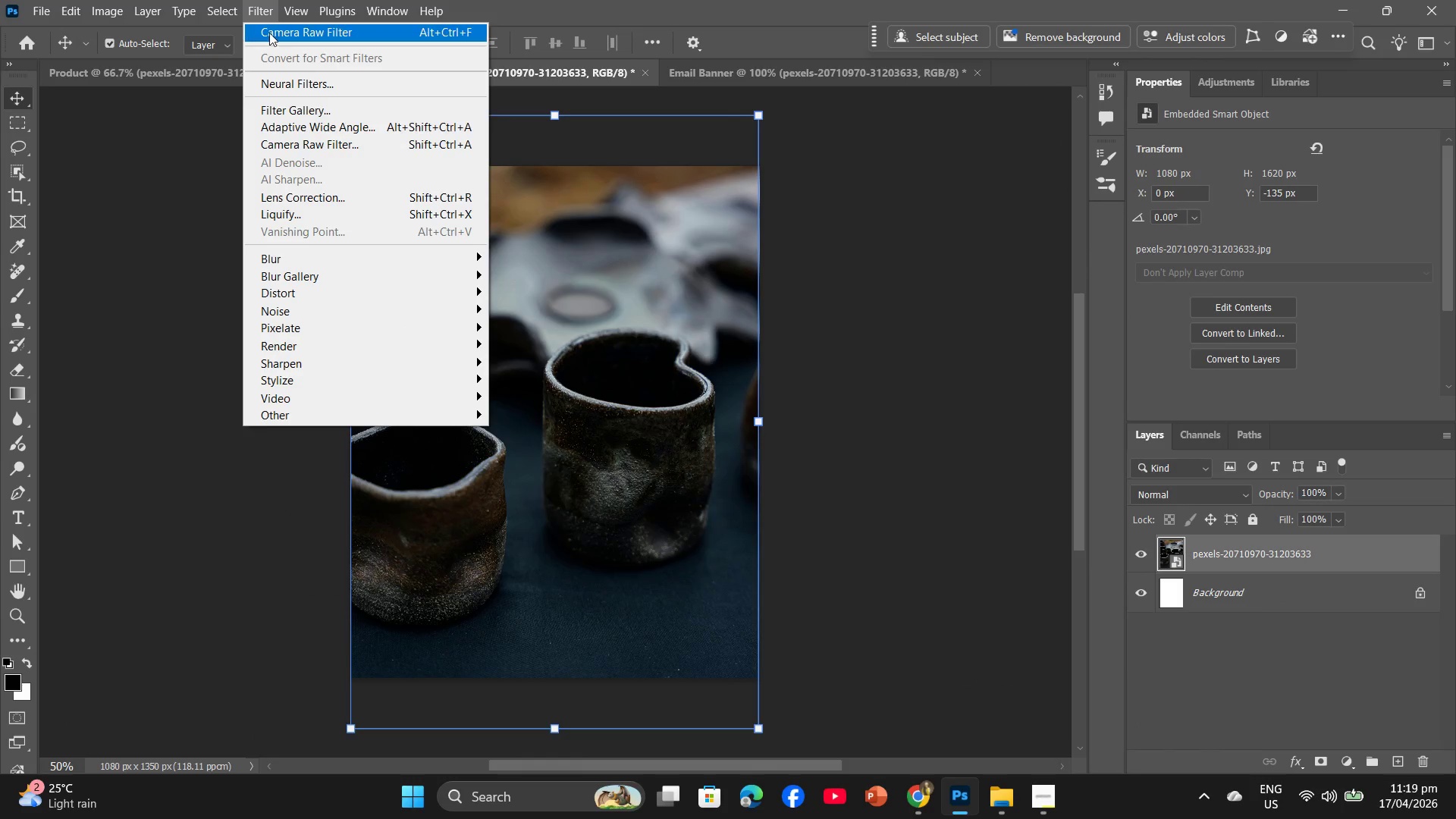 
left_click([269, 33])
 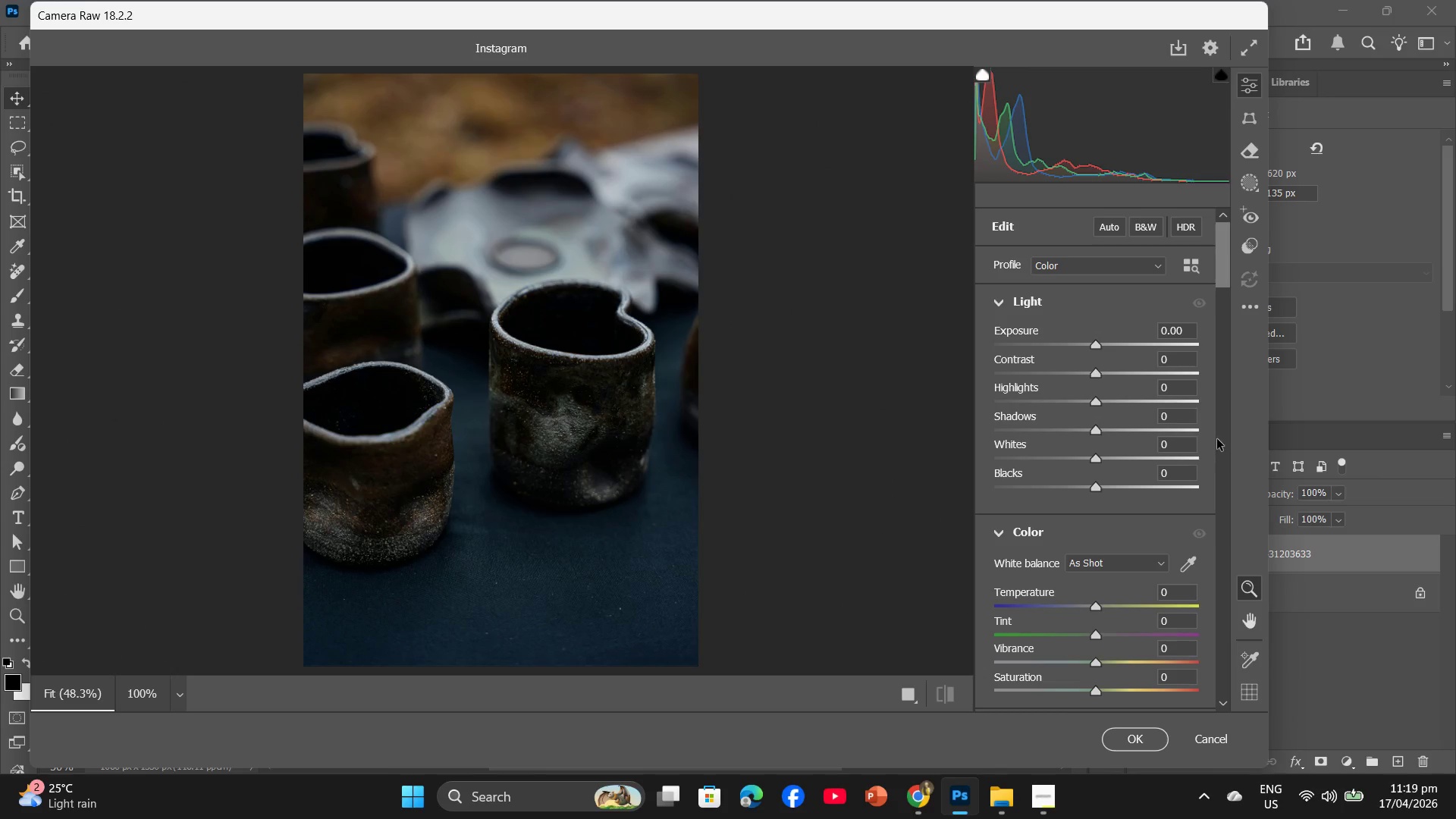 
left_click([1169, 361])
 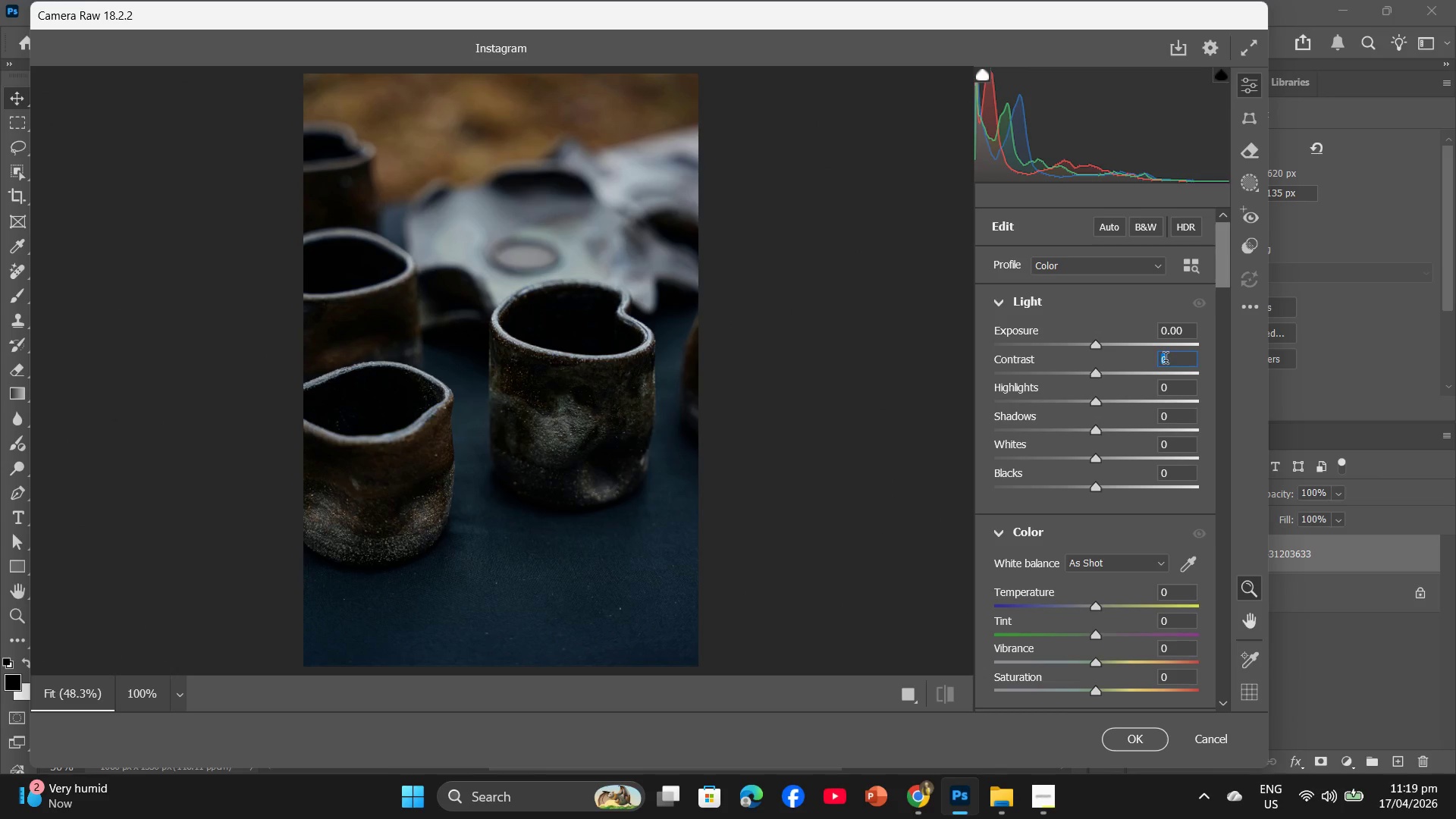 
key(Numpad1)
 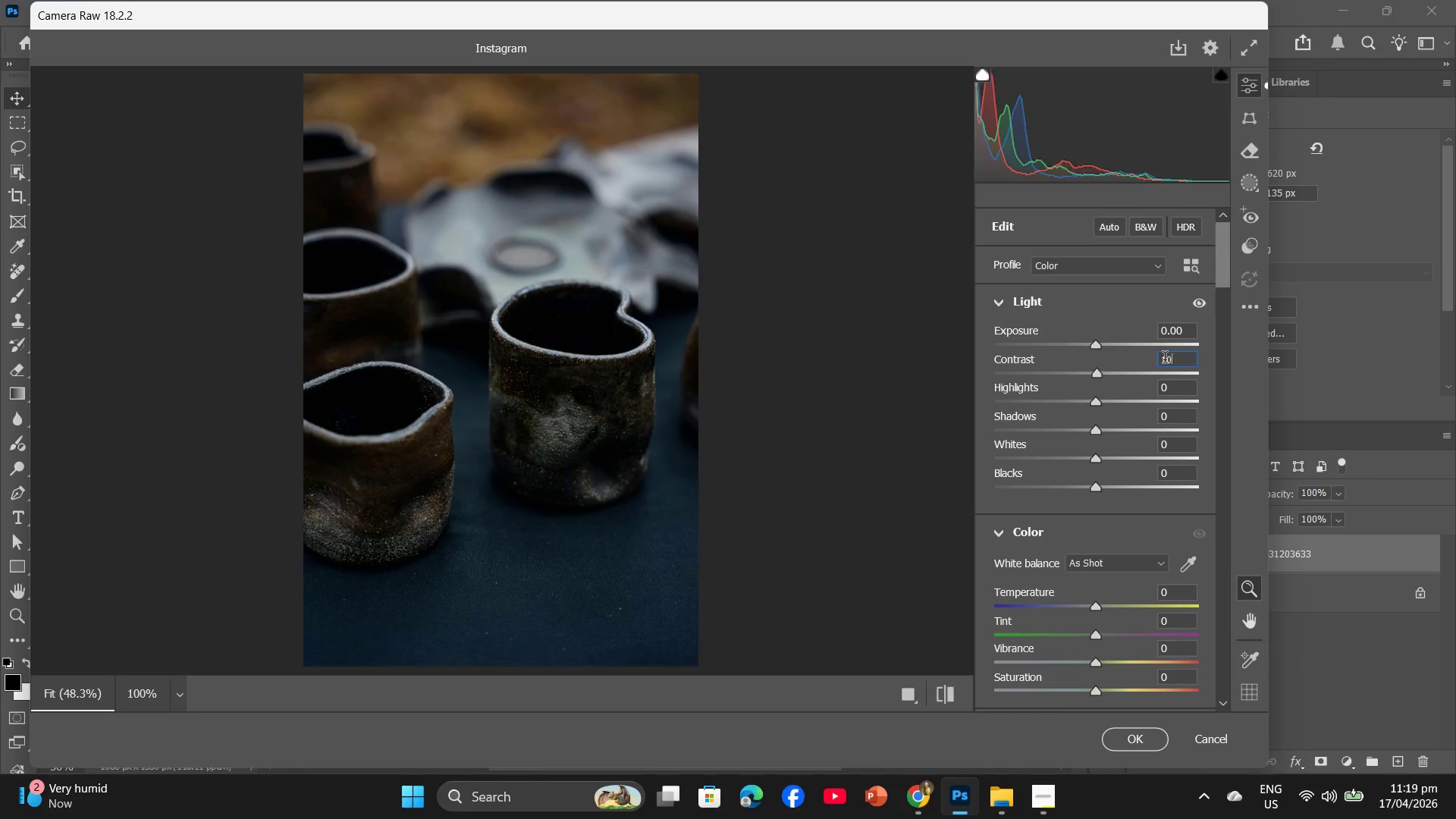 
key(Numpad0)
 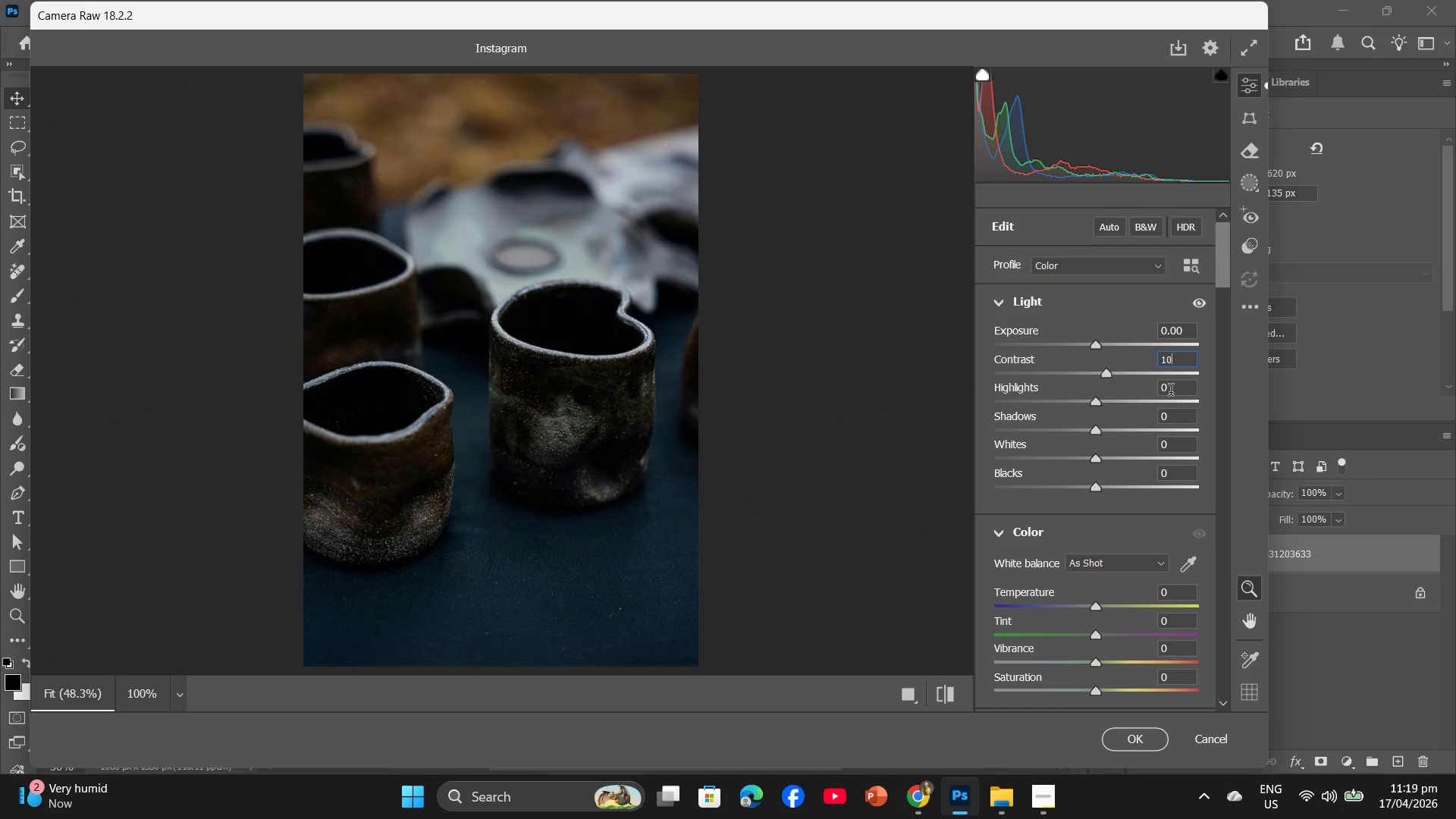 
left_click([1171, 392])
 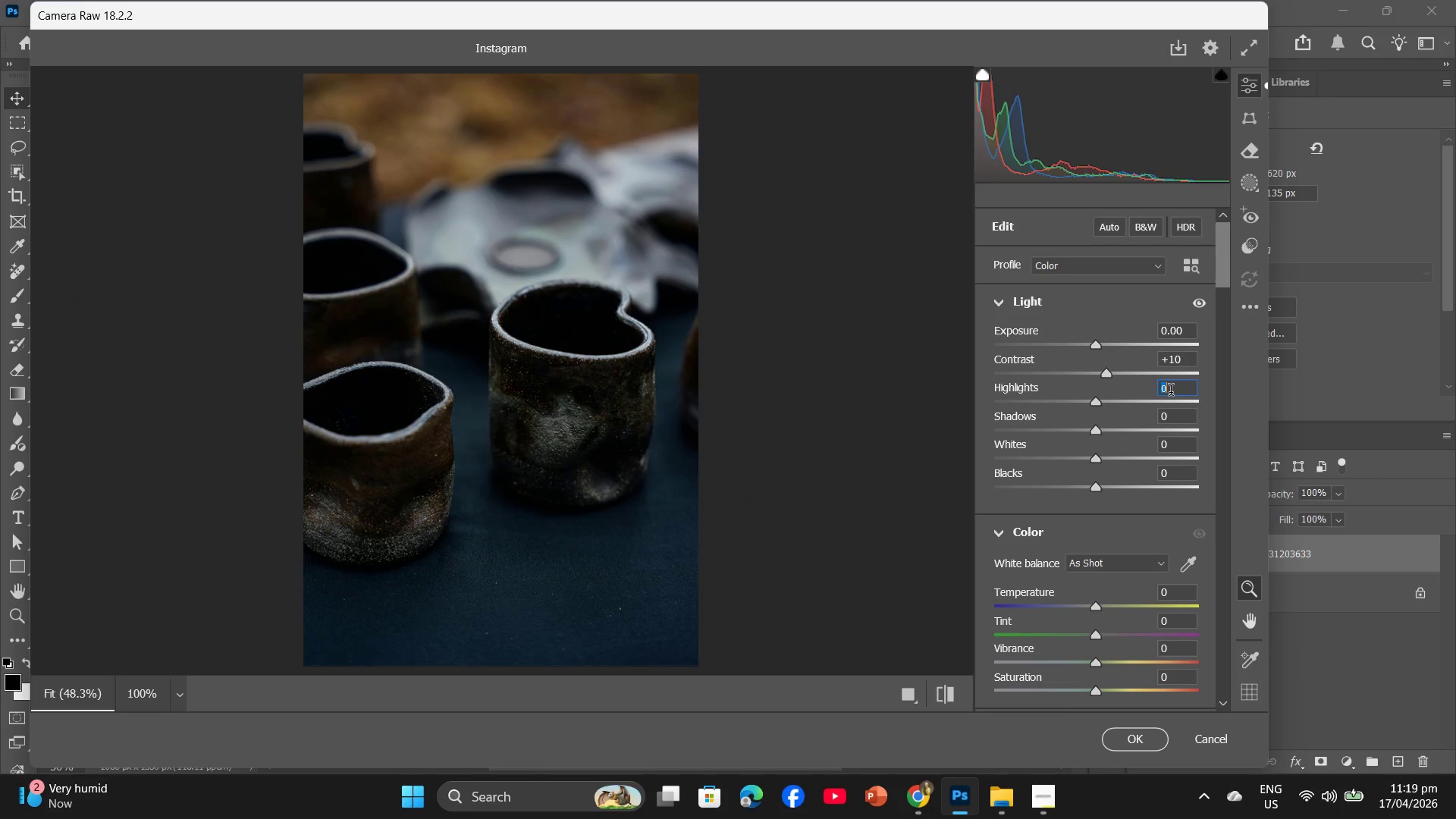 
key(Minus)
 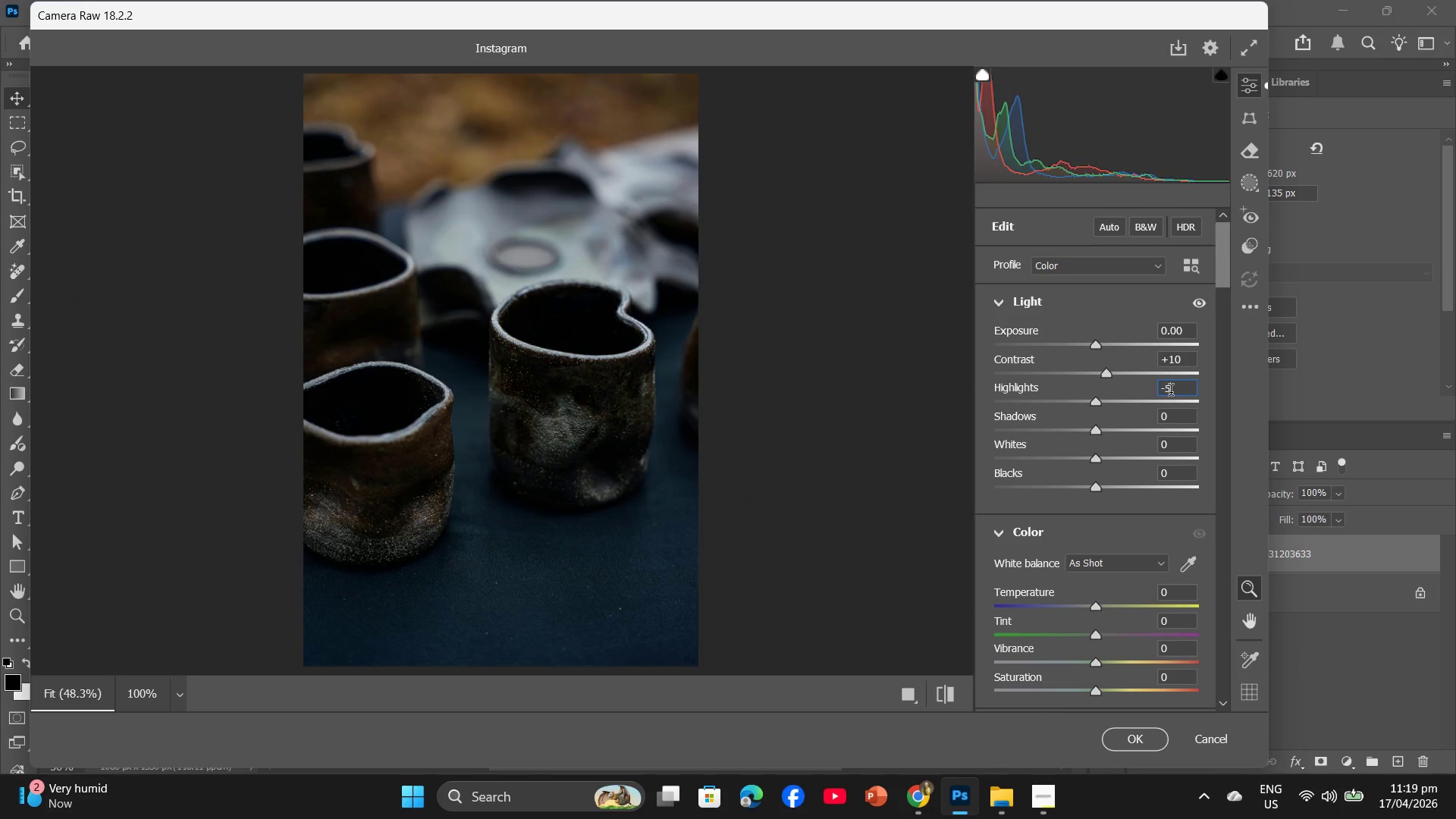 
key(Numpad5)
 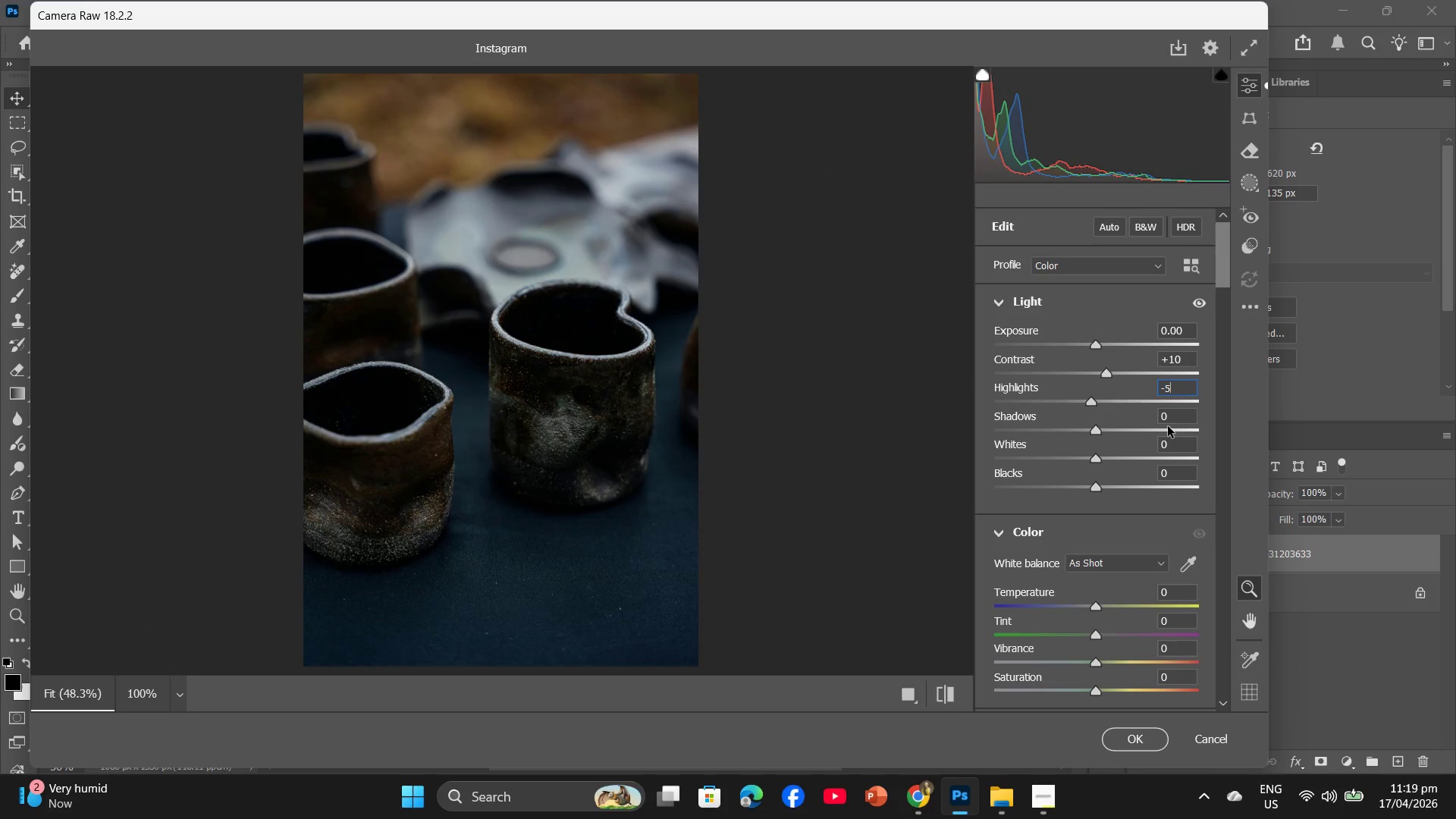 
left_click([1168, 425])
 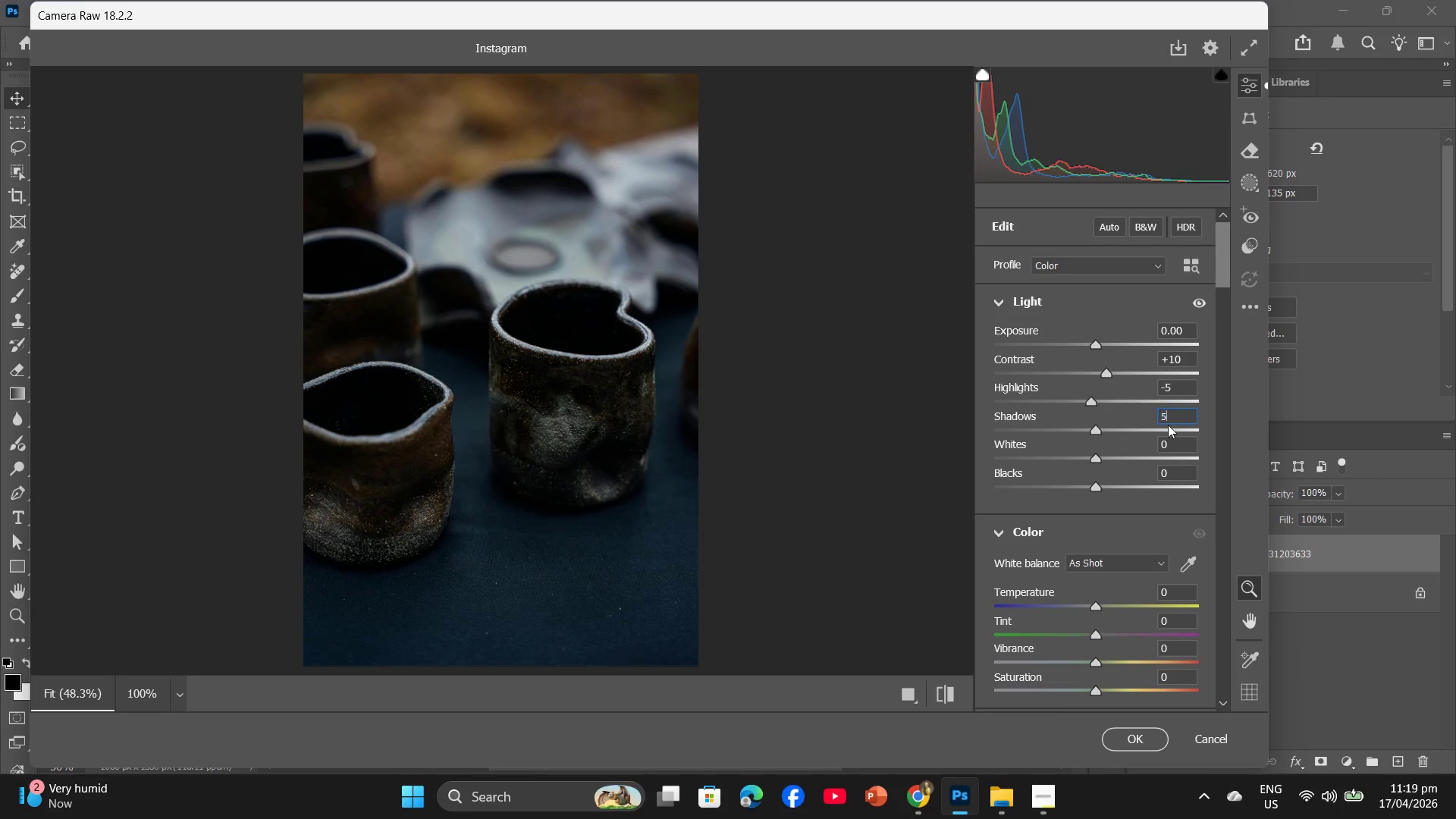 
key(Numpad5)
 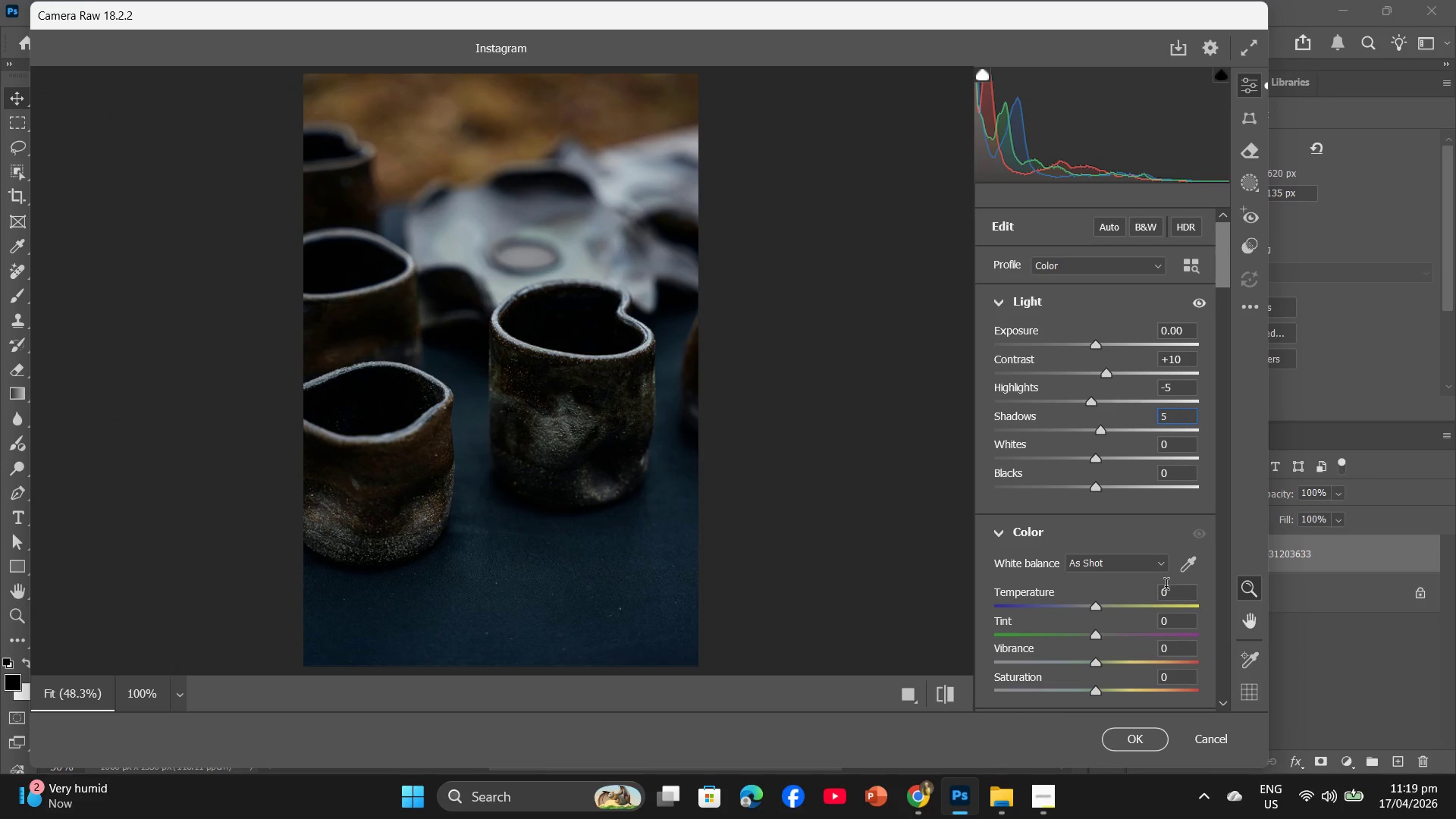 
left_click([1166, 592])
 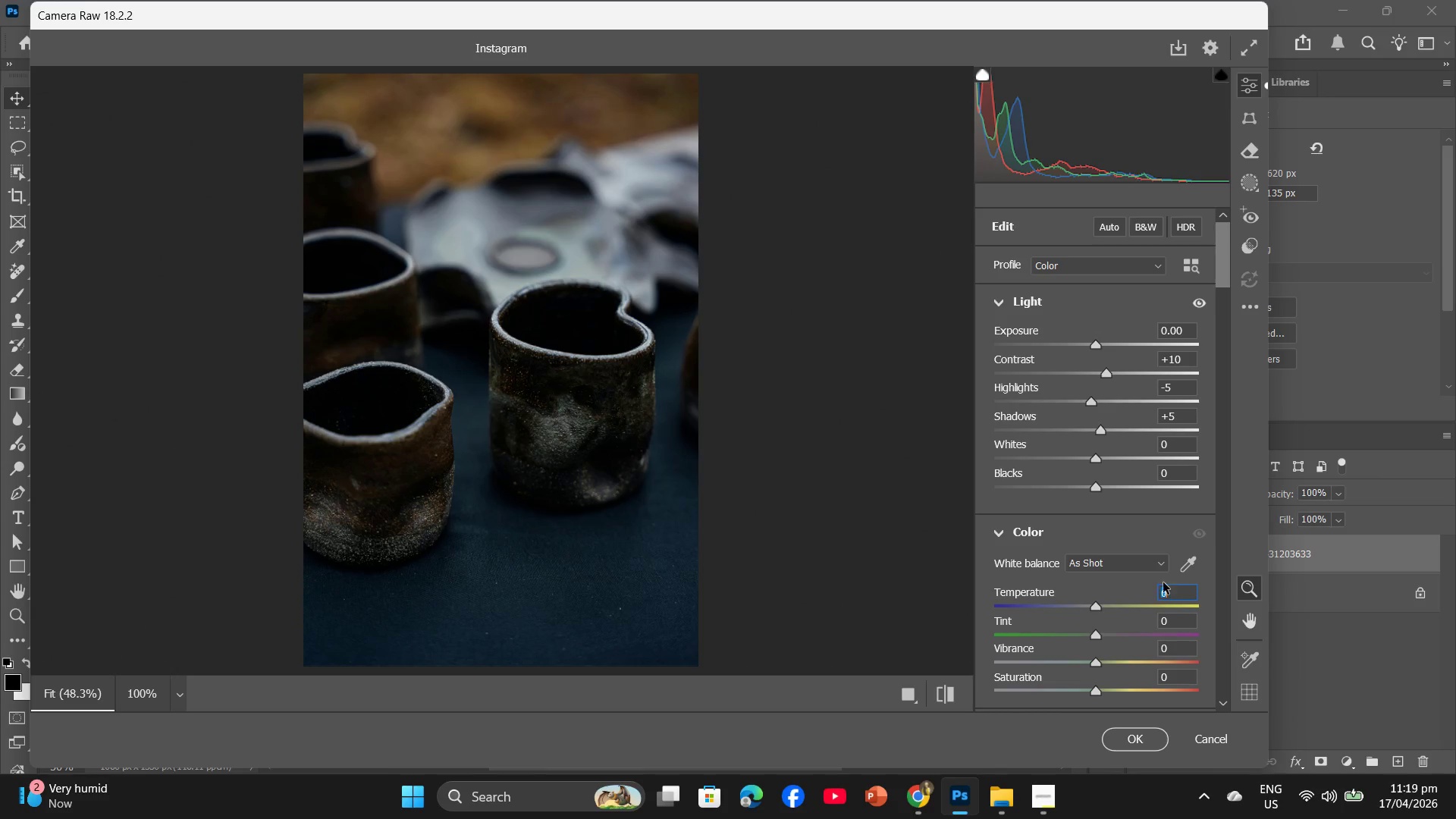 
key(Minus)
 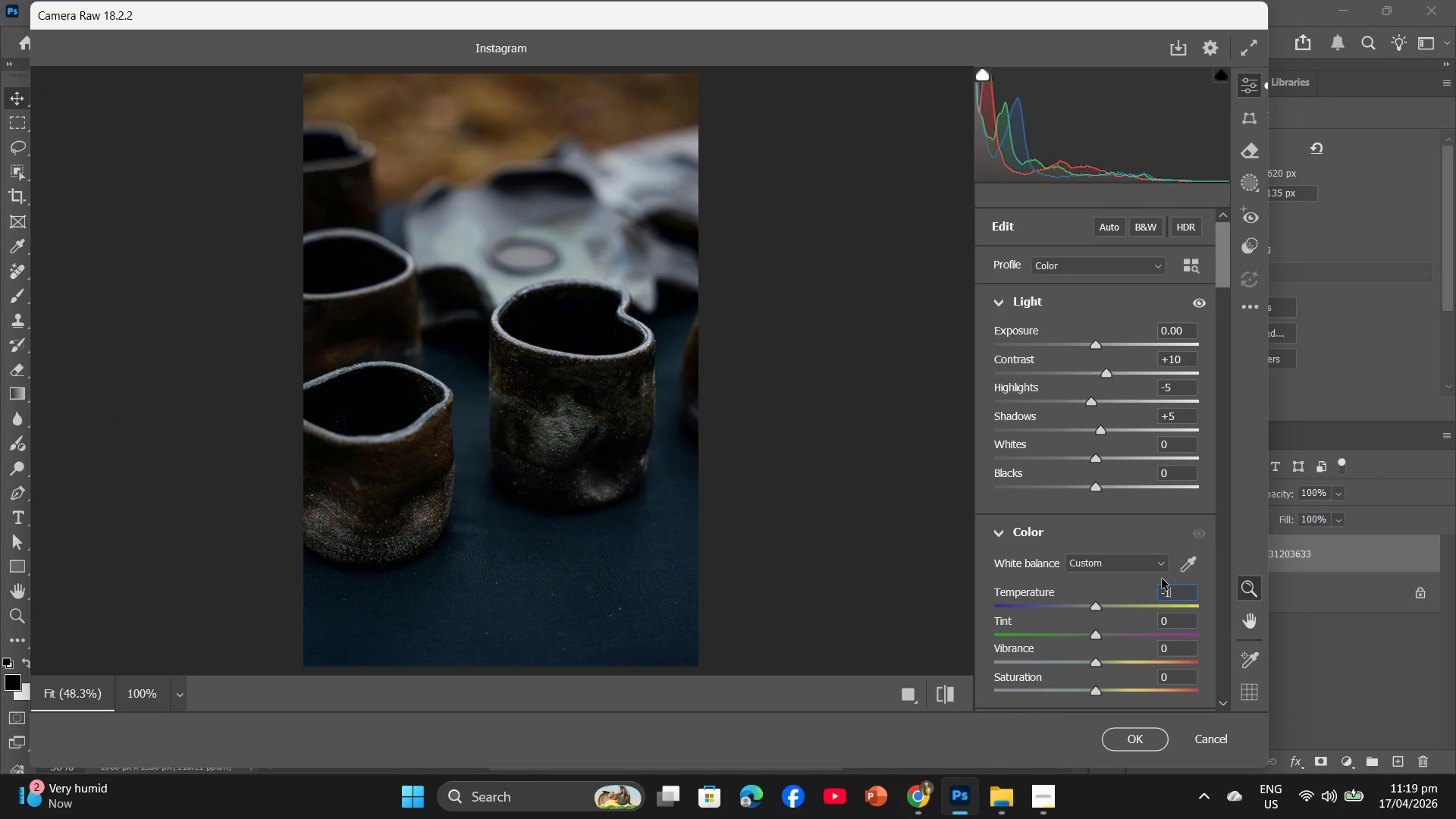 
key(Numpad1)
 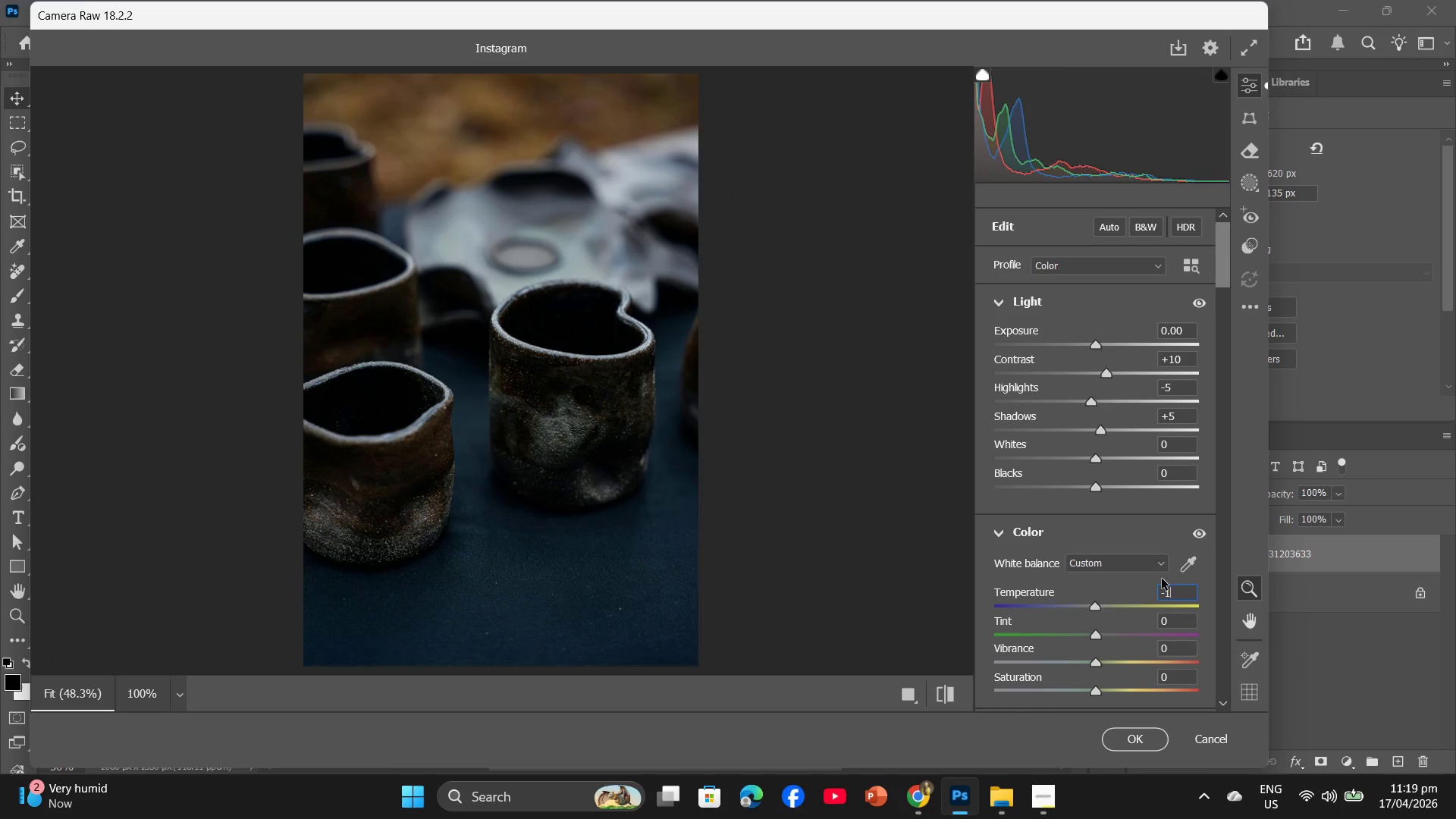 
key(Numpad5)
 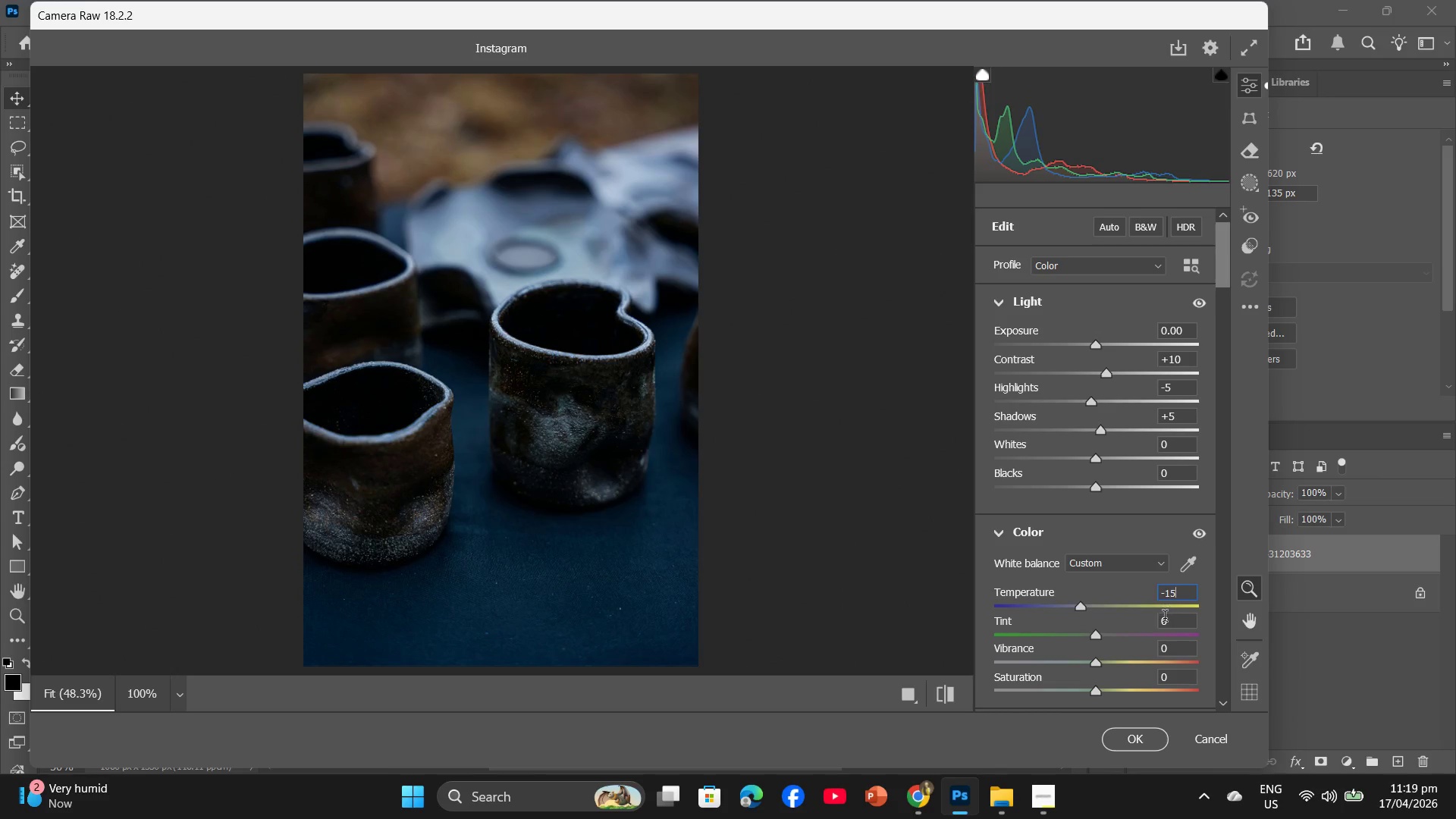 
left_click([1165, 618])
 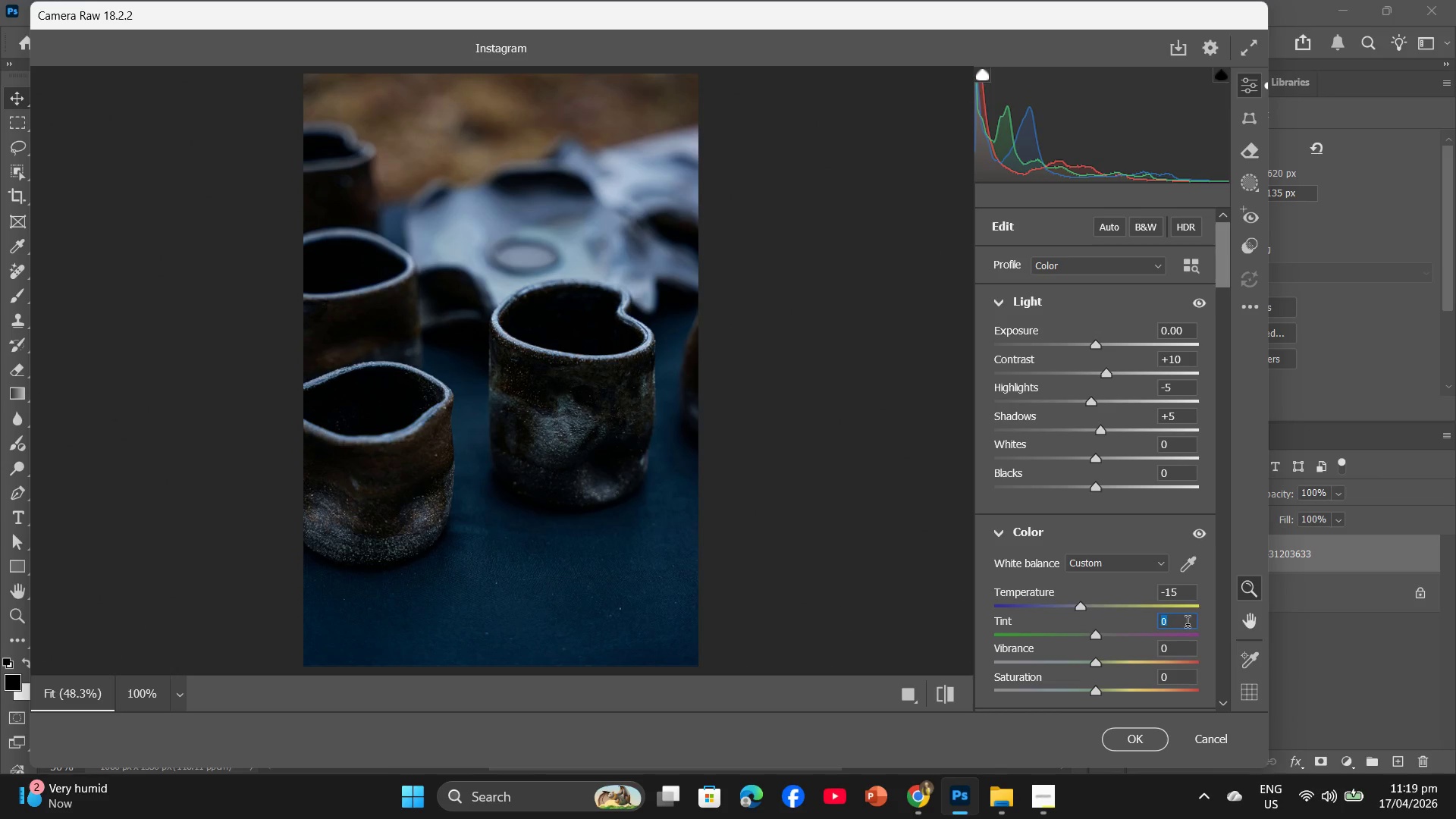 
key(Minus)
 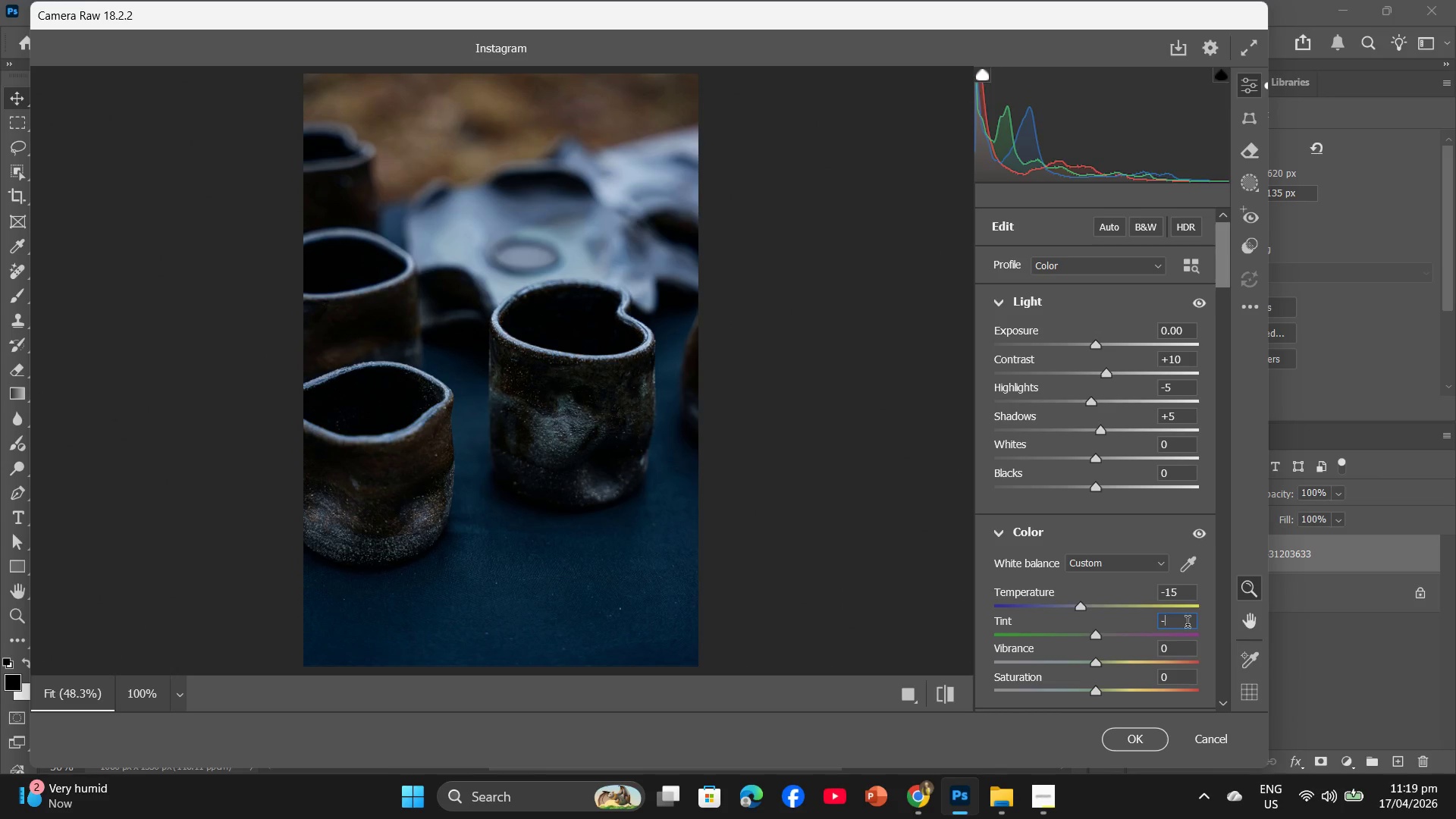 
key(Numpad3)
 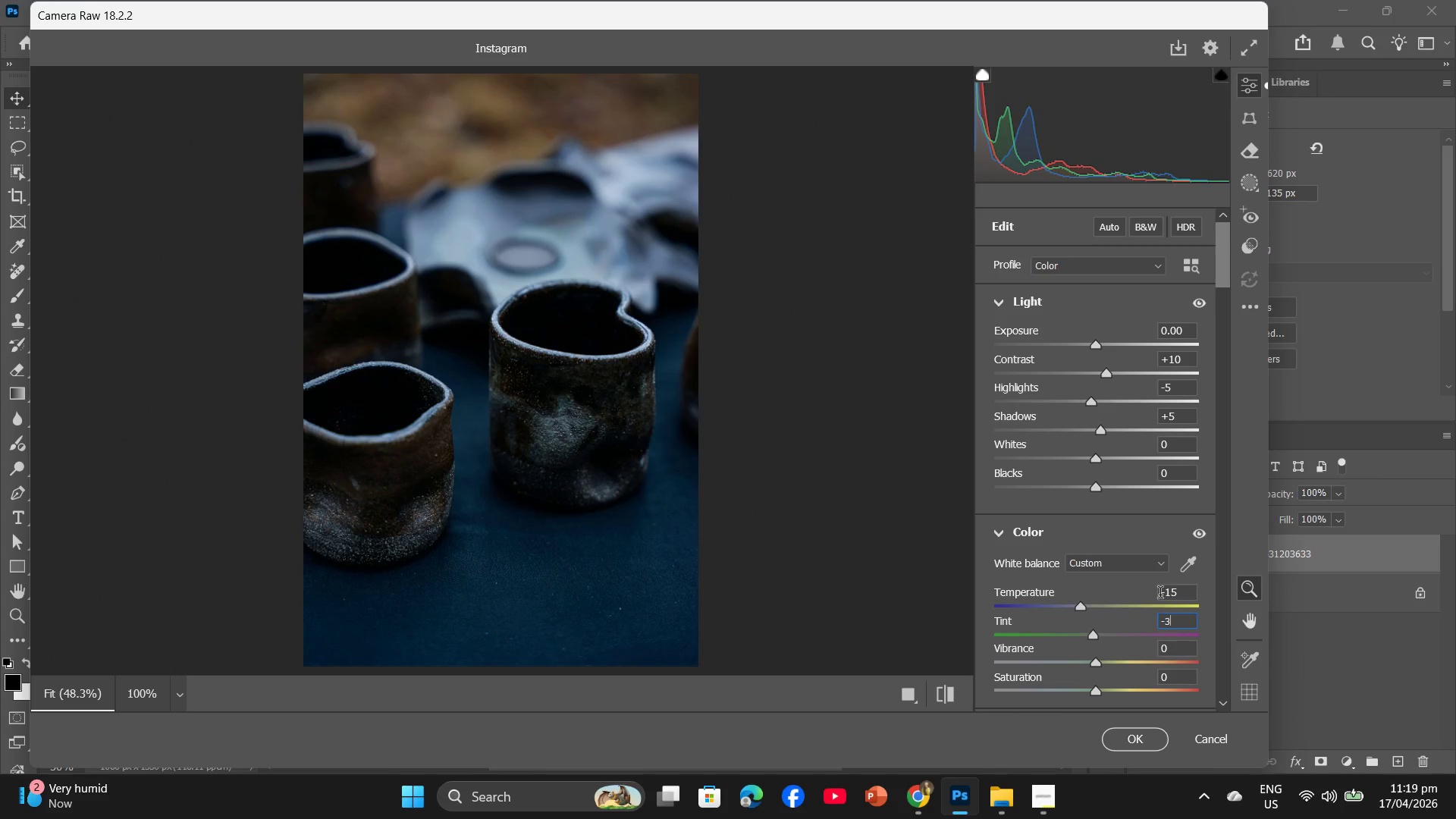 
scroll: coordinate [1159, 595], scroll_direction: down, amount: 3.0
 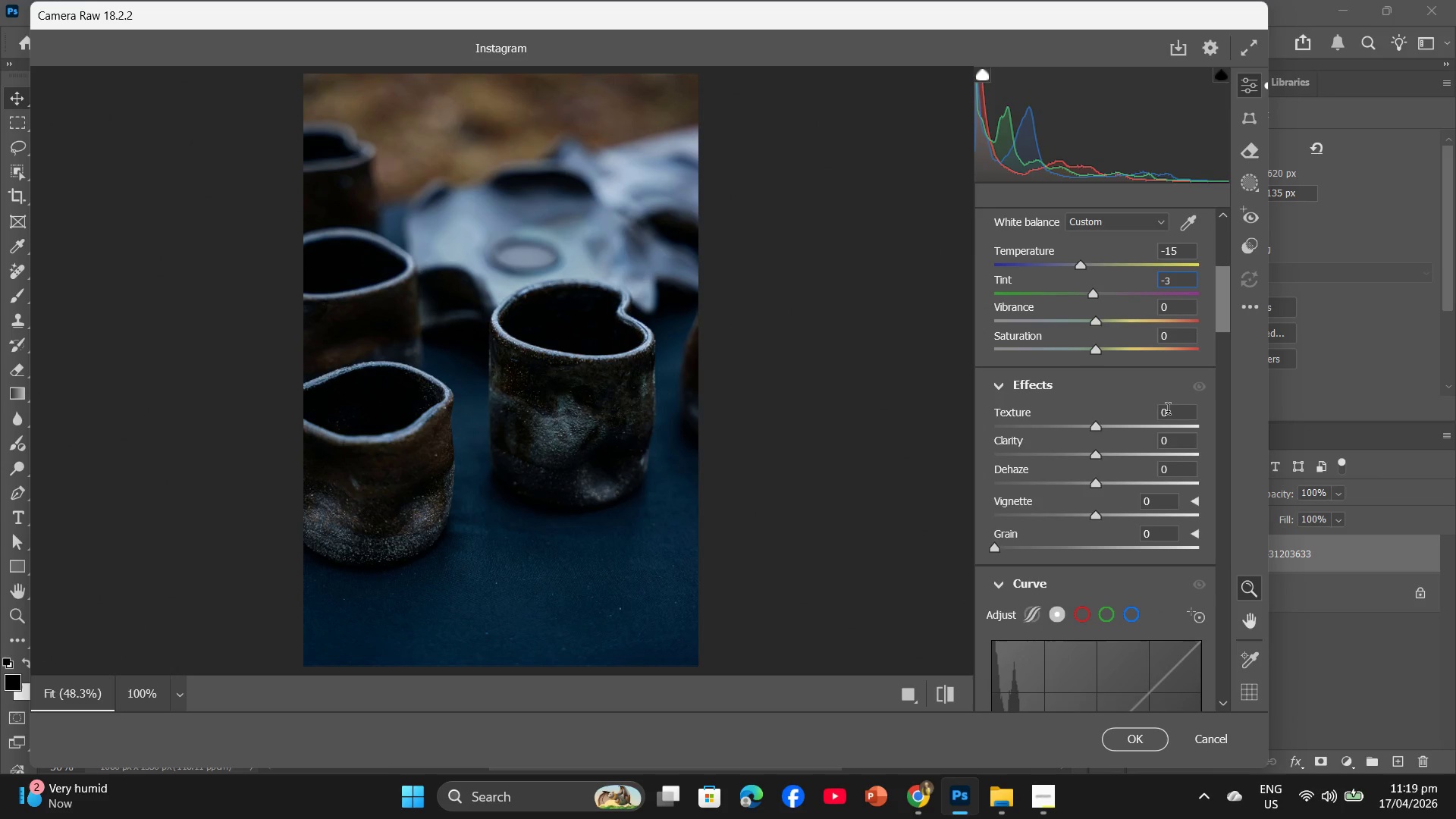 
left_click([1168, 411])
 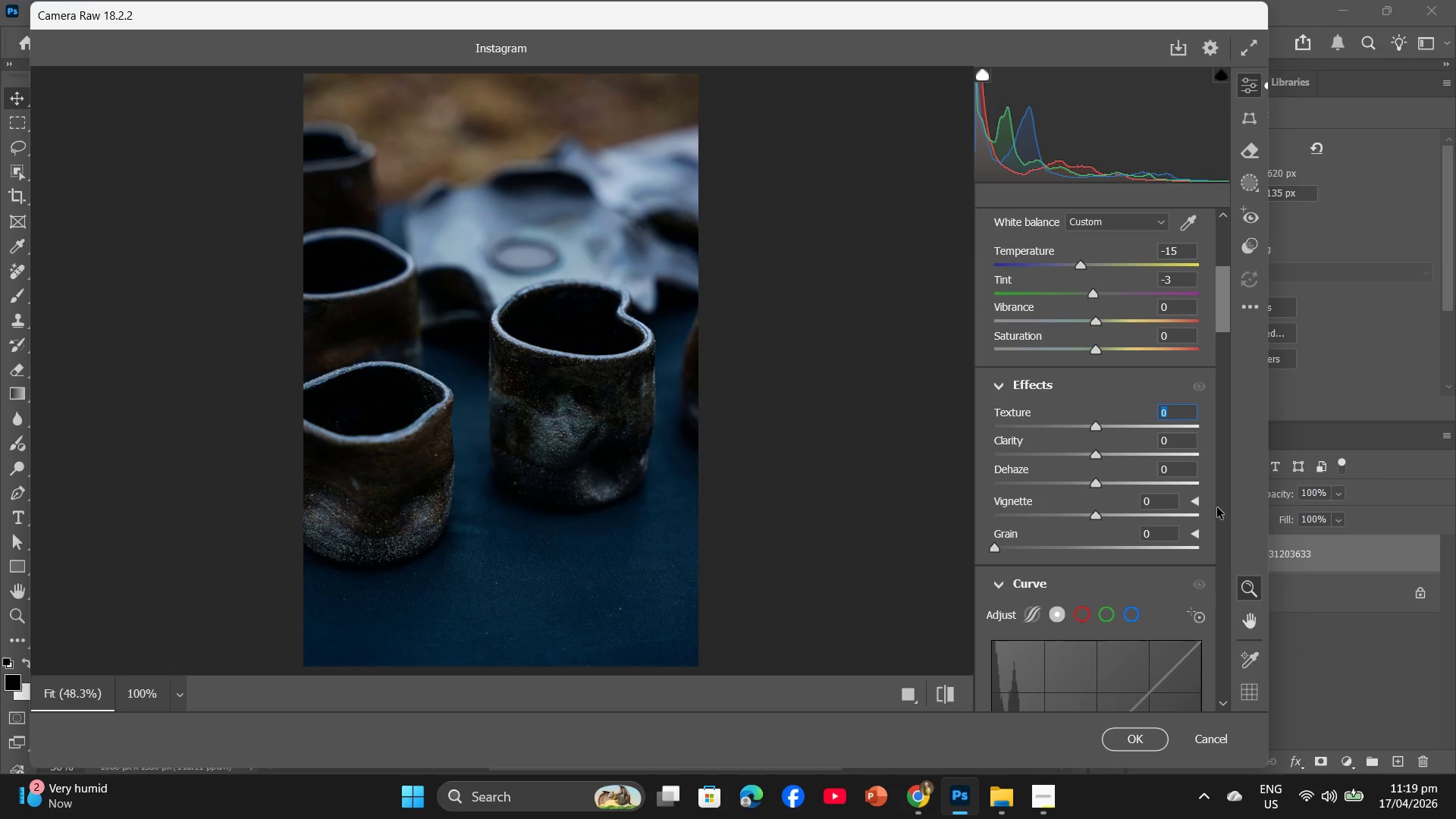 
key(Numpad1)
 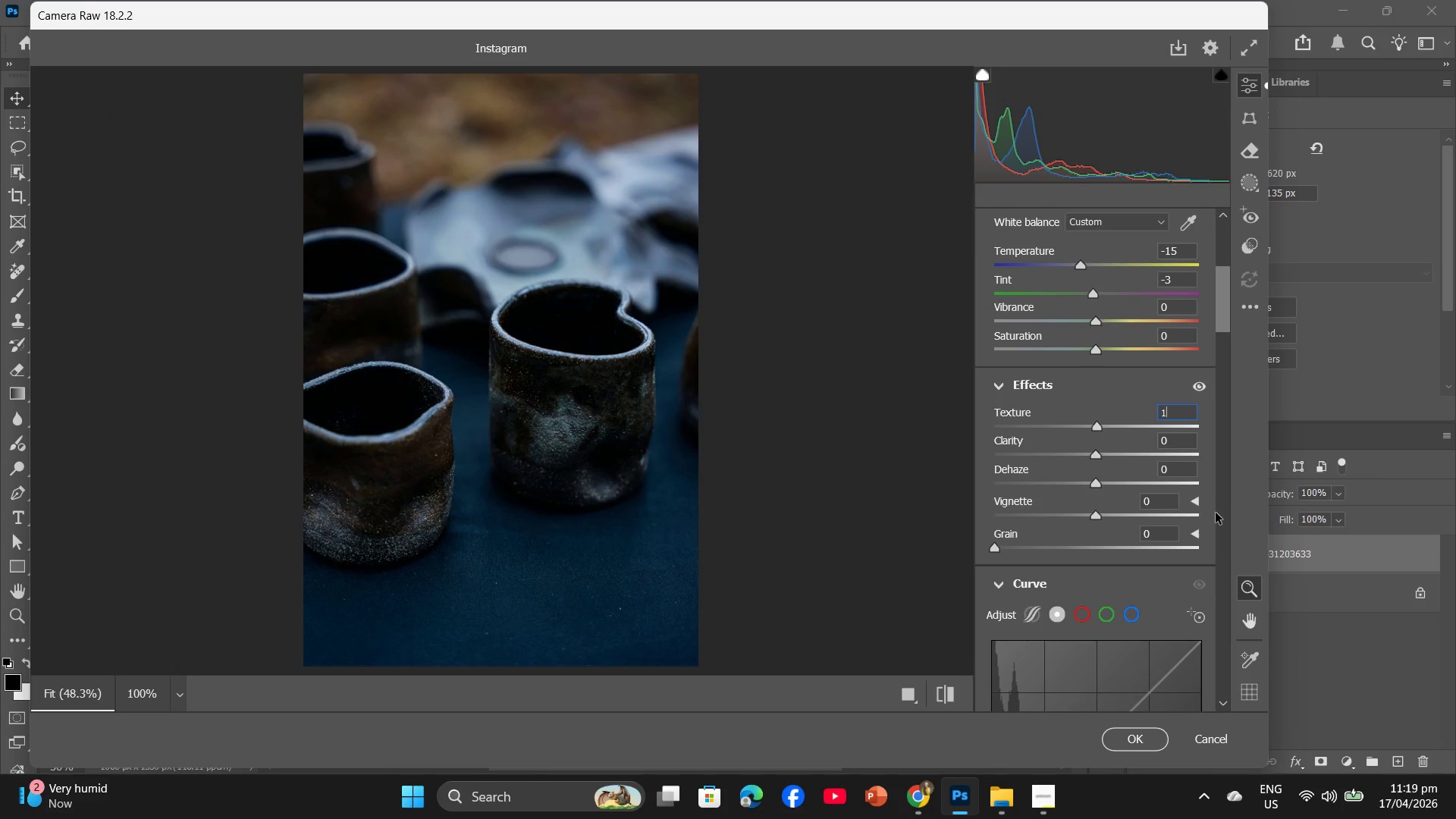 
key(Numpad0)
 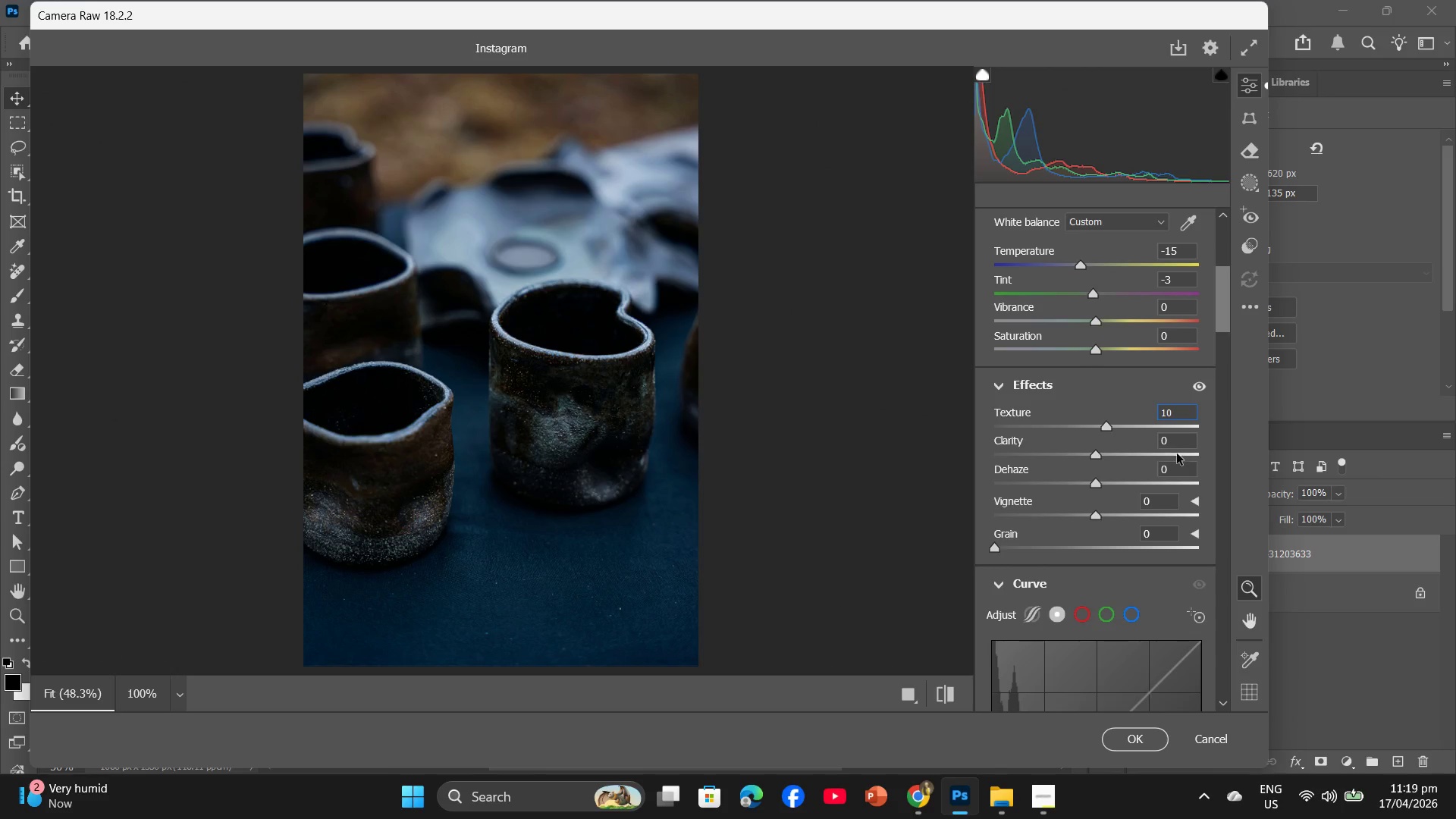 
left_click([1171, 444])
 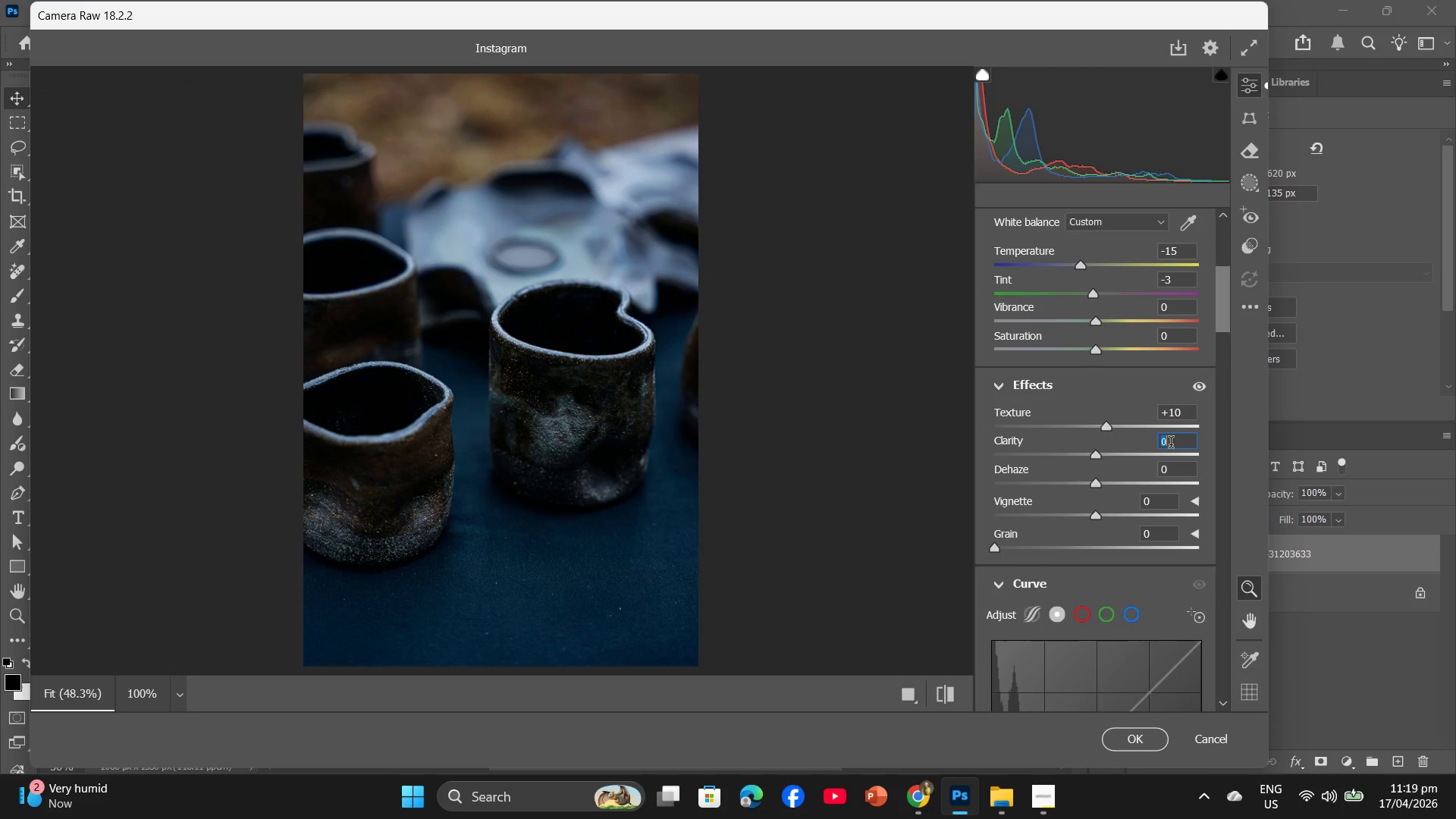 
key(Numpad1)
 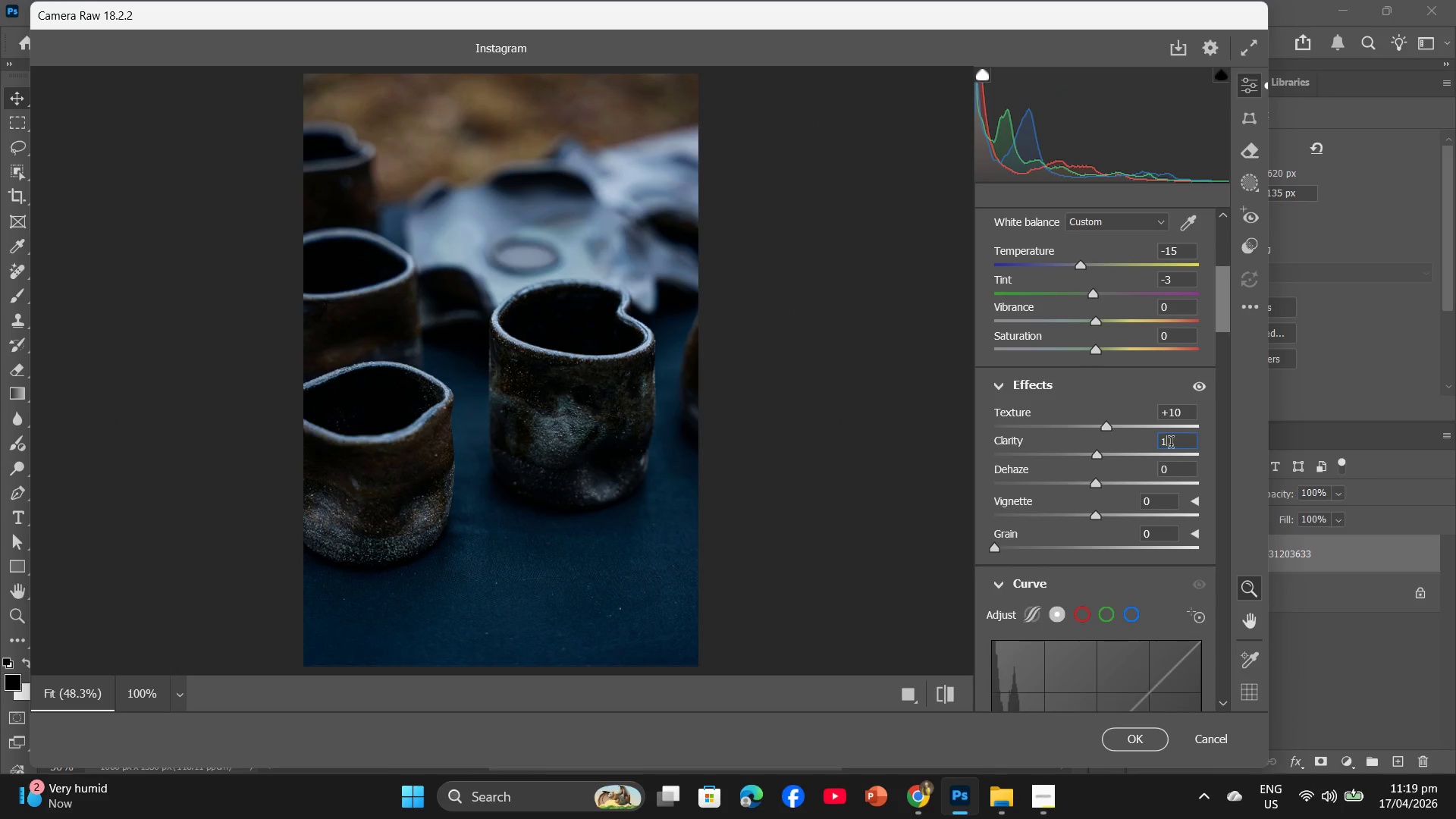 
key(Numpad0)
 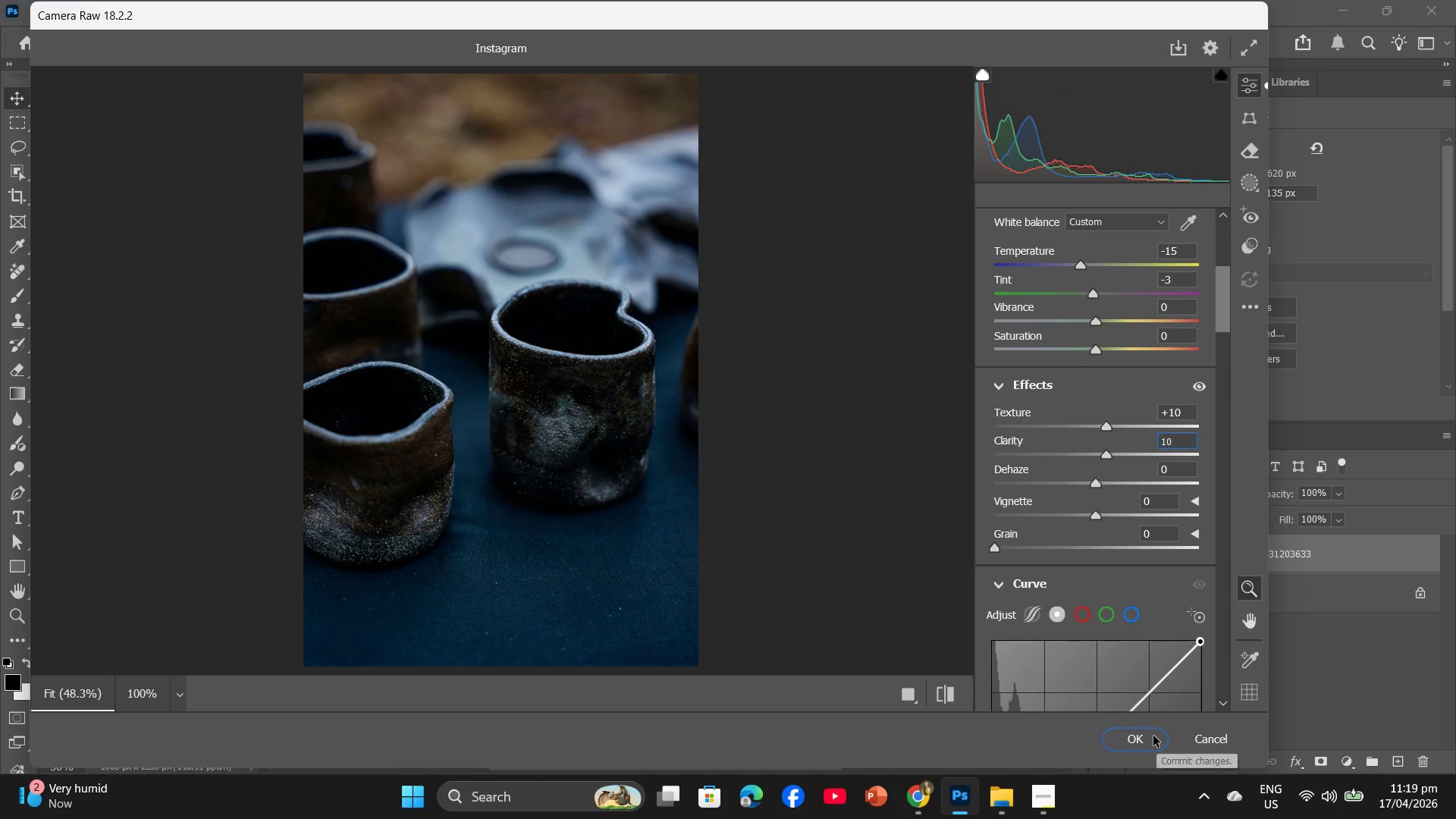 
left_click([1153, 736])
 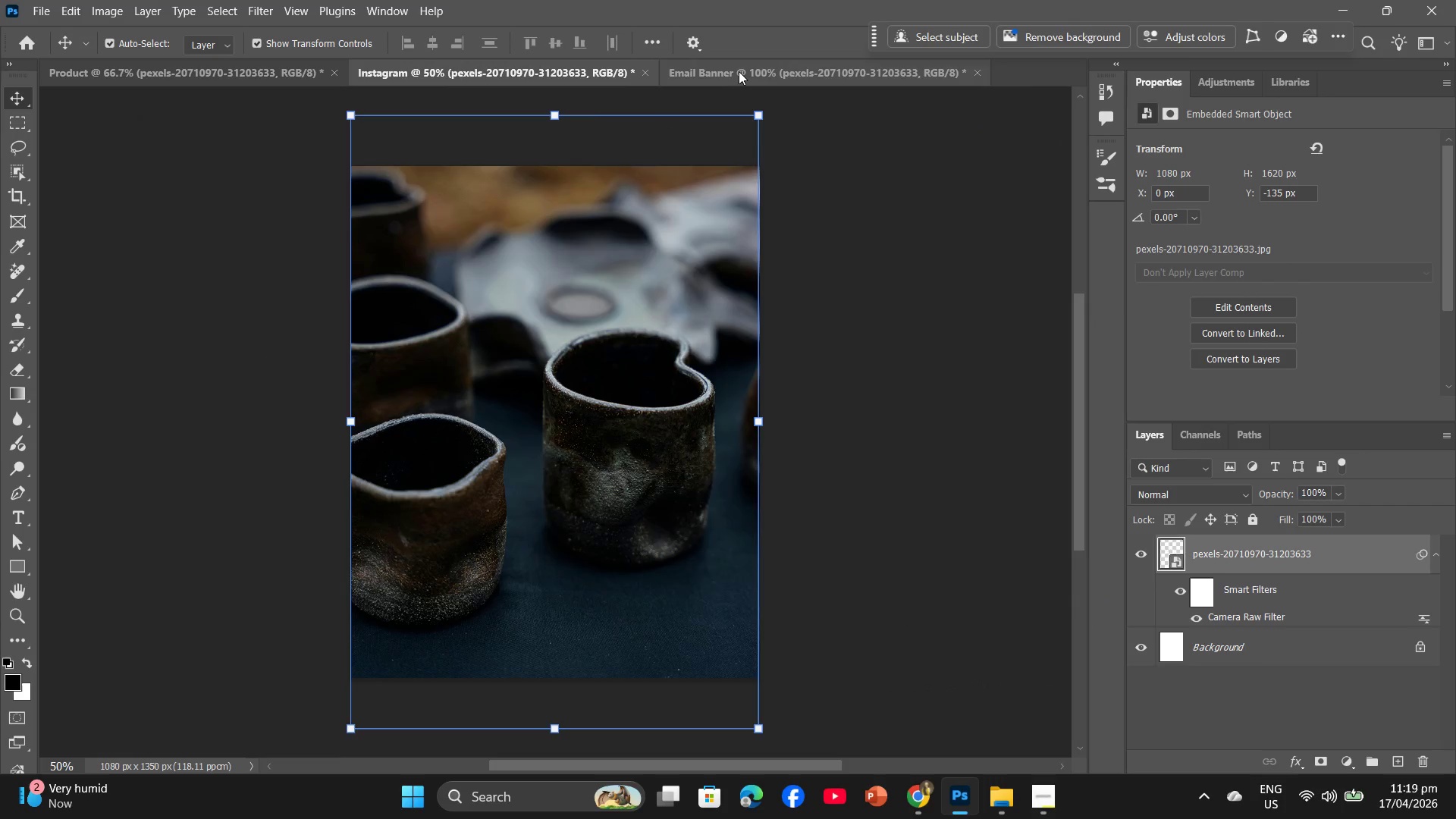 
left_click([741, 77])
 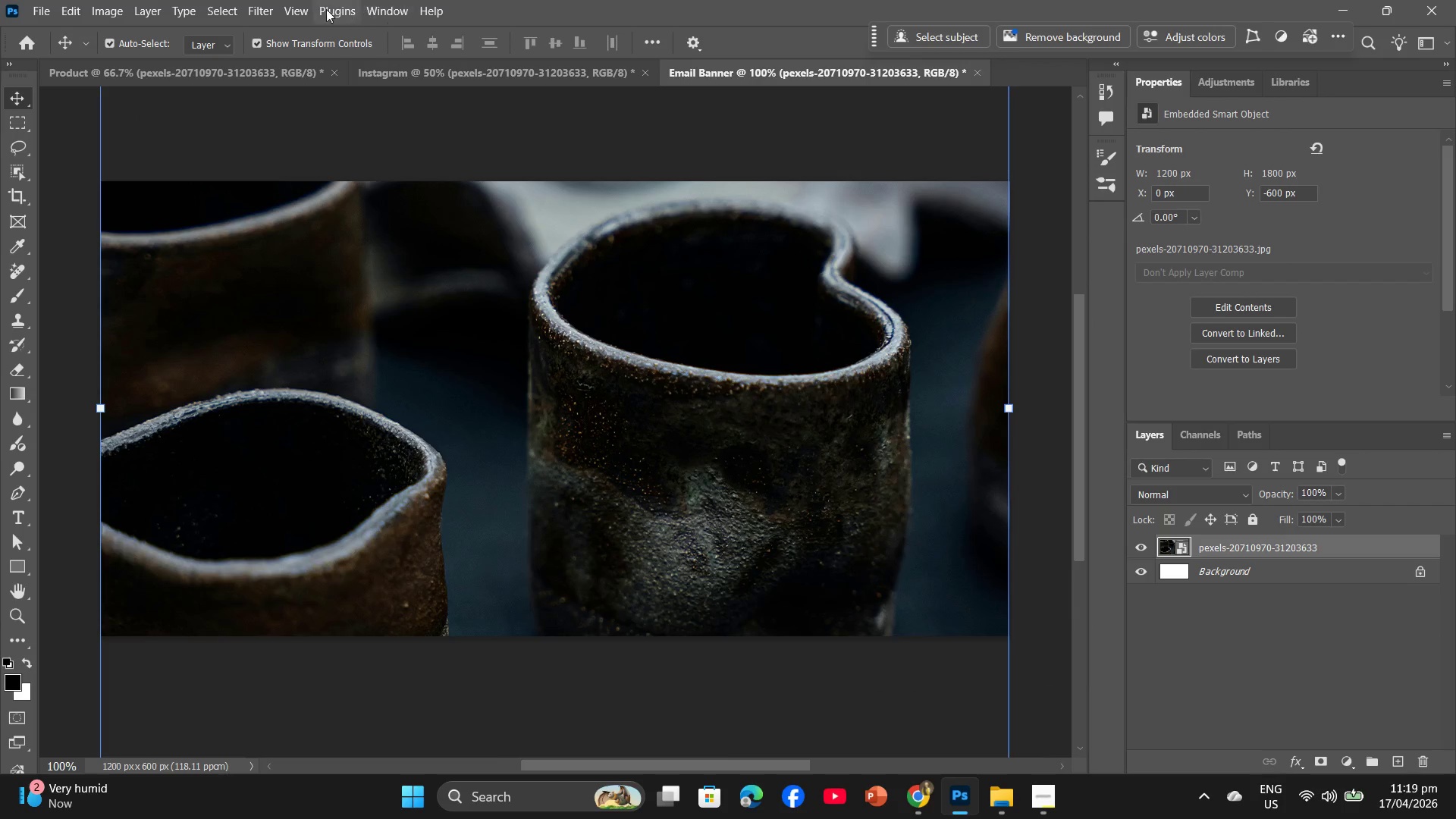 
left_click([257, 7])
 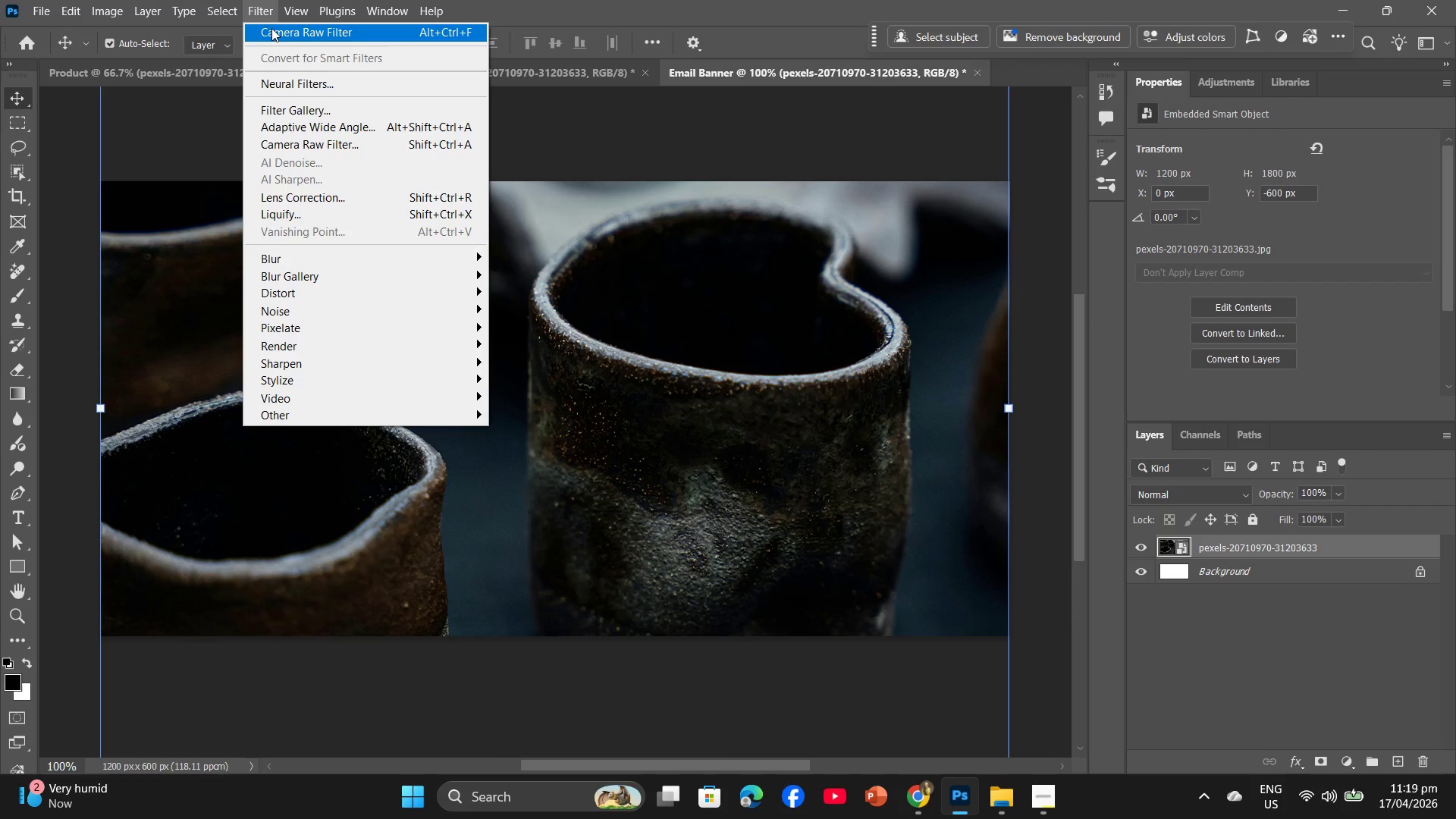 
left_click([271, 28])
 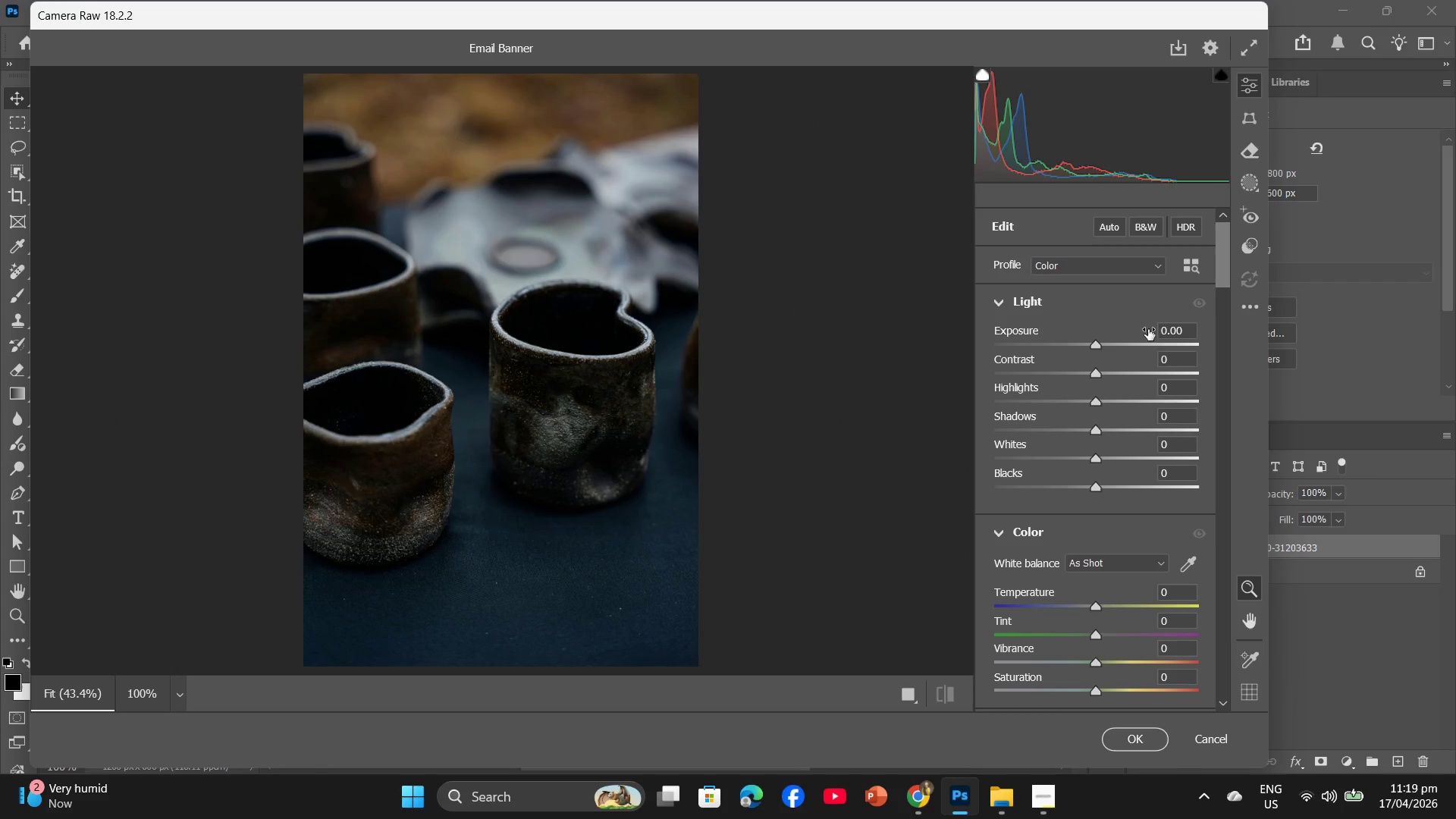 
left_click([1164, 357])
 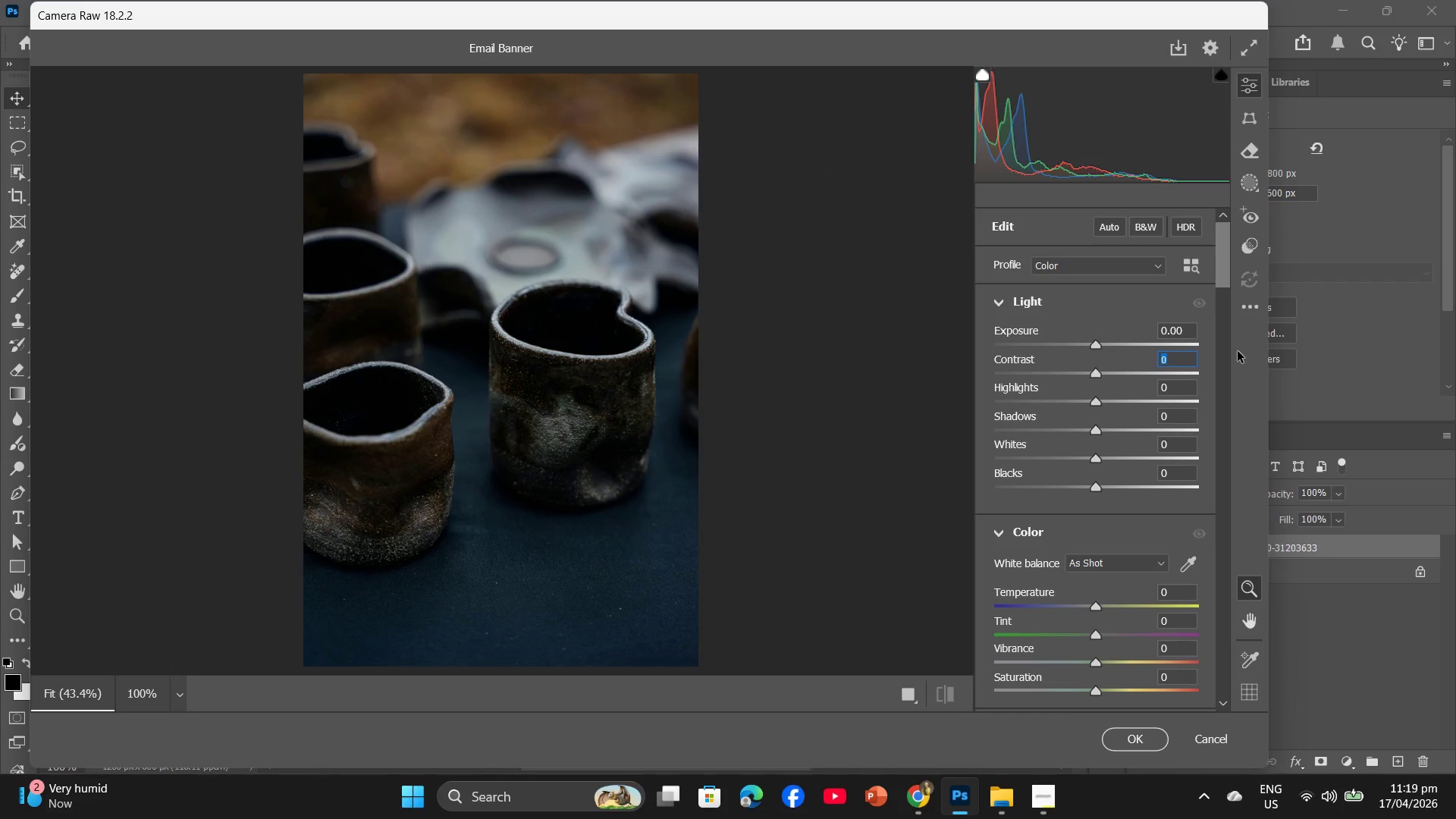 
key(Numpad1)
 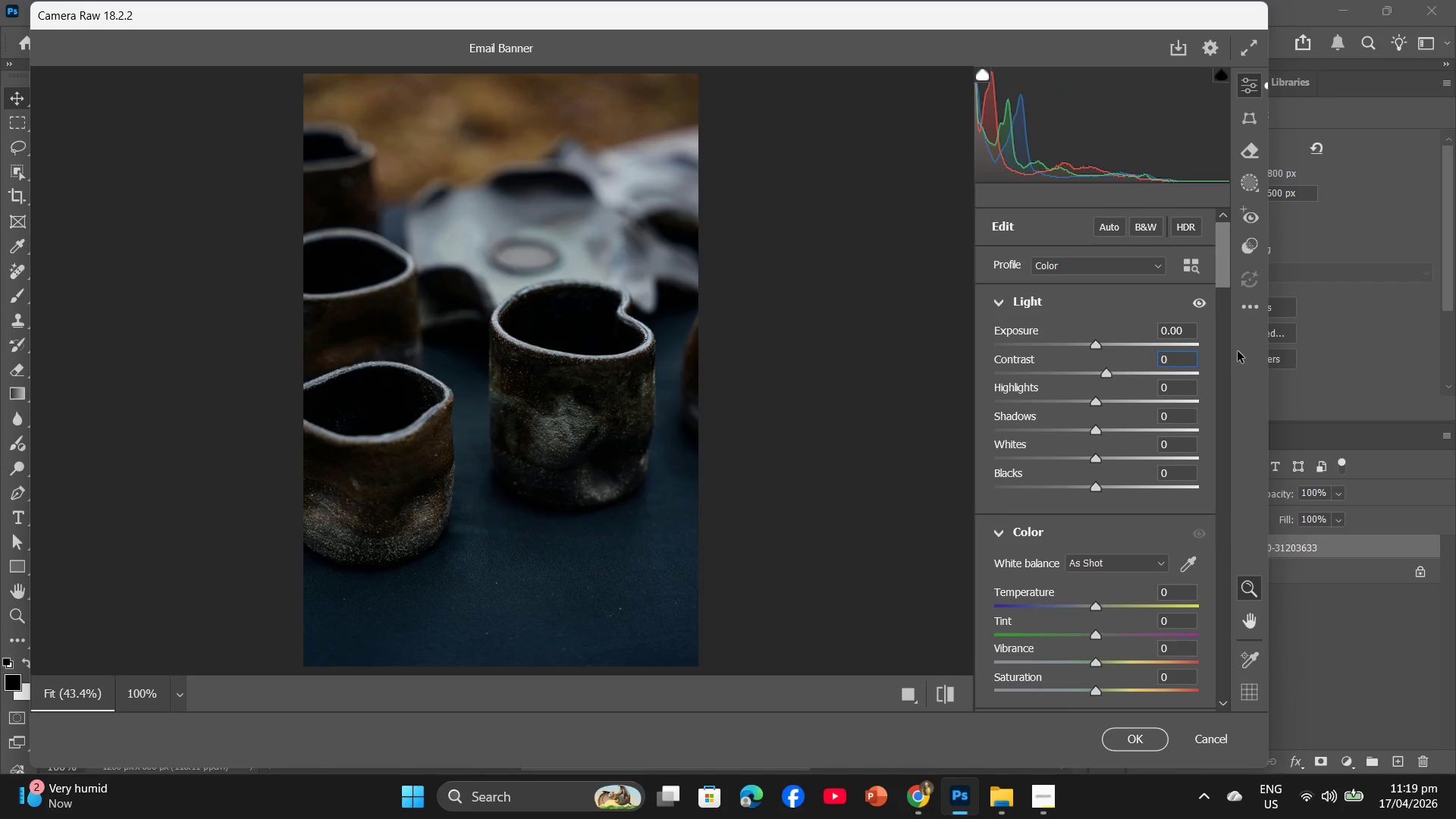 
key(Numpad0)
 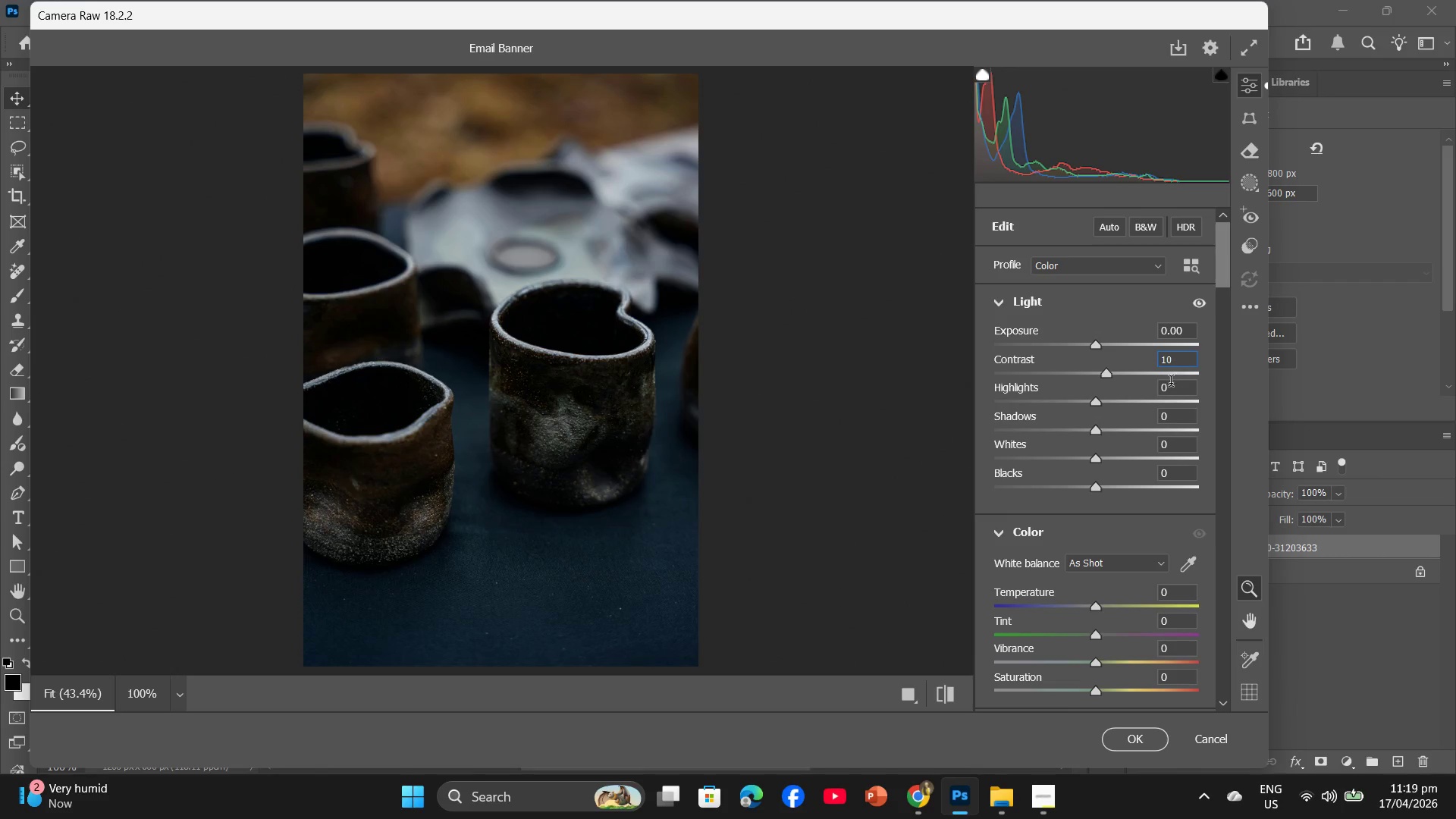 
left_click([1168, 384])
 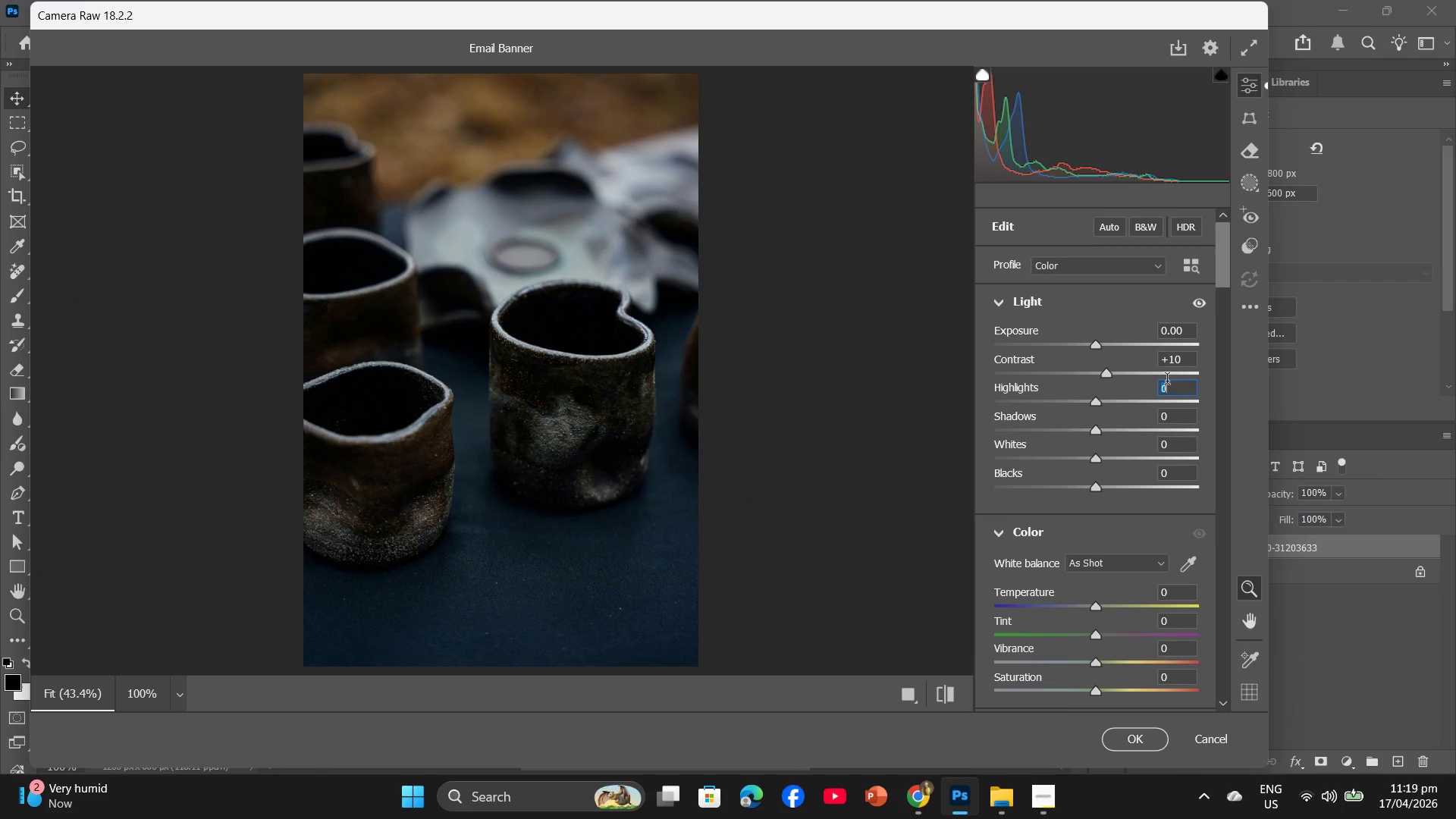 
key(Minus)
 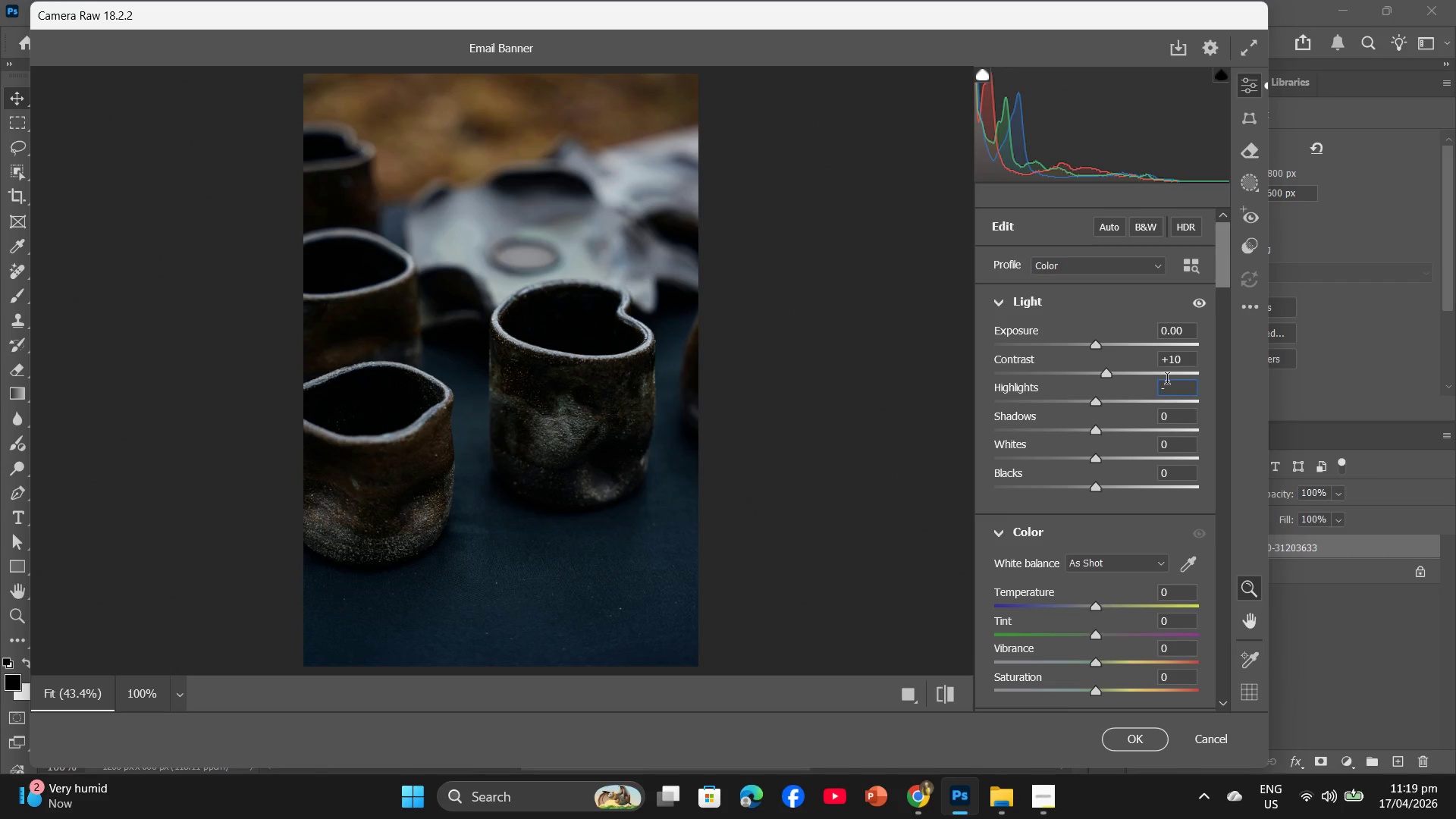 
key(Numpad5)
 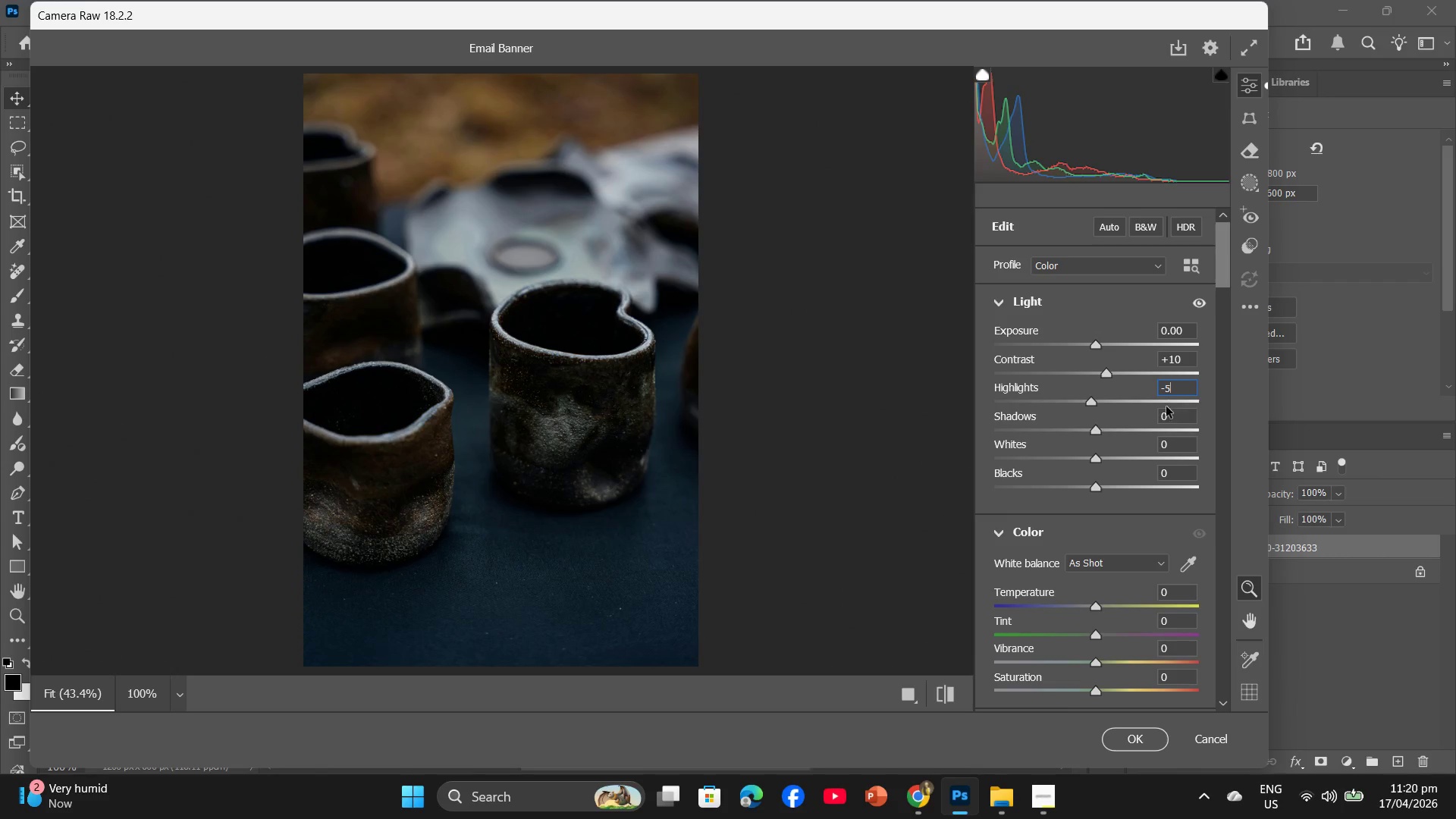 
left_click([1166, 414])
 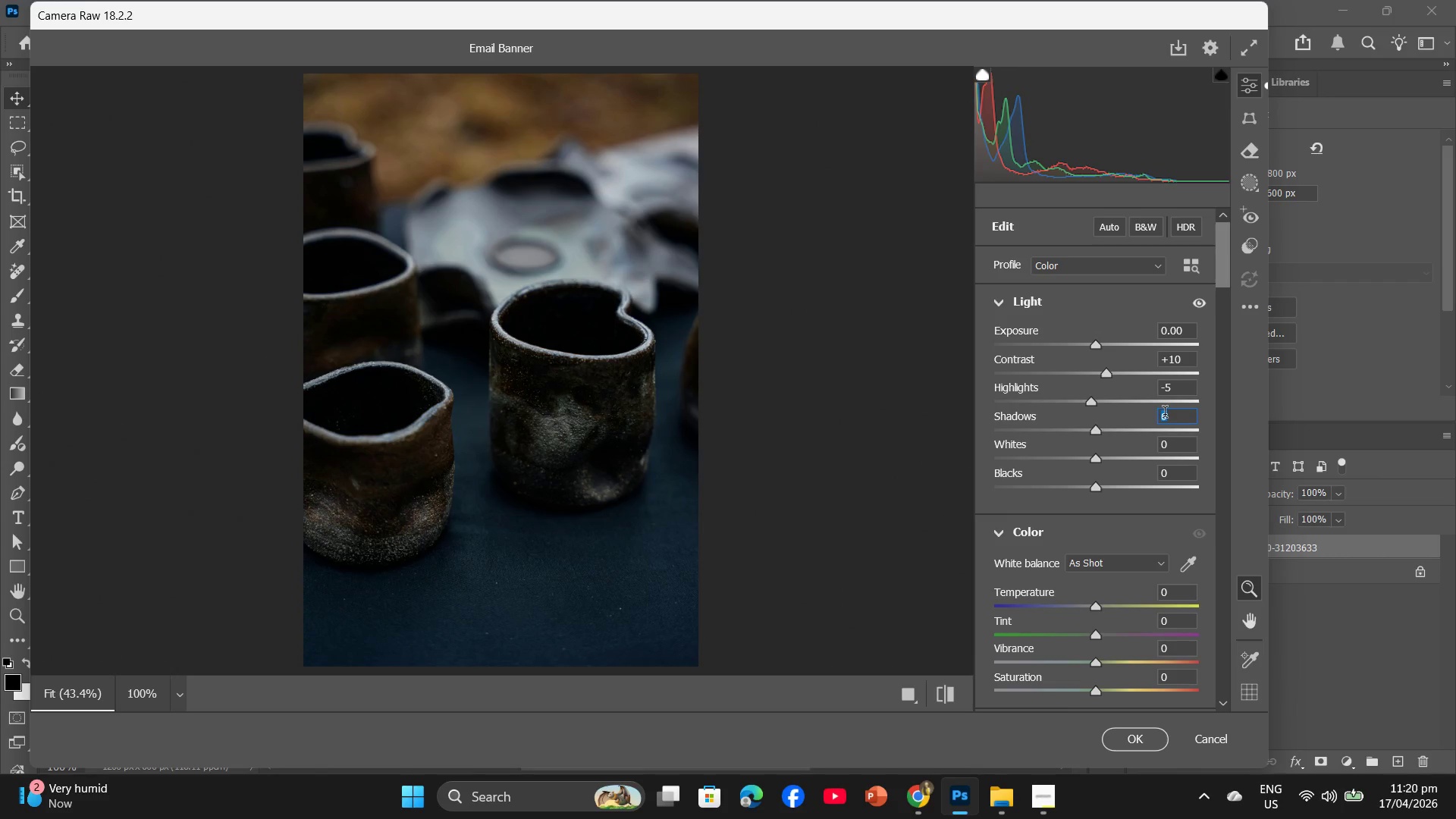 
key(Numpad5)
 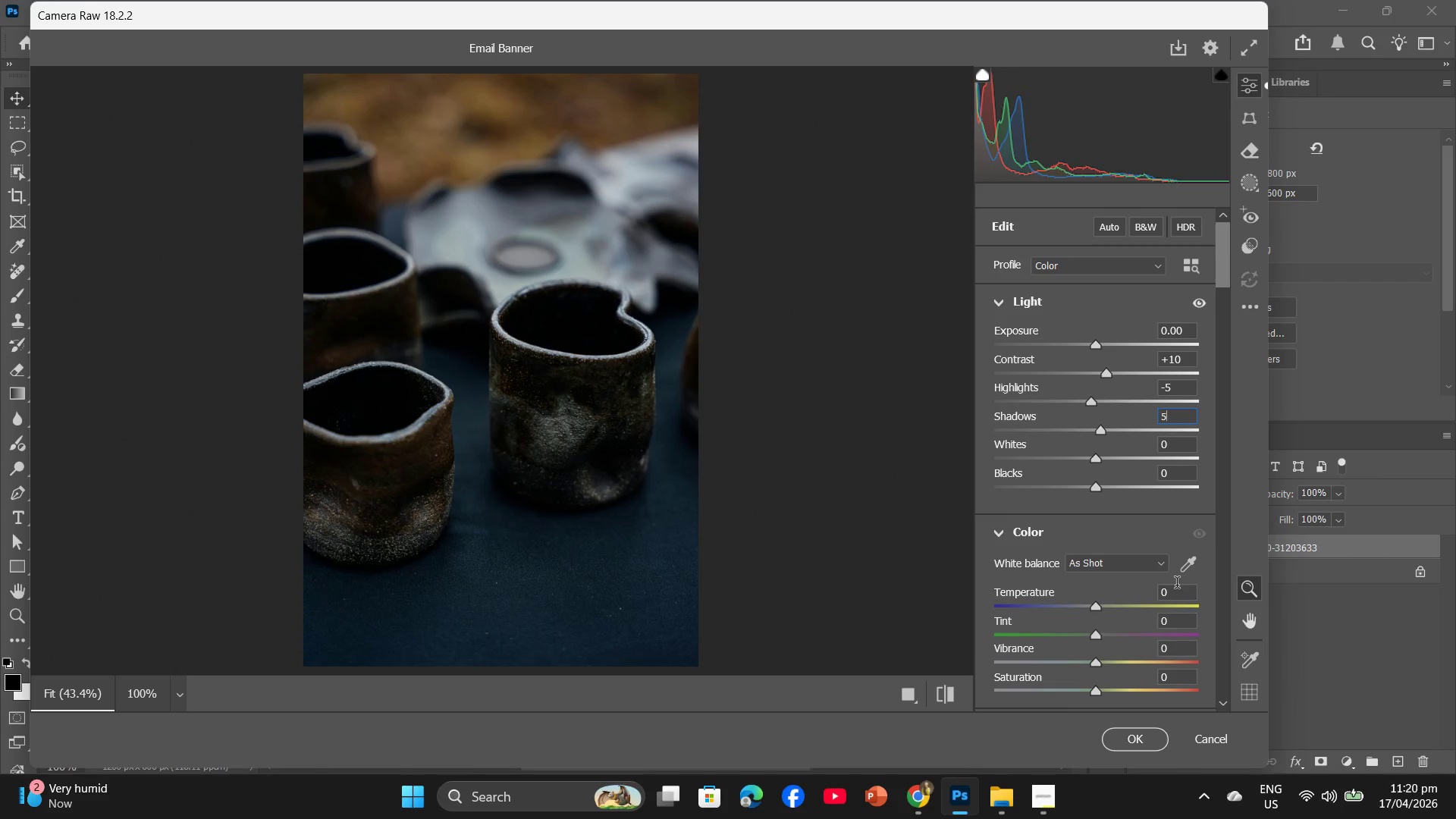 
left_click([1171, 588])
 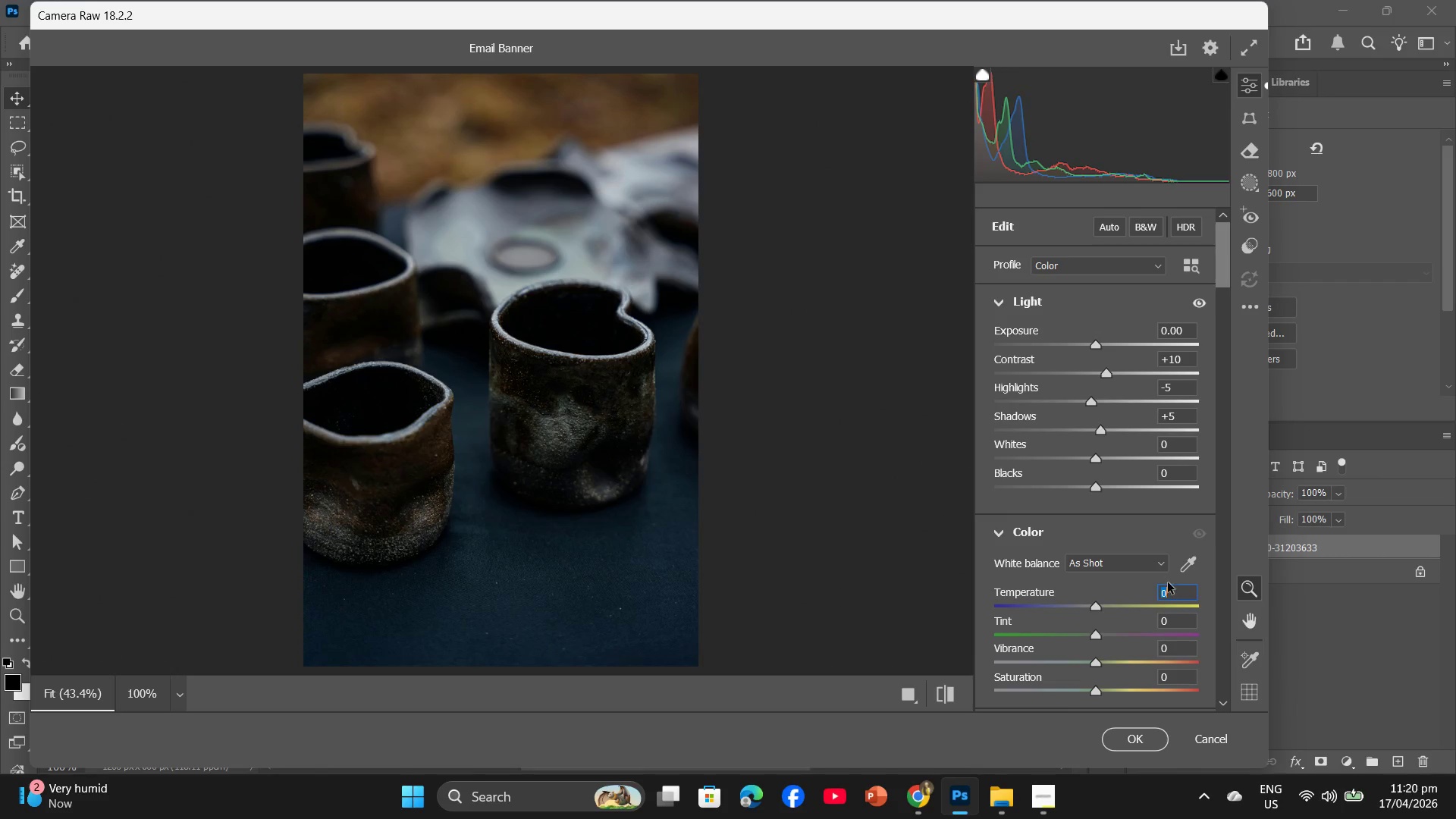 
key(Minus)
 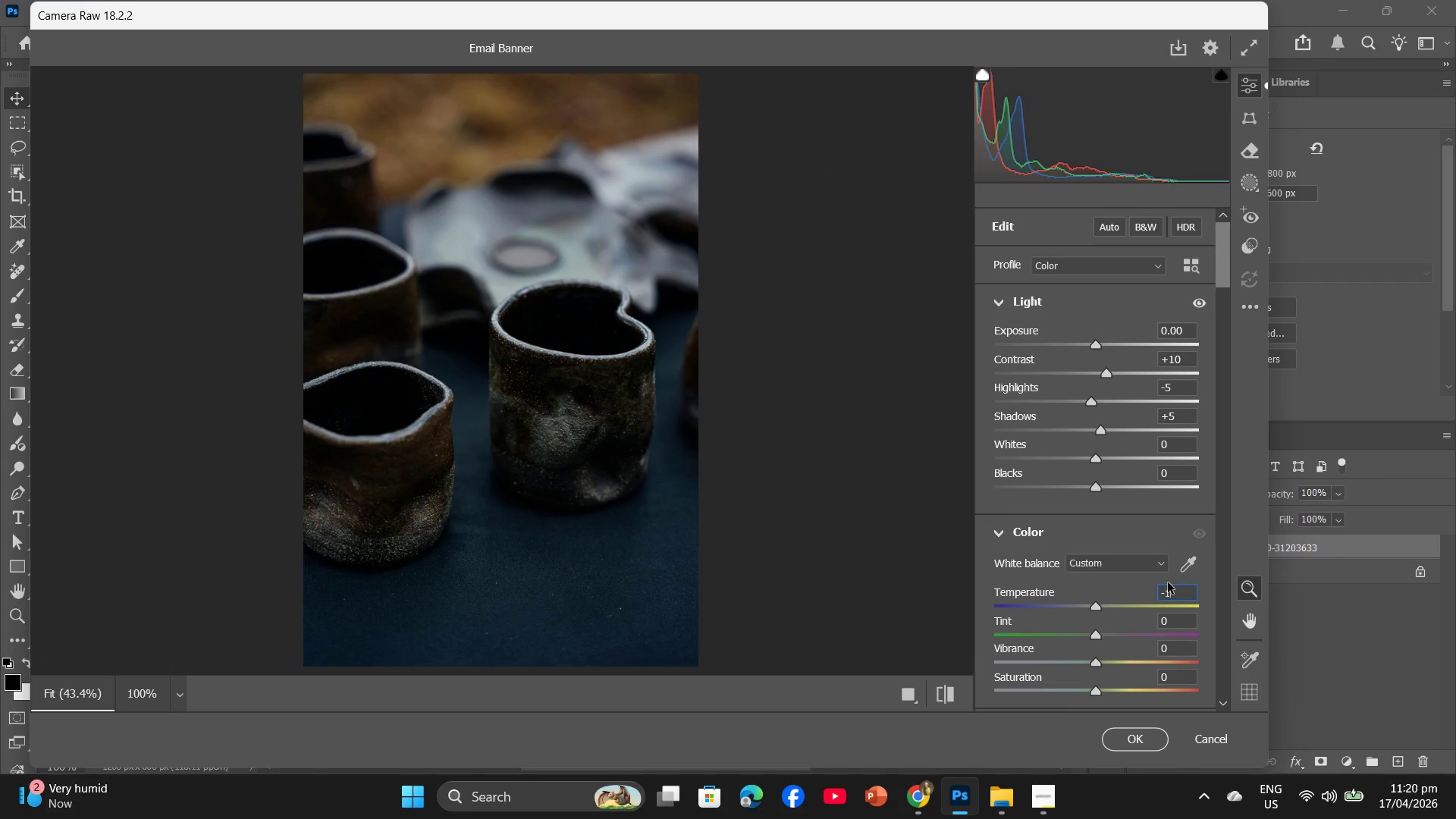 
key(Numpad1)
 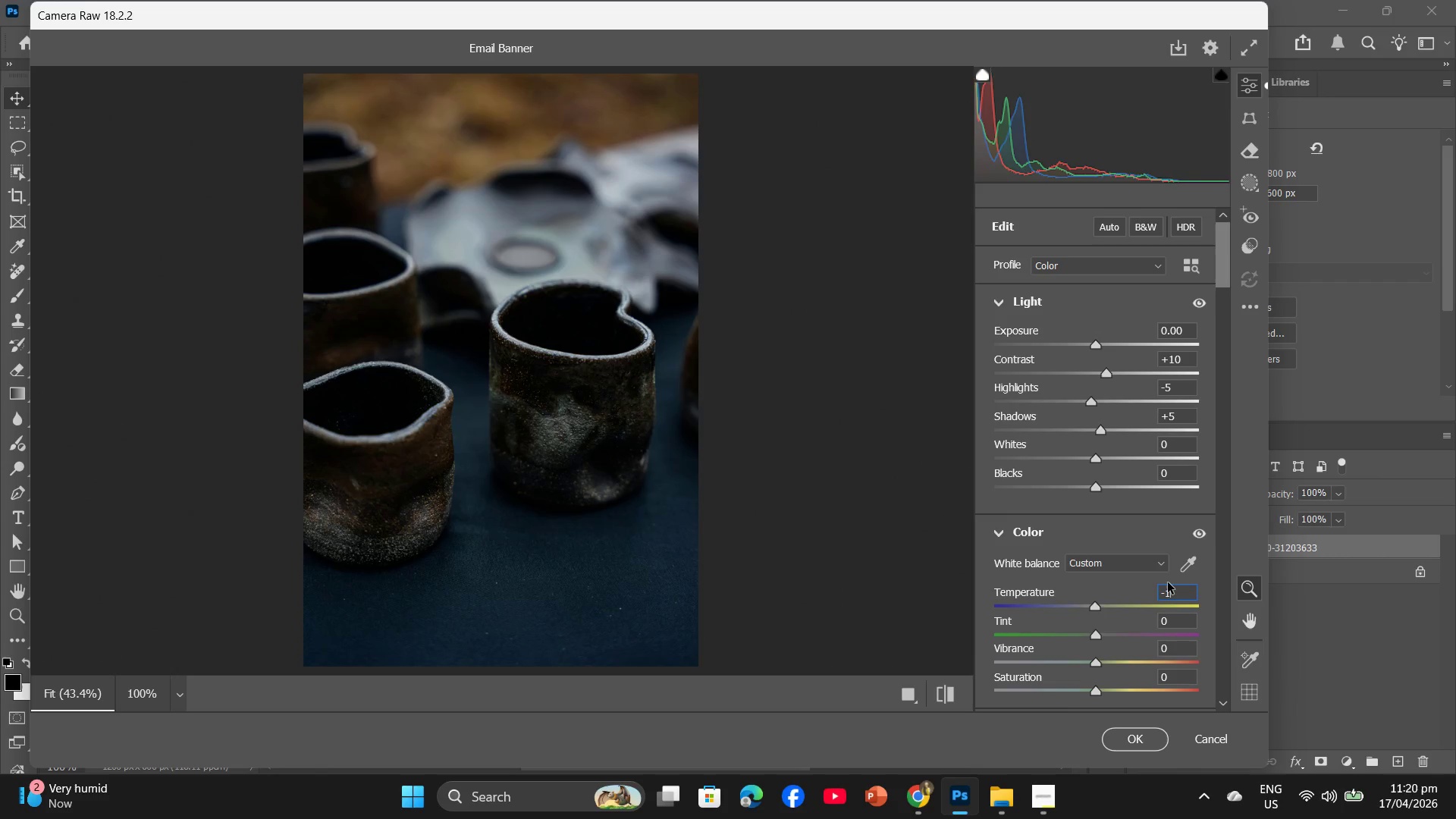 
key(Numpad5)
 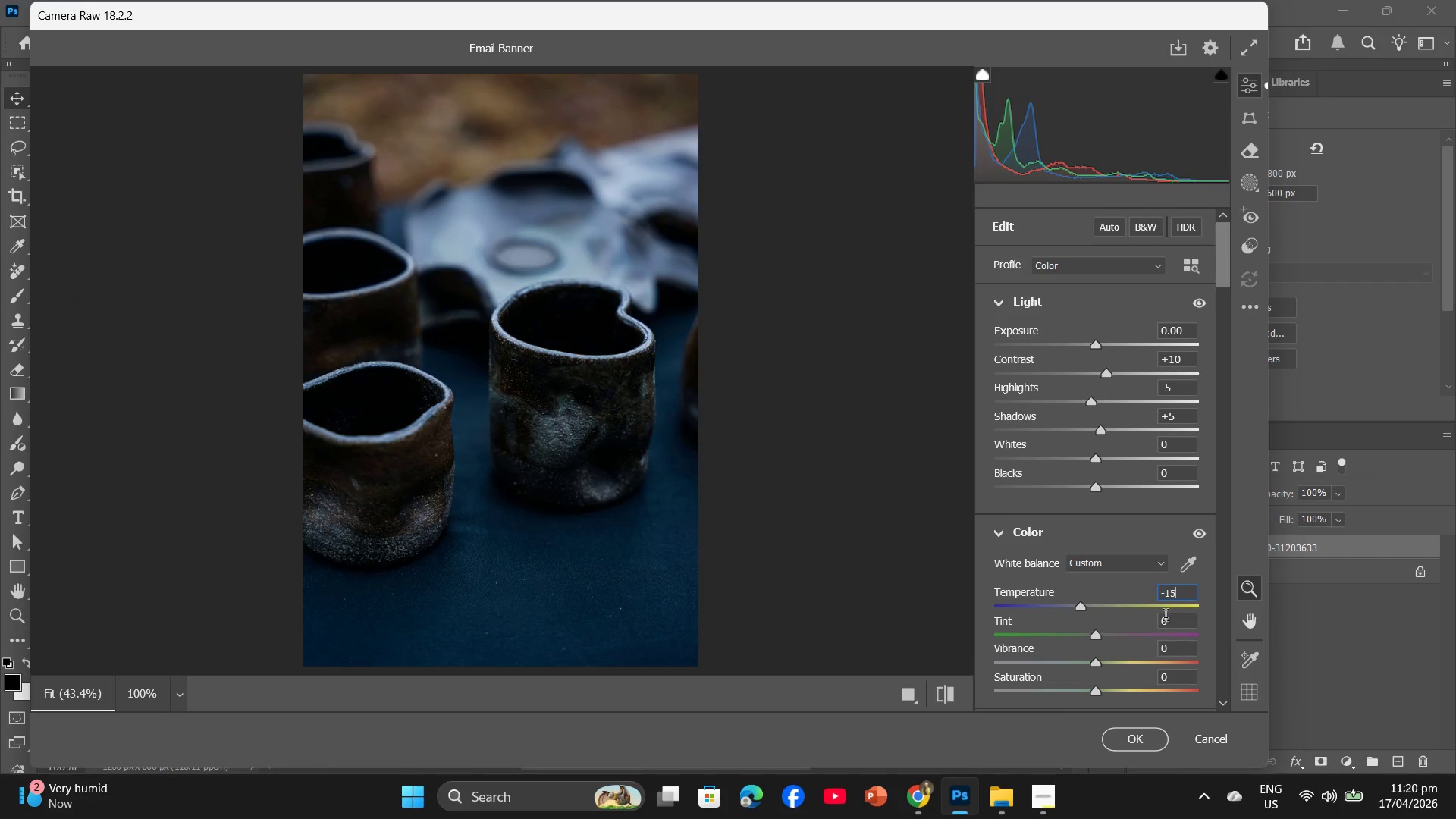 
left_click([1166, 617])
 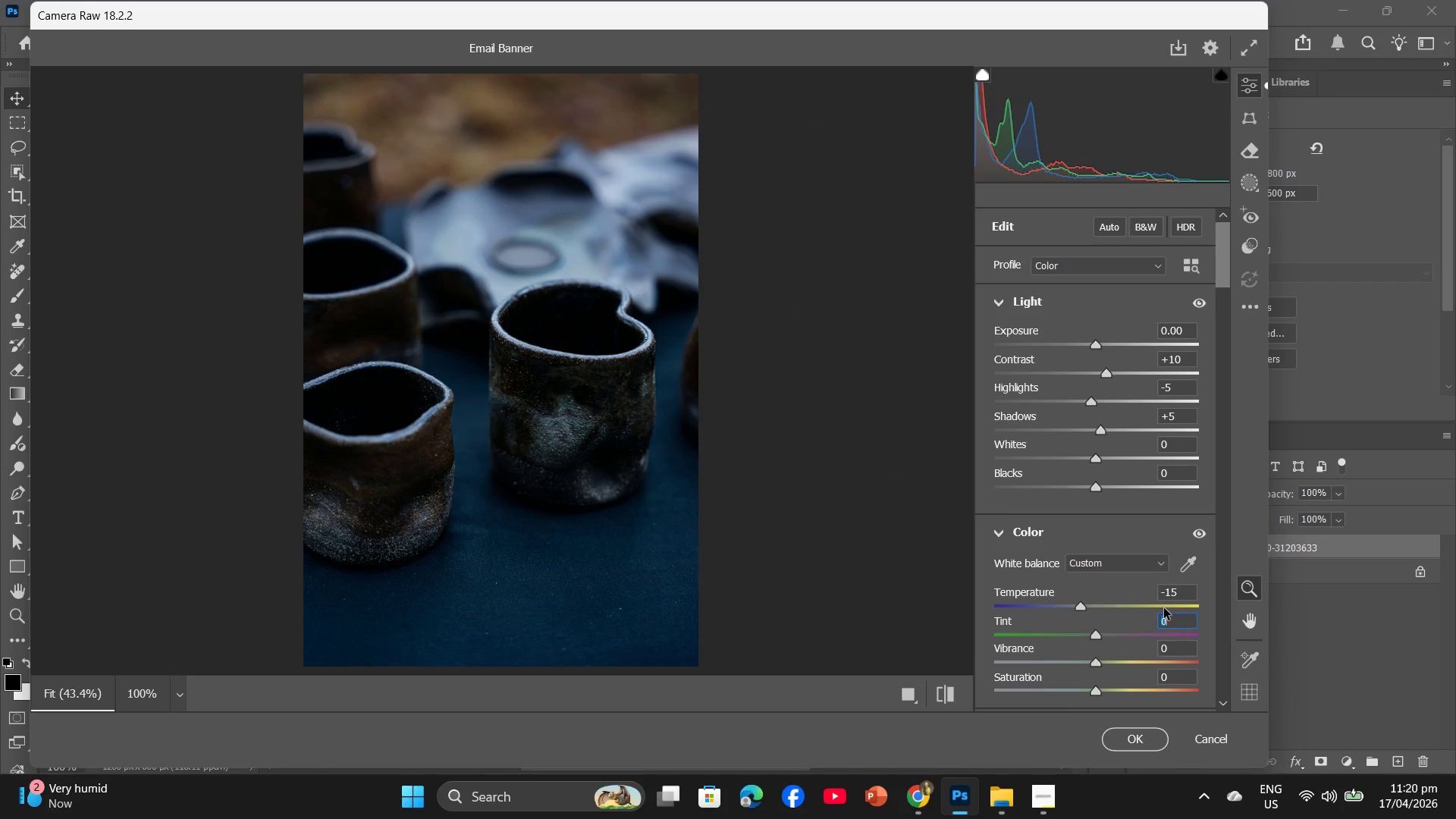 
key(Minus)
 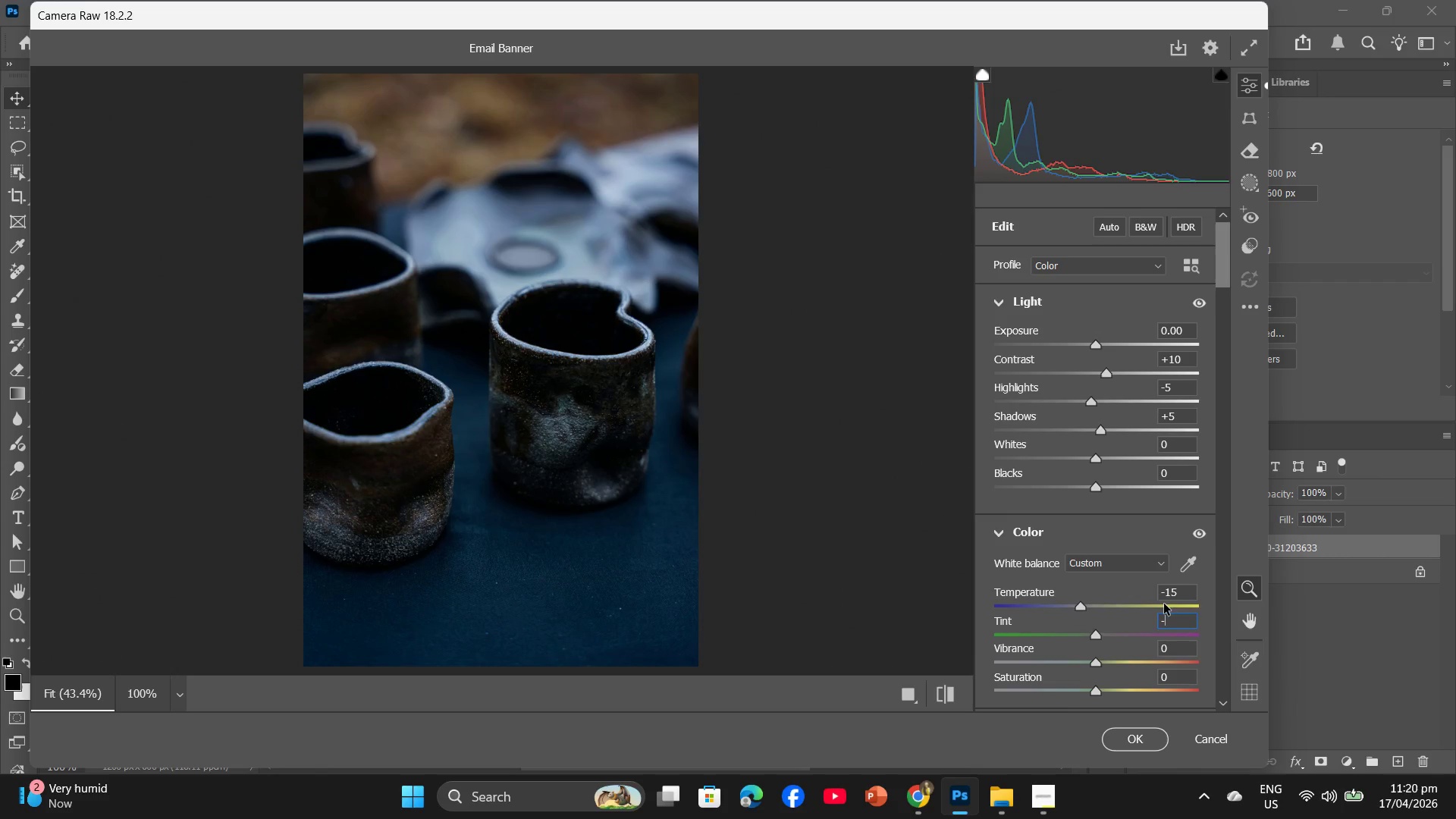 
key(Numpad3)
 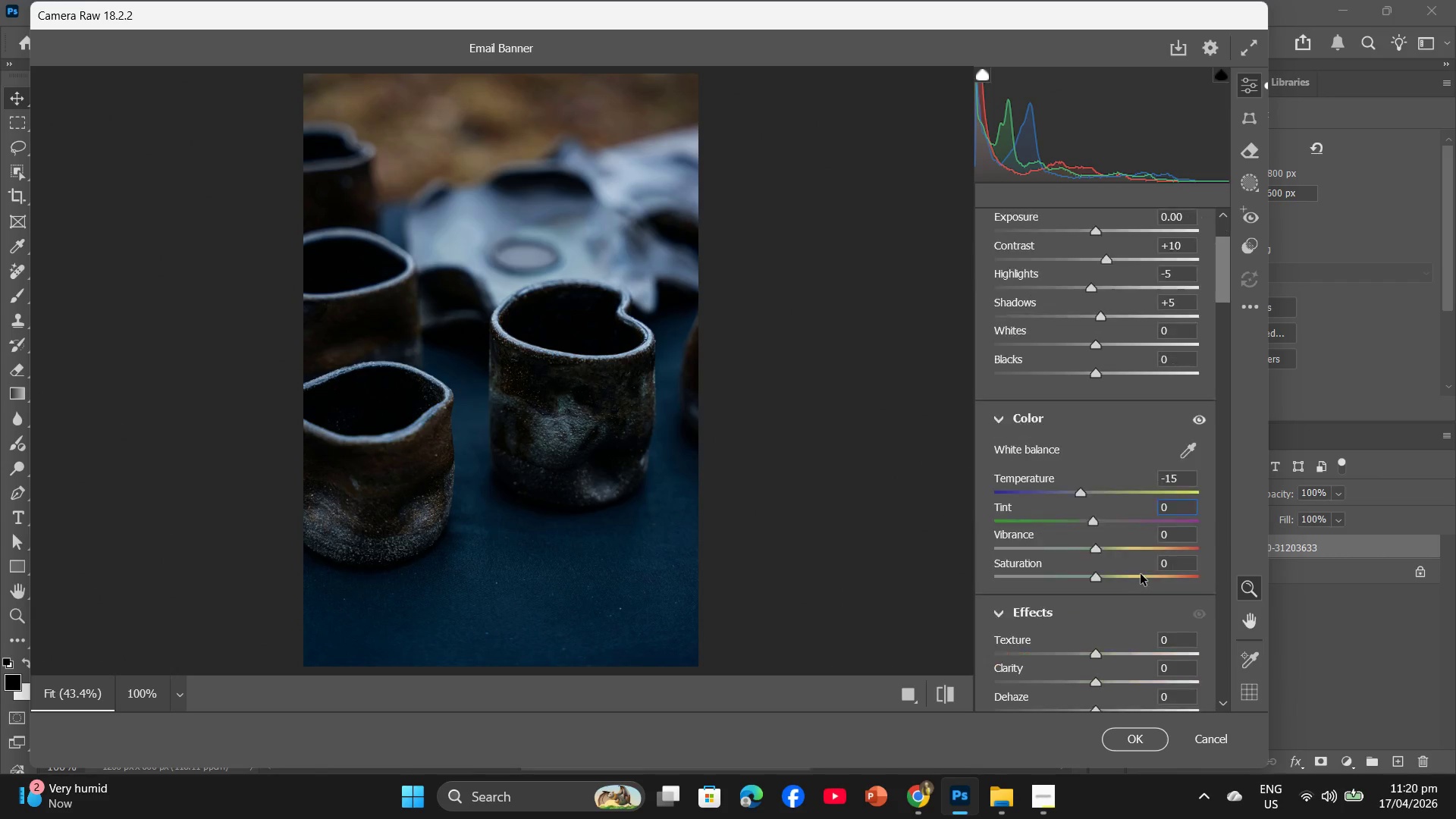 
scroll: coordinate [1141, 574], scroll_direction: down, amount: 2.0
 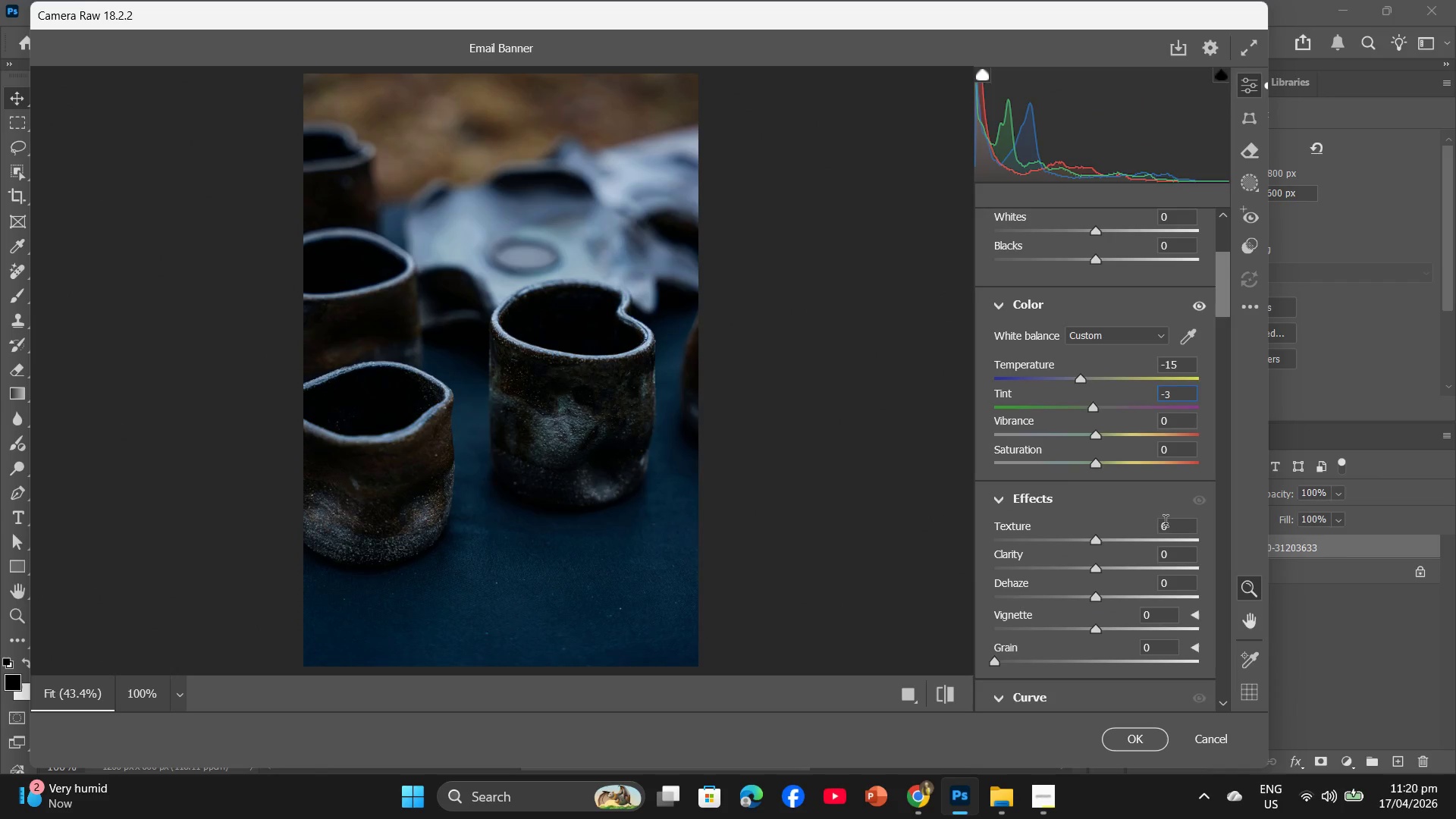 
left_click([1166, 523])
 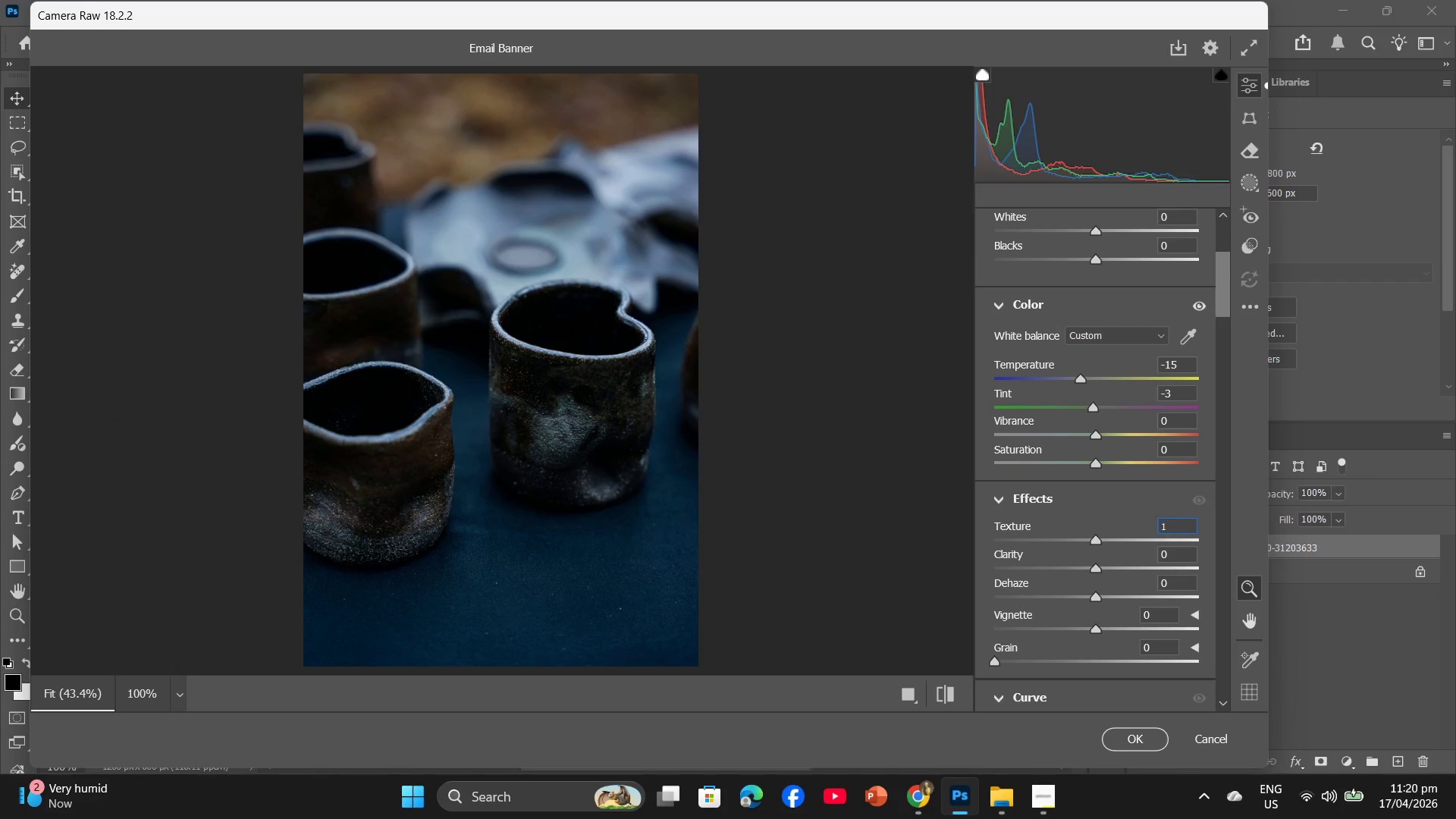 
key(Numpad1)
 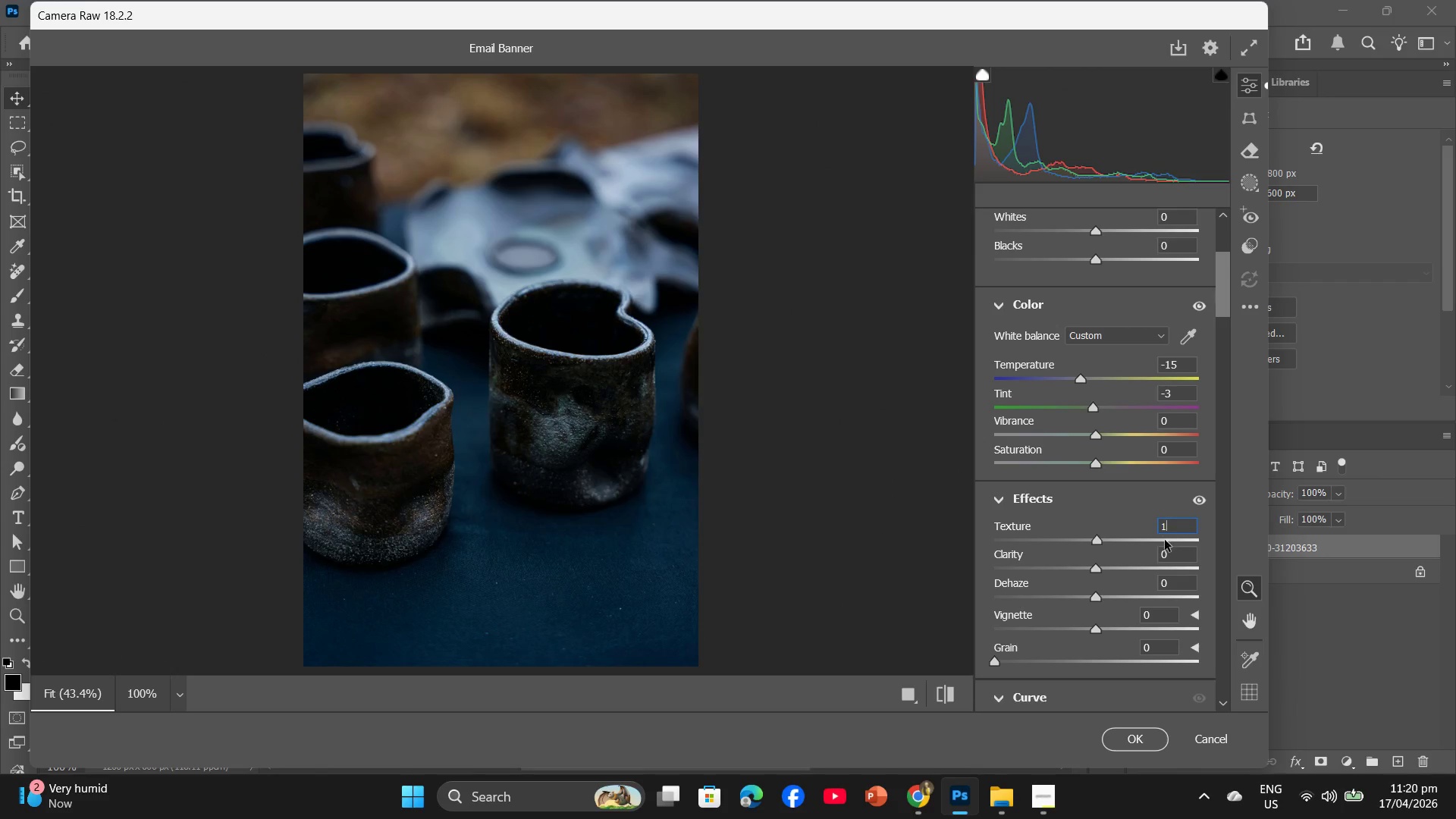 
key(Numpad0)
 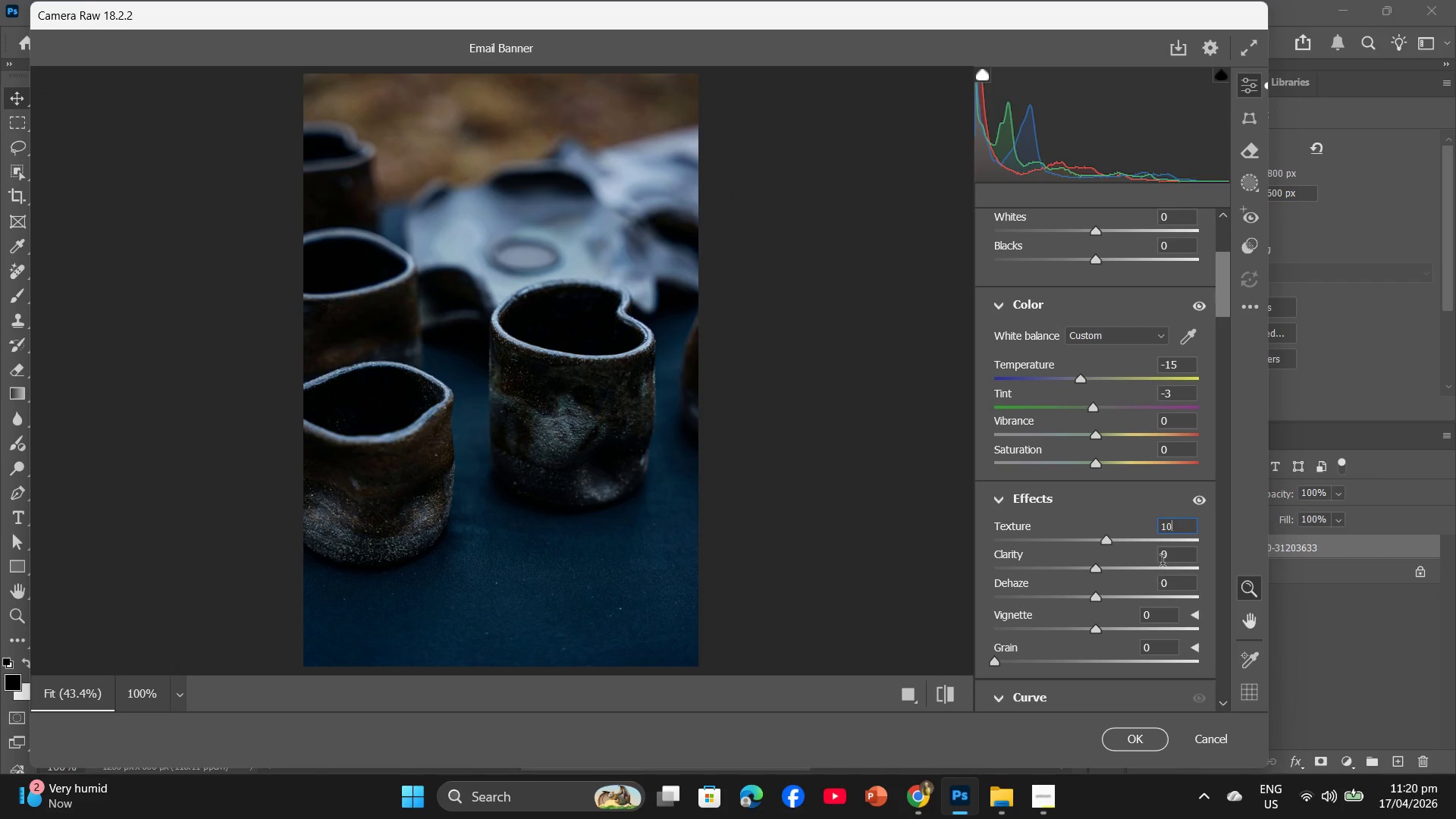 
left_click([1164, 557])
 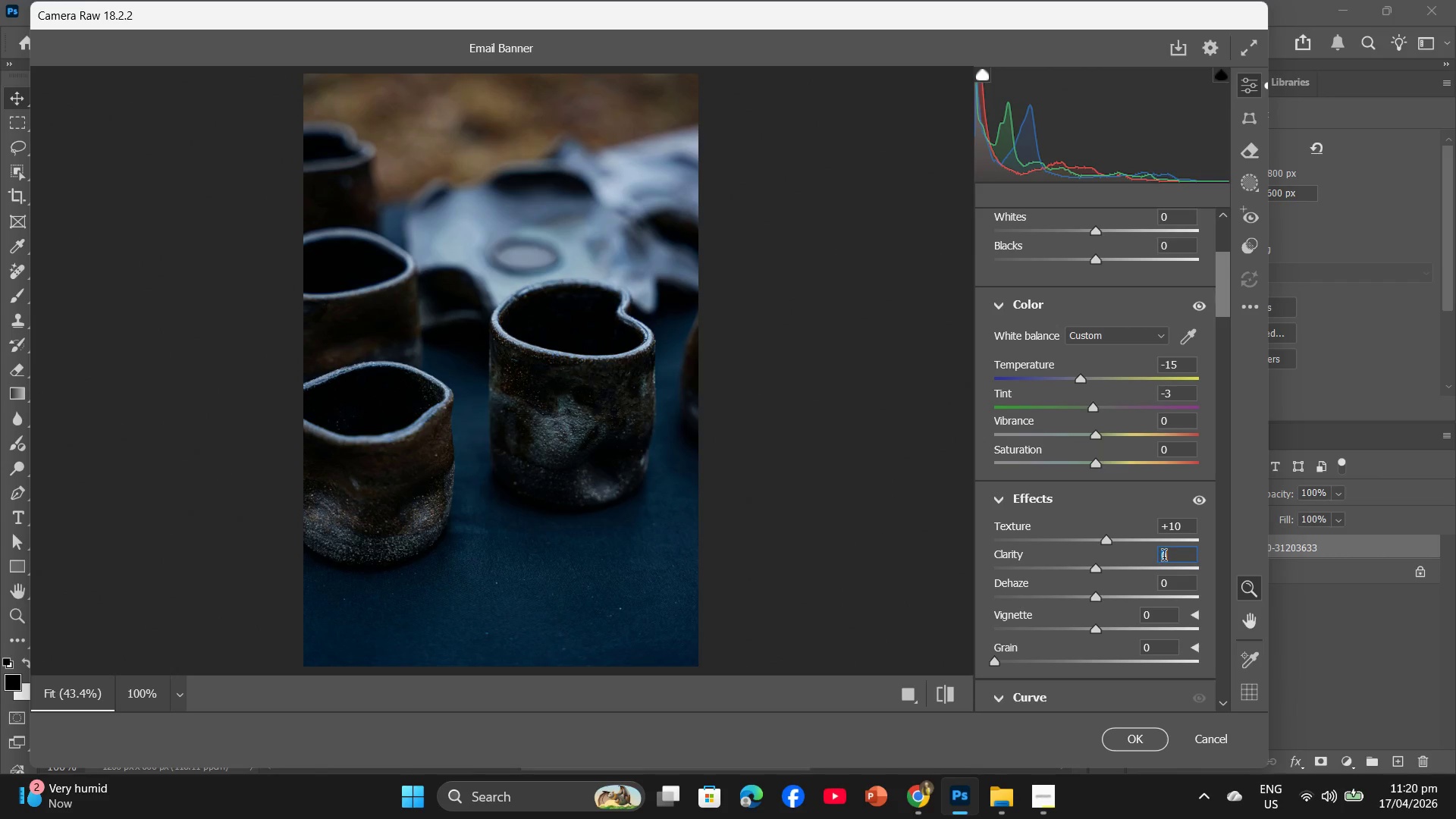 
key(Numpad1)
 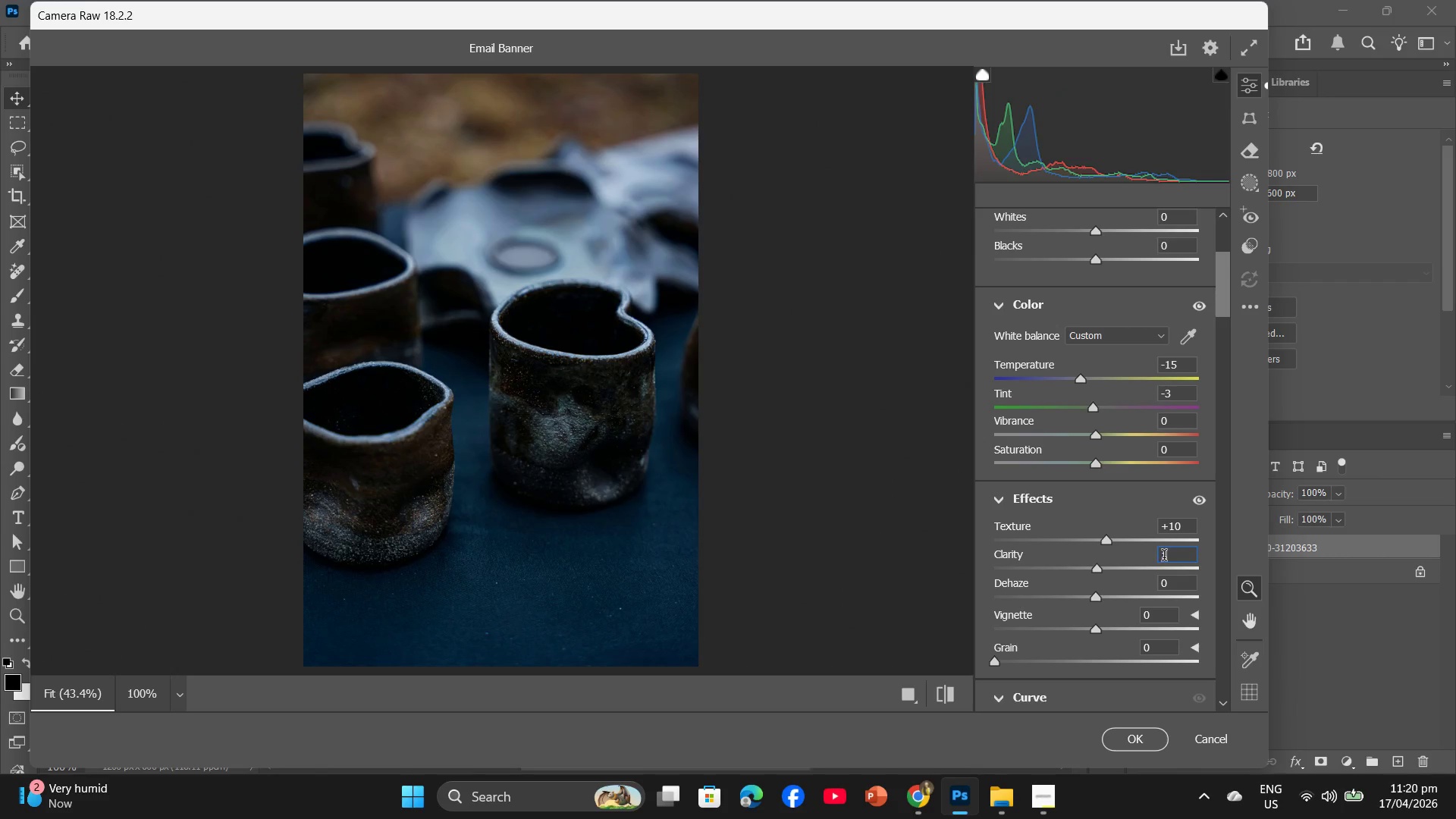 
key(Numpad0)
 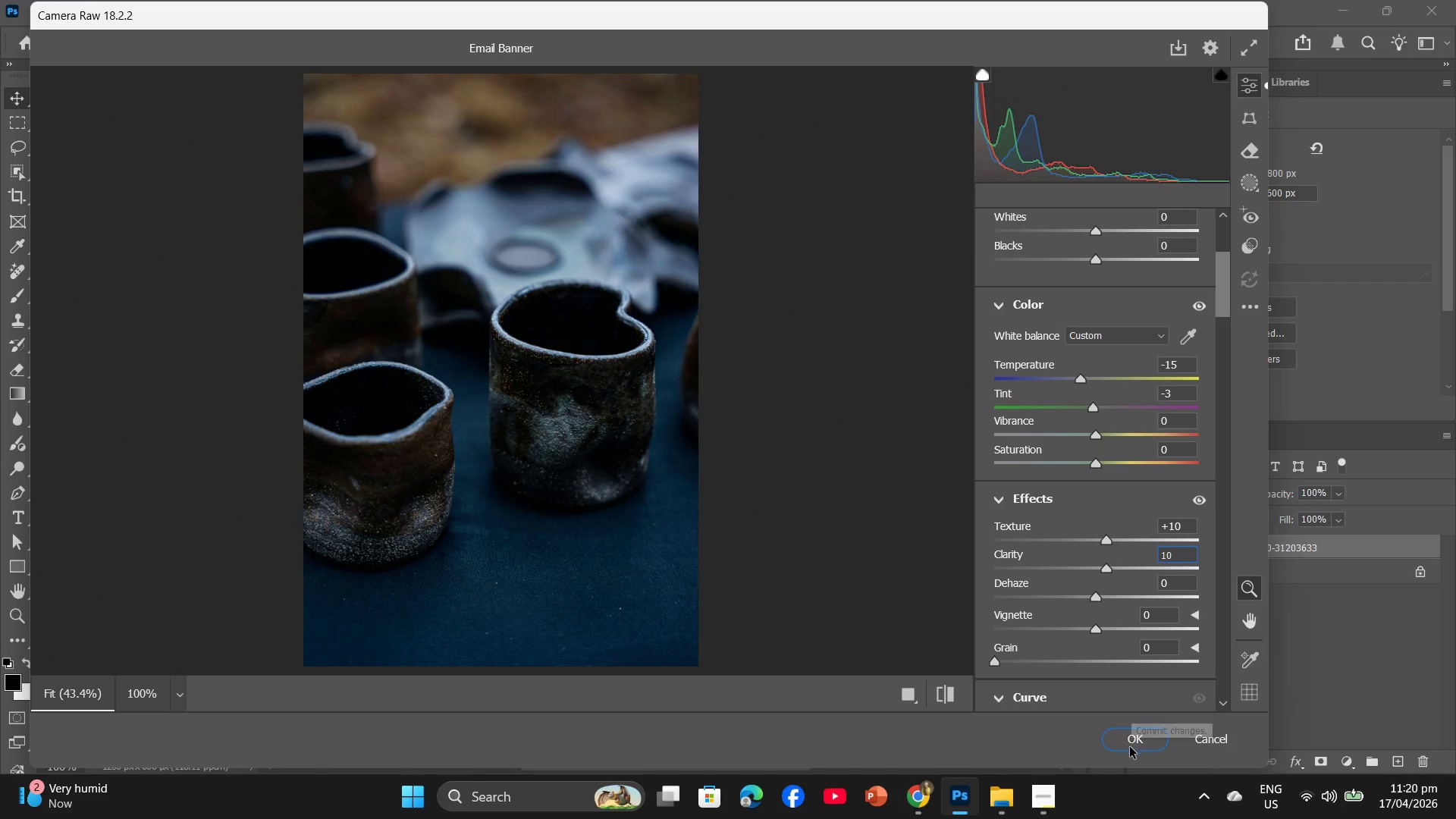 
left_click([1130, 747])
 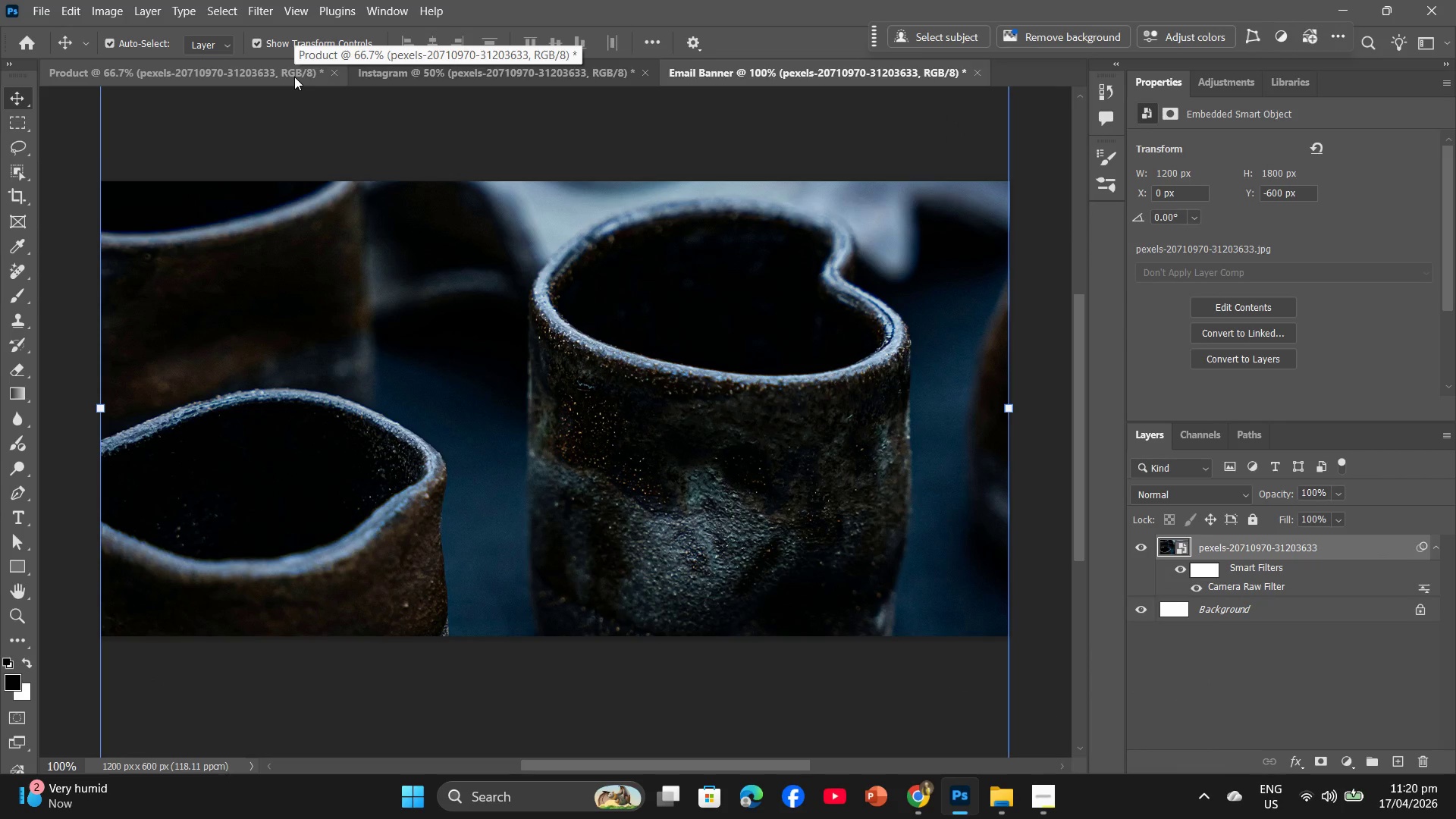 
left_click([228, 63])
 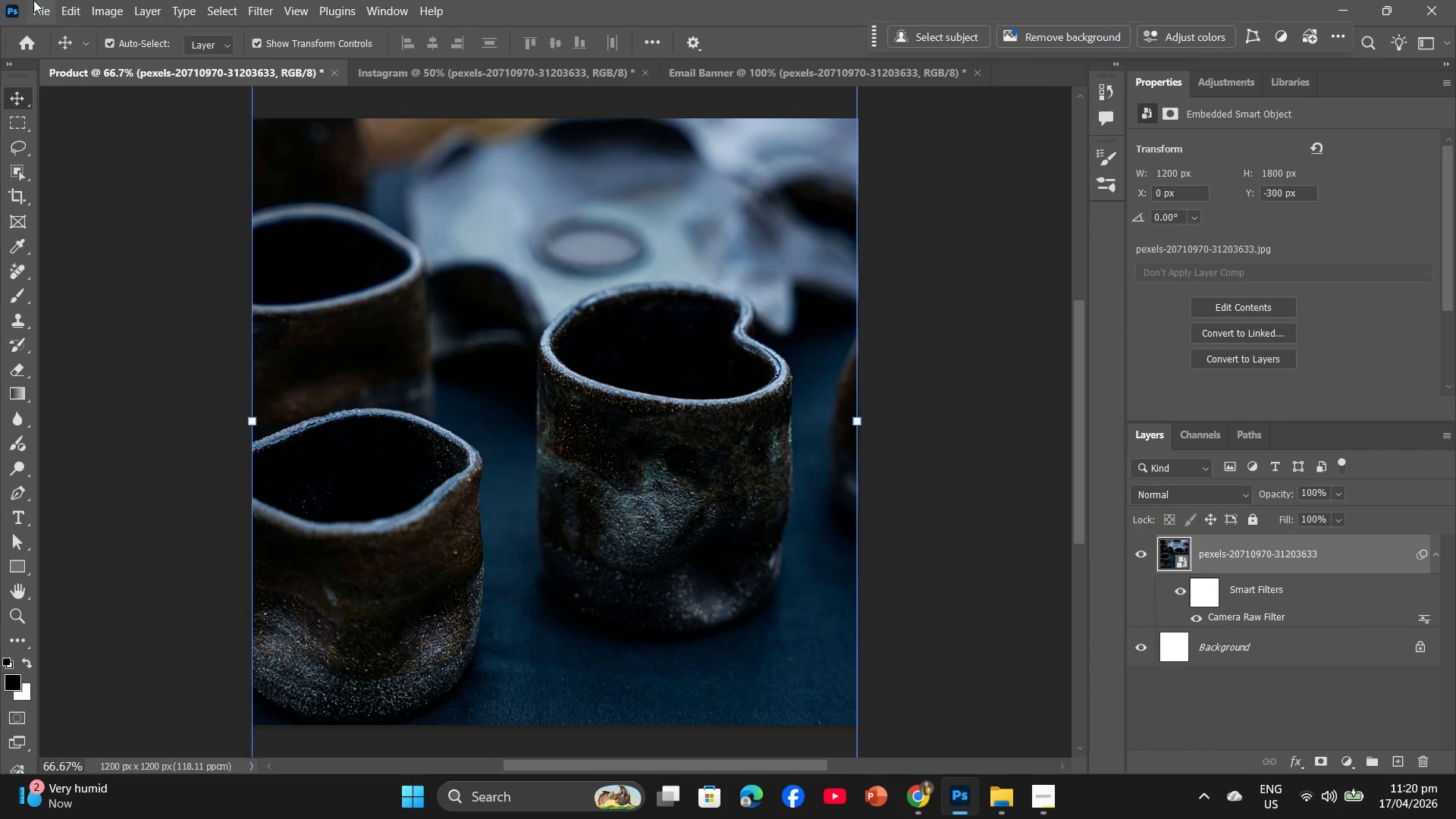 
left_click([39, 0])
 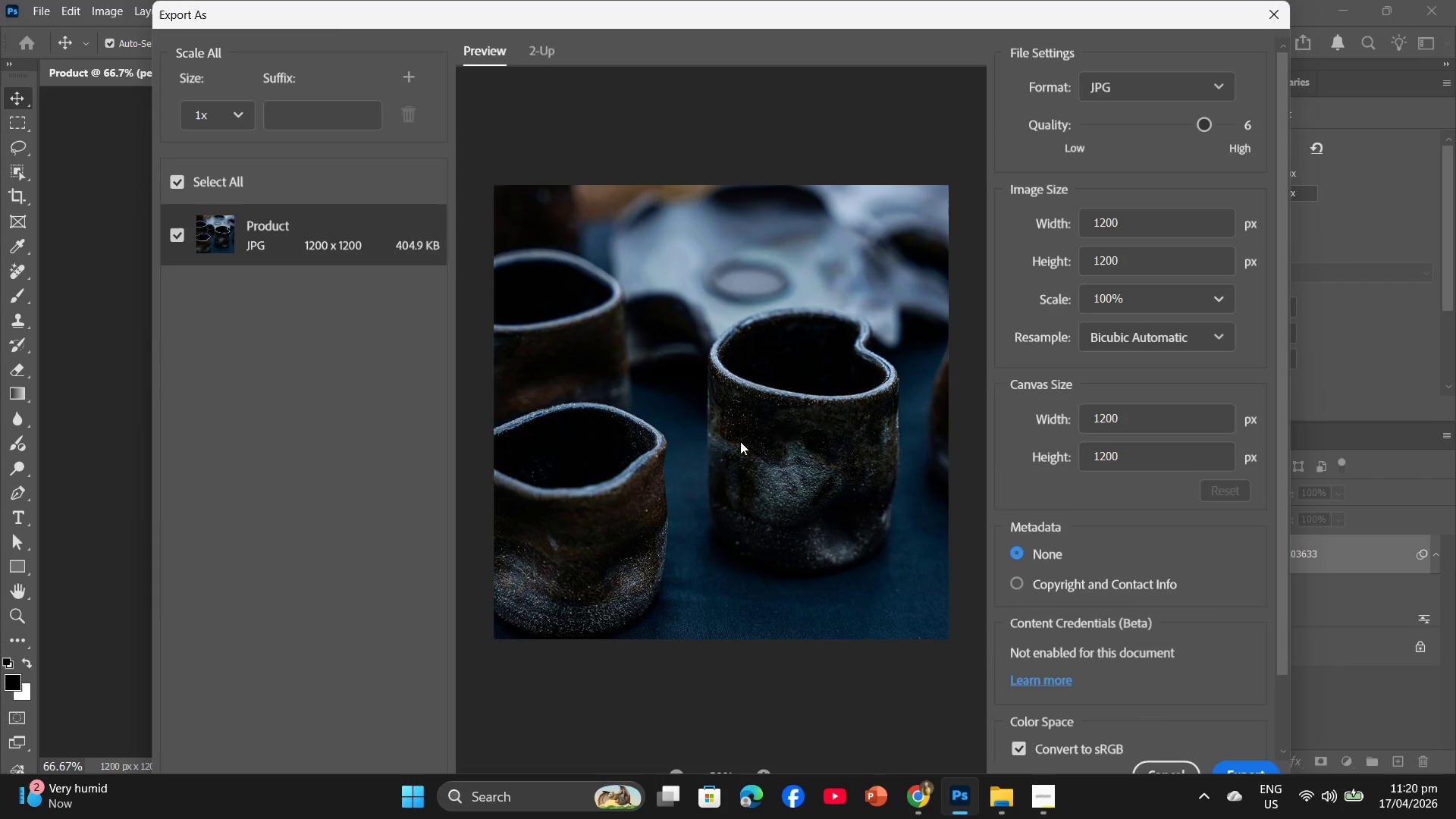 
wait(6.27)
 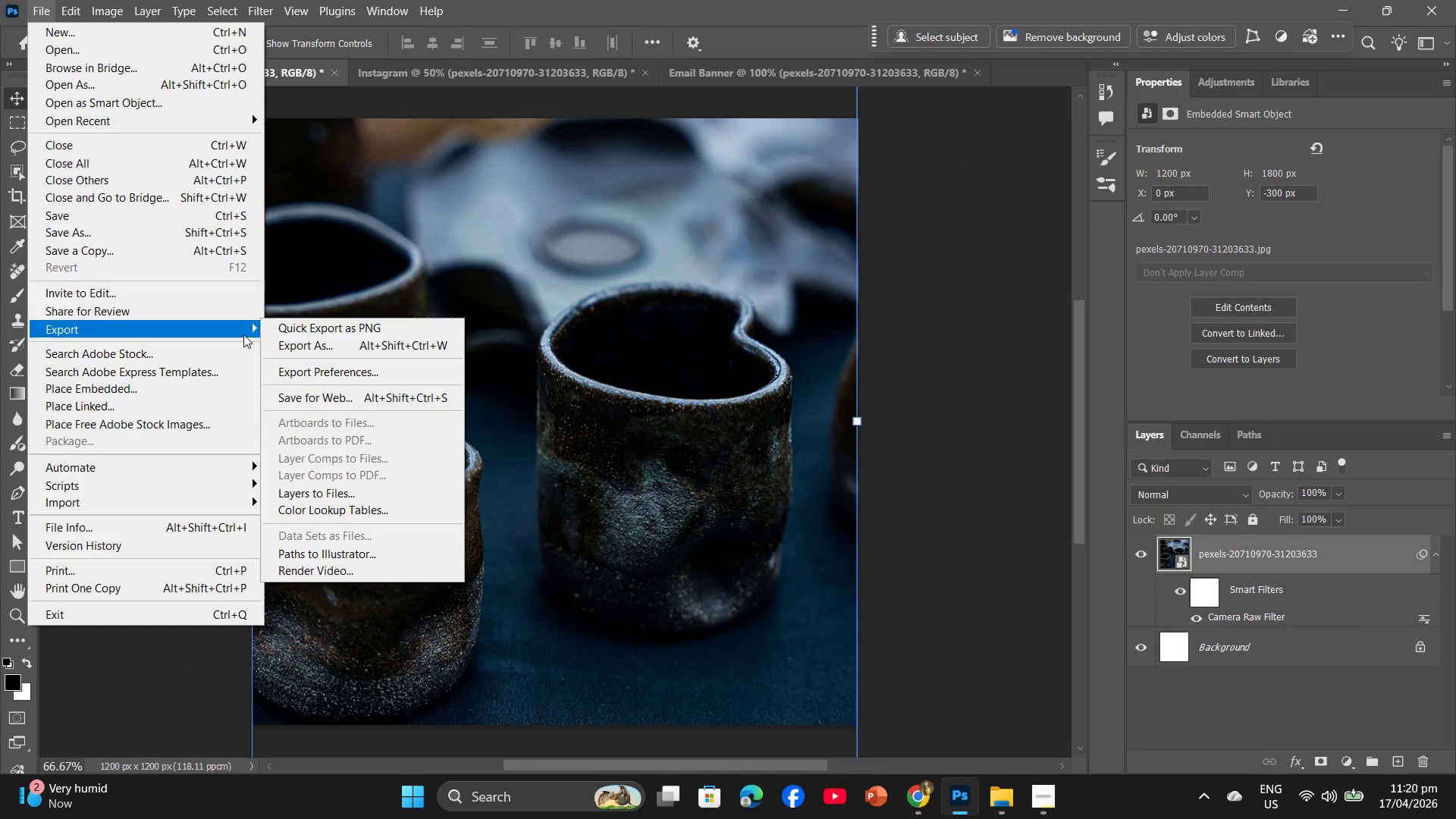 
scroll: coordinate [1043, 463], scroll_direction: down, amount: 1.0
 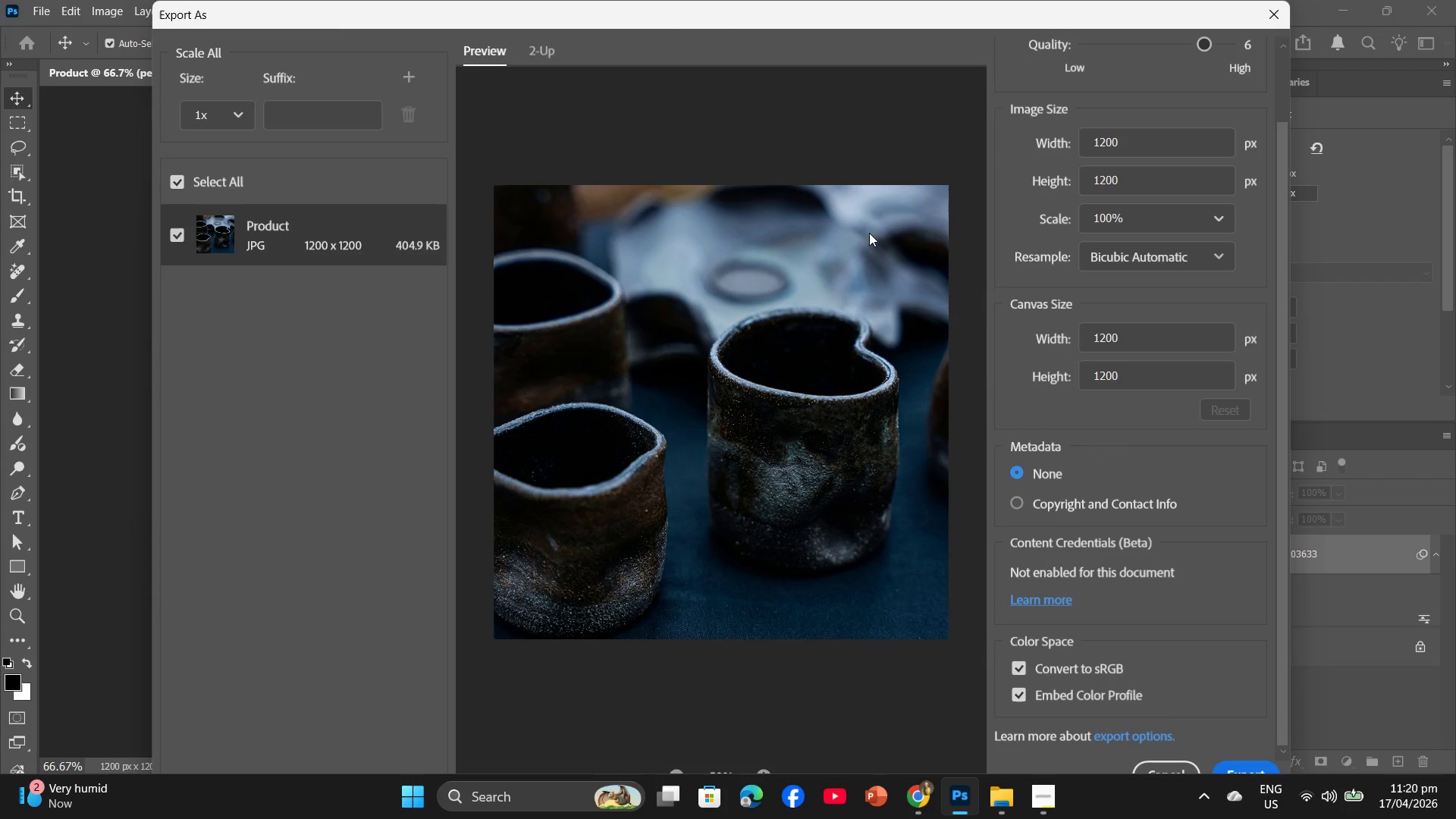 
scroll: coordinate [870, 323], scroll_direction: up, amount: 2.0
 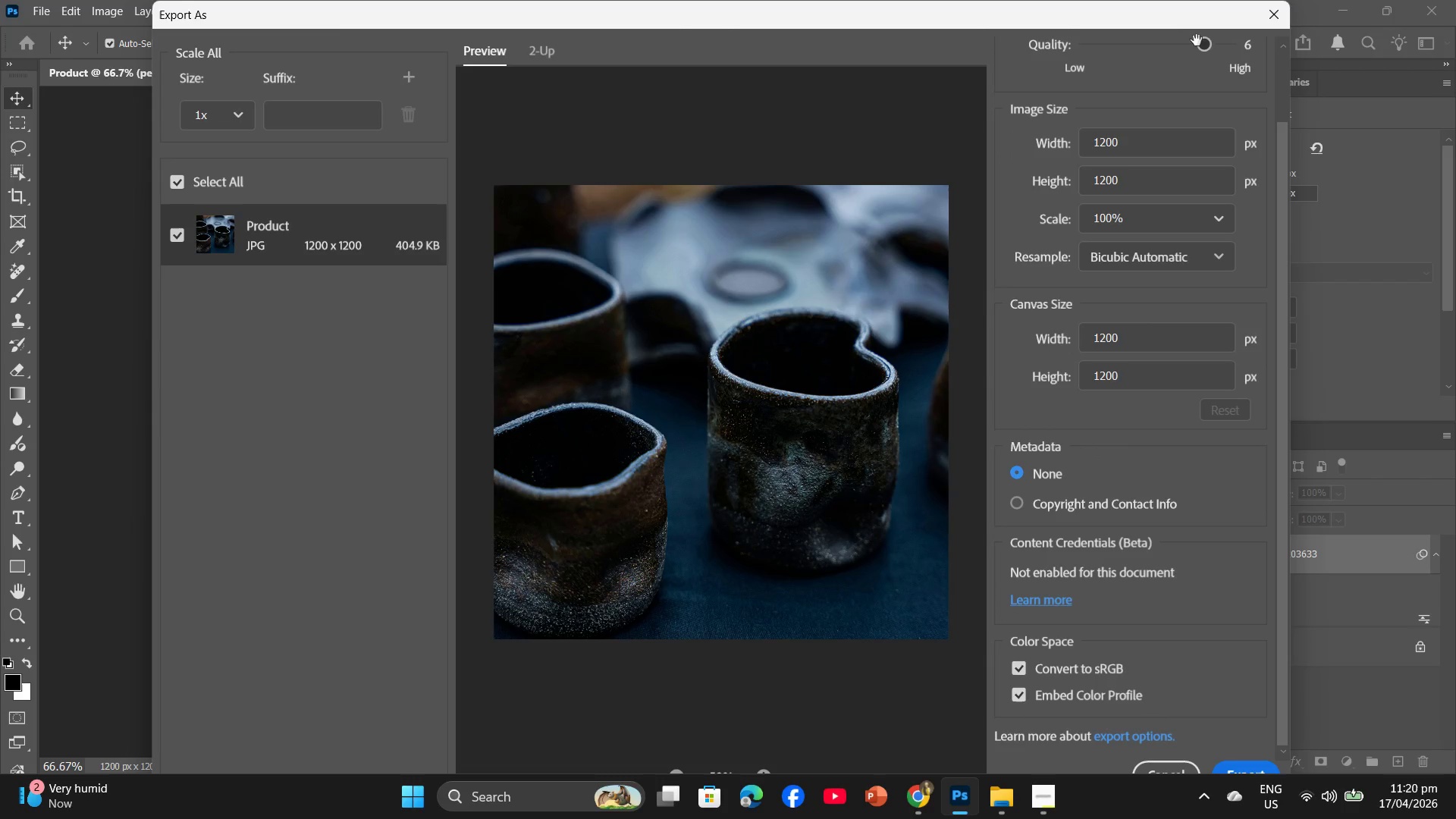 
left_click_drag(start_coordinate=[1209, 42], to_coordinate=[1185, 44])
 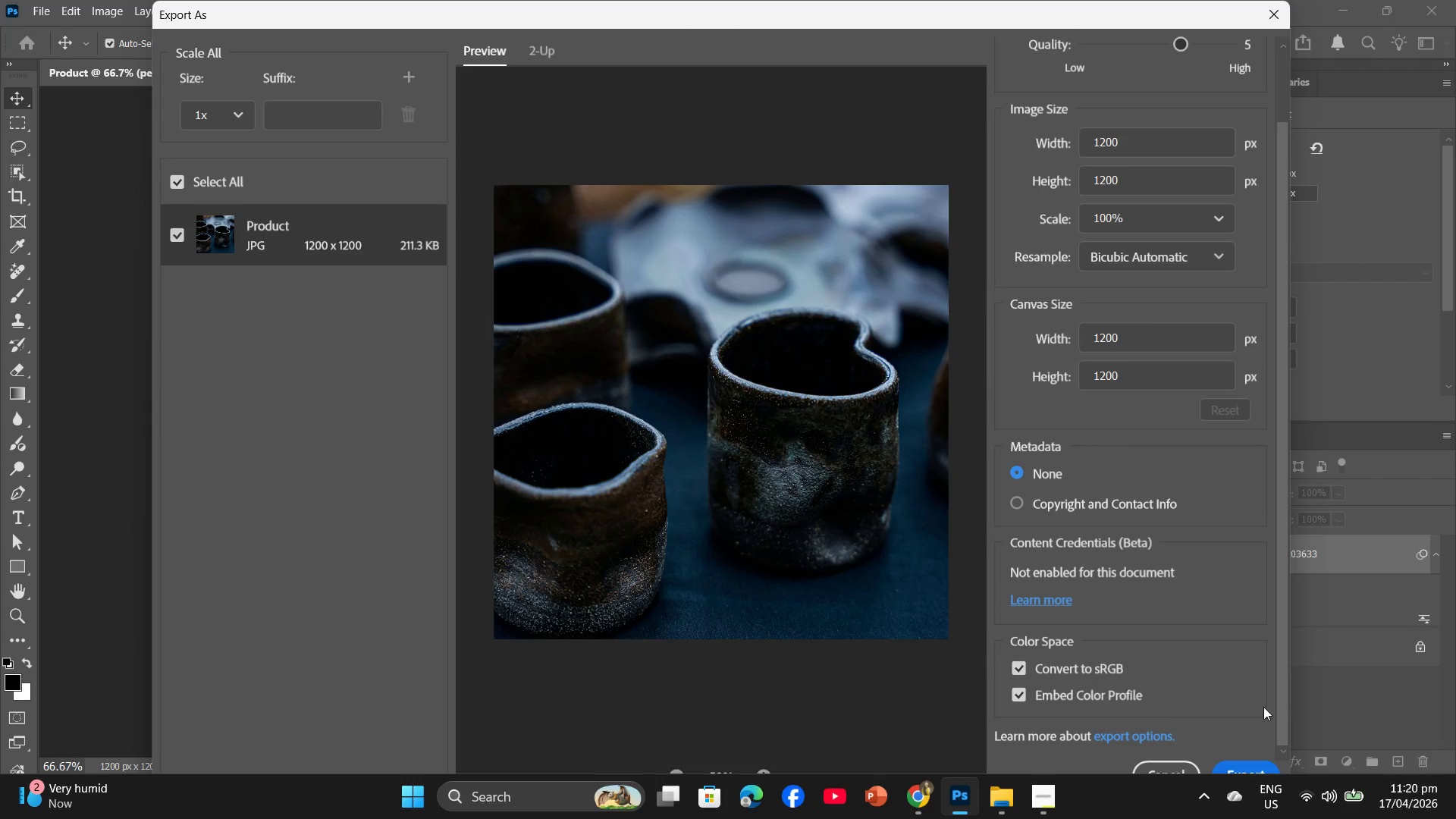 
left_click([1235, 769])
 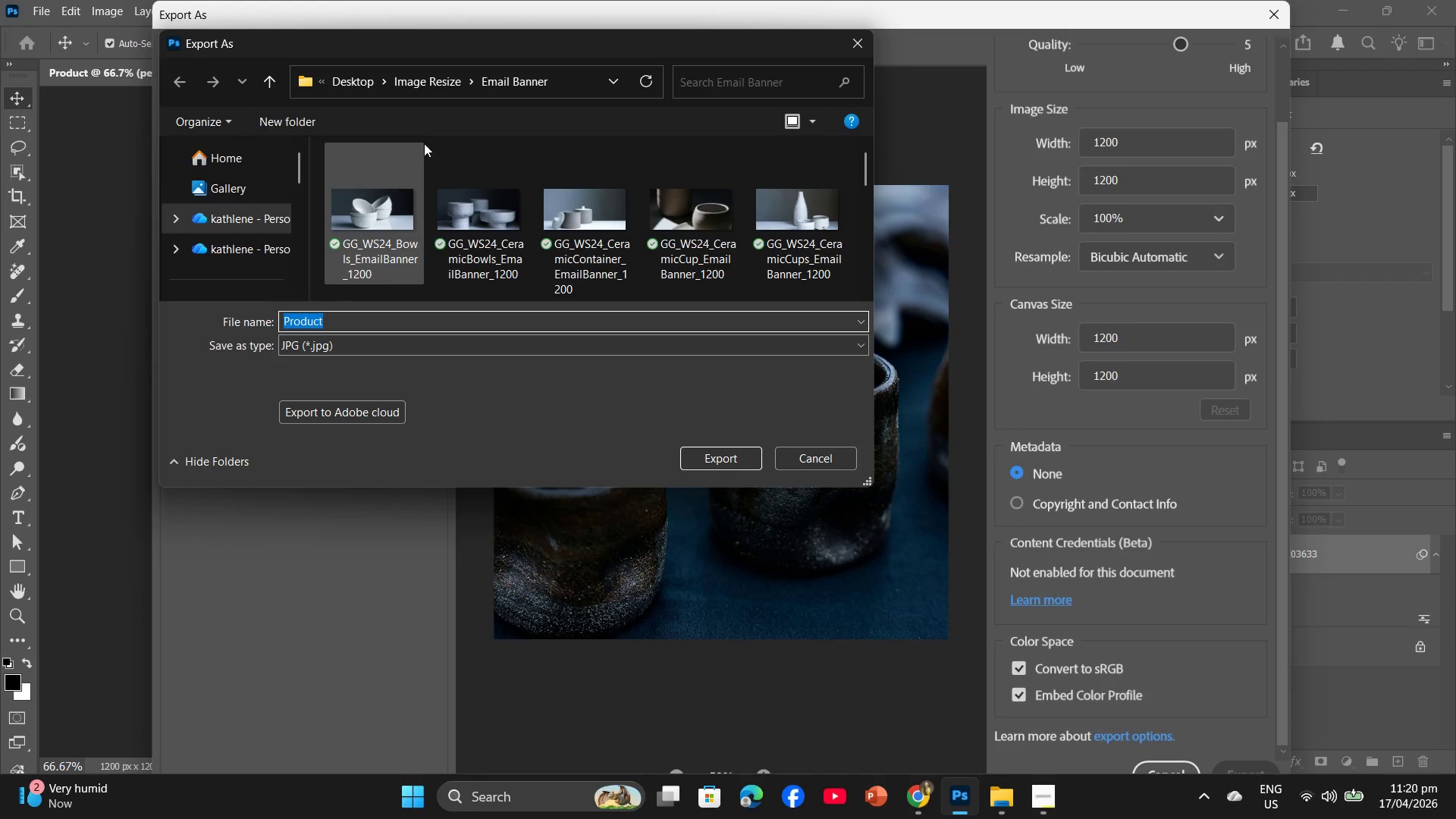 
left_click([437, 70])
 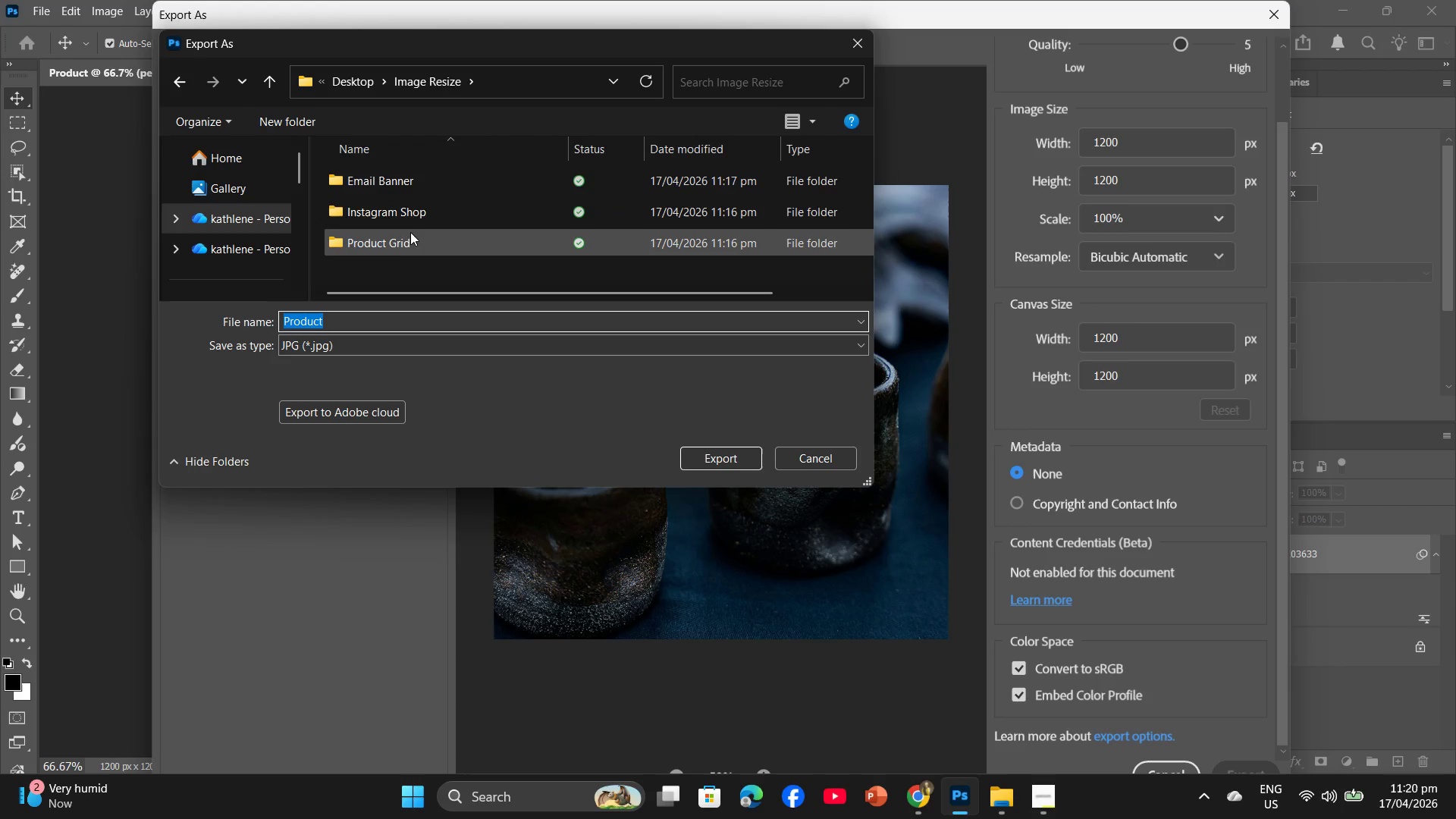 
double_click([414, 237])
 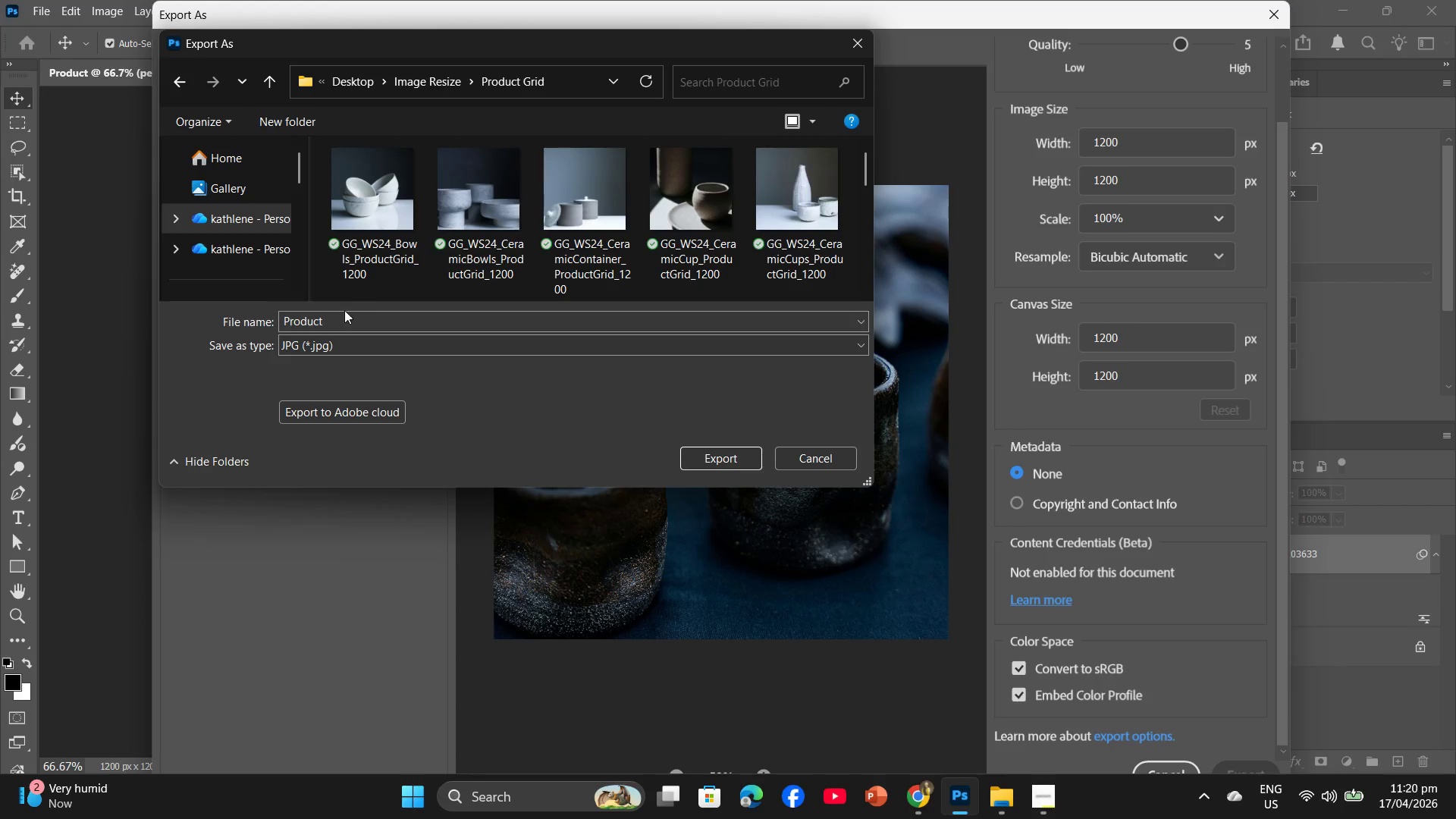 
left_click([333, 315])
 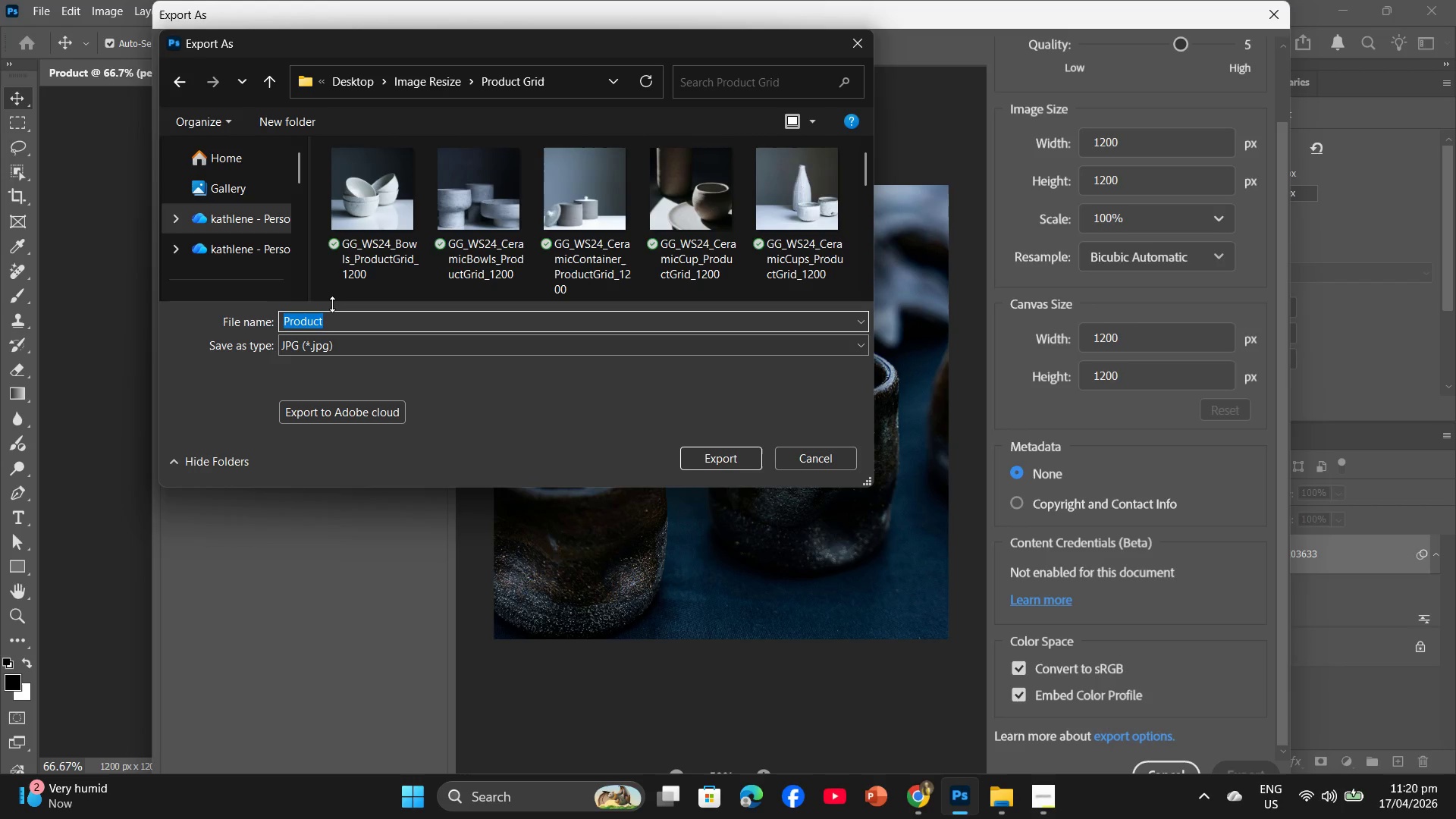 
key(Control+ControlLeft)
 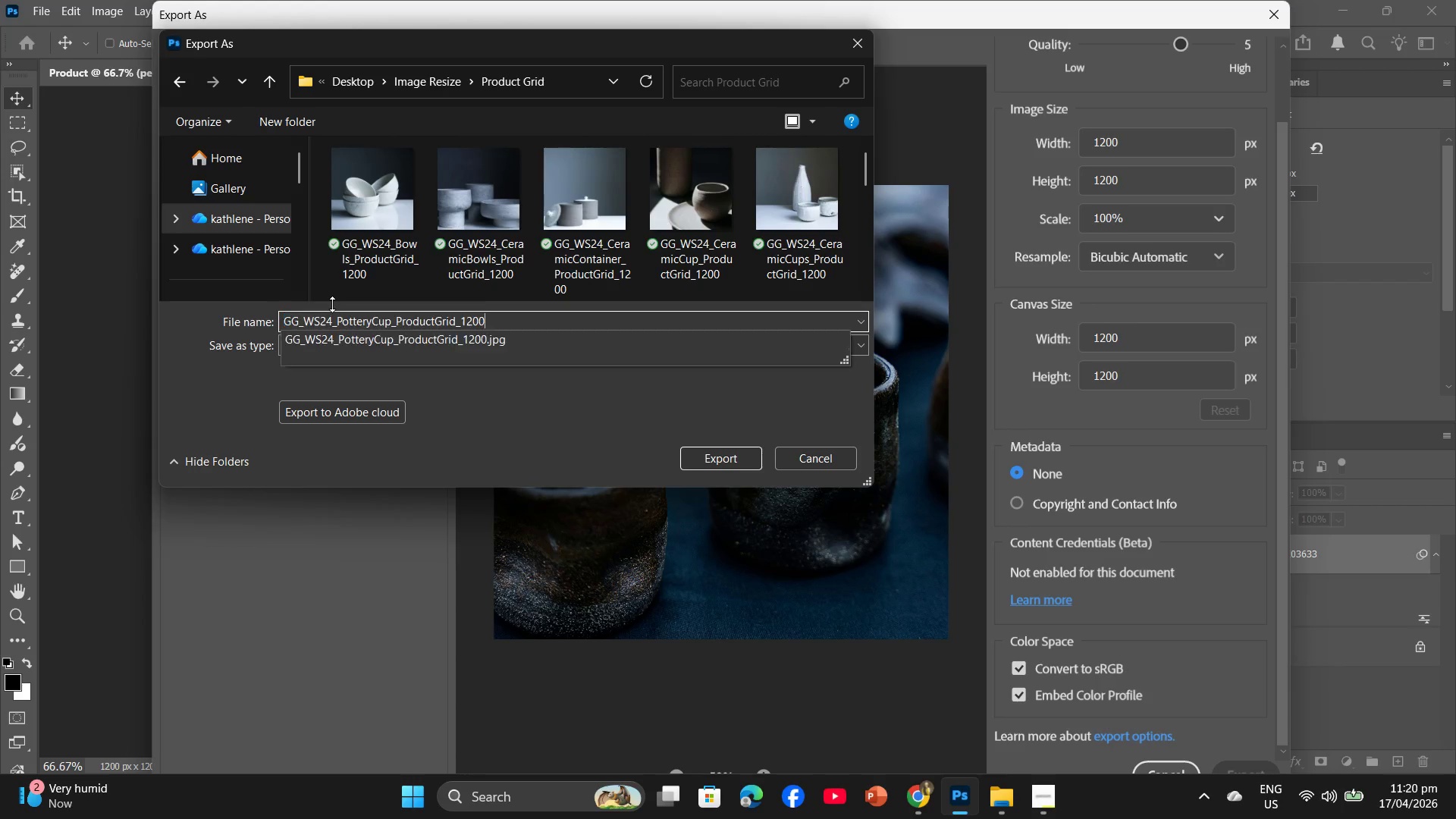 
key(Control+V)
 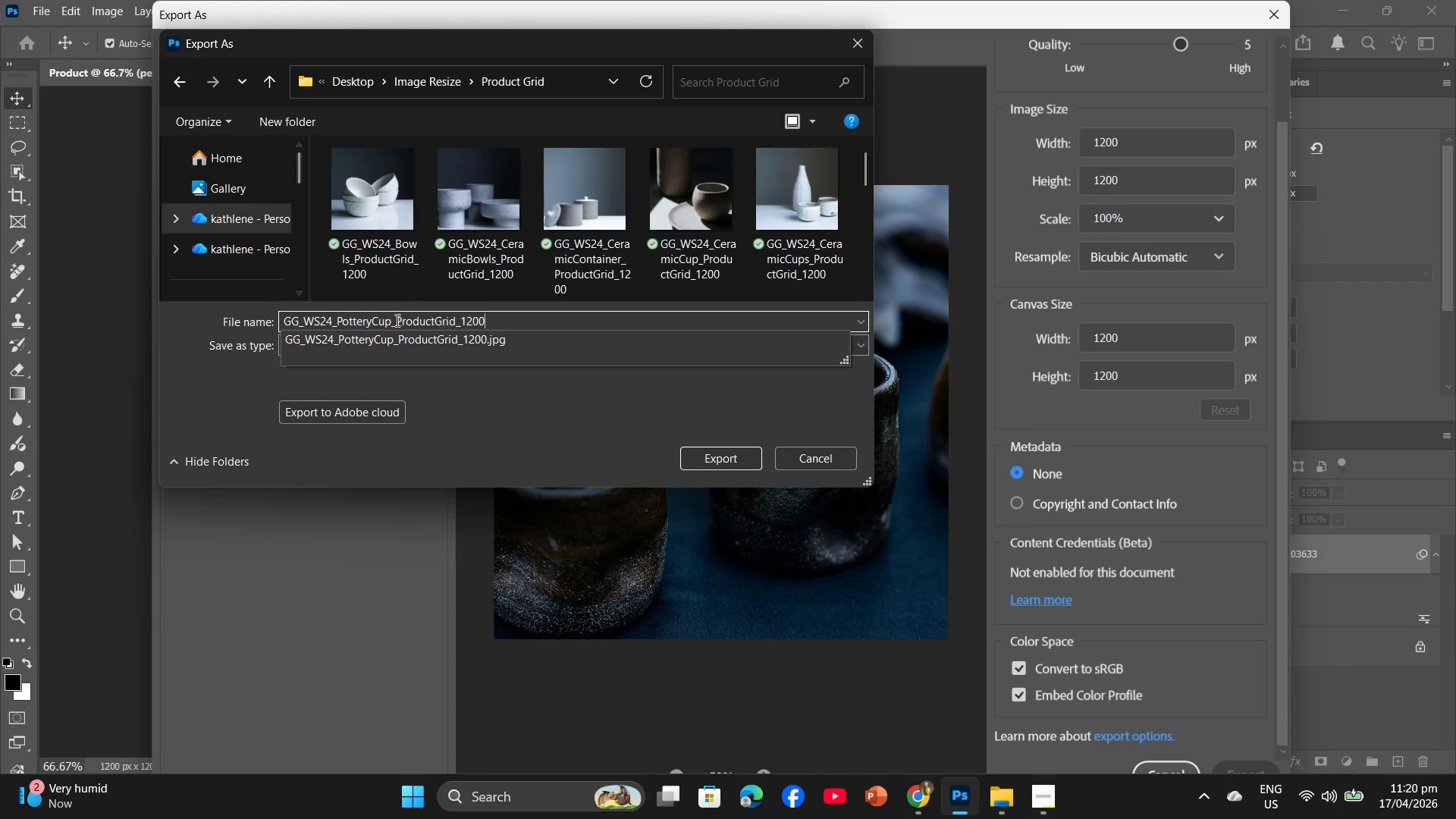 
left_click_drag(start_coordinate=[390, 318], to_coordinate=[336, 300])
 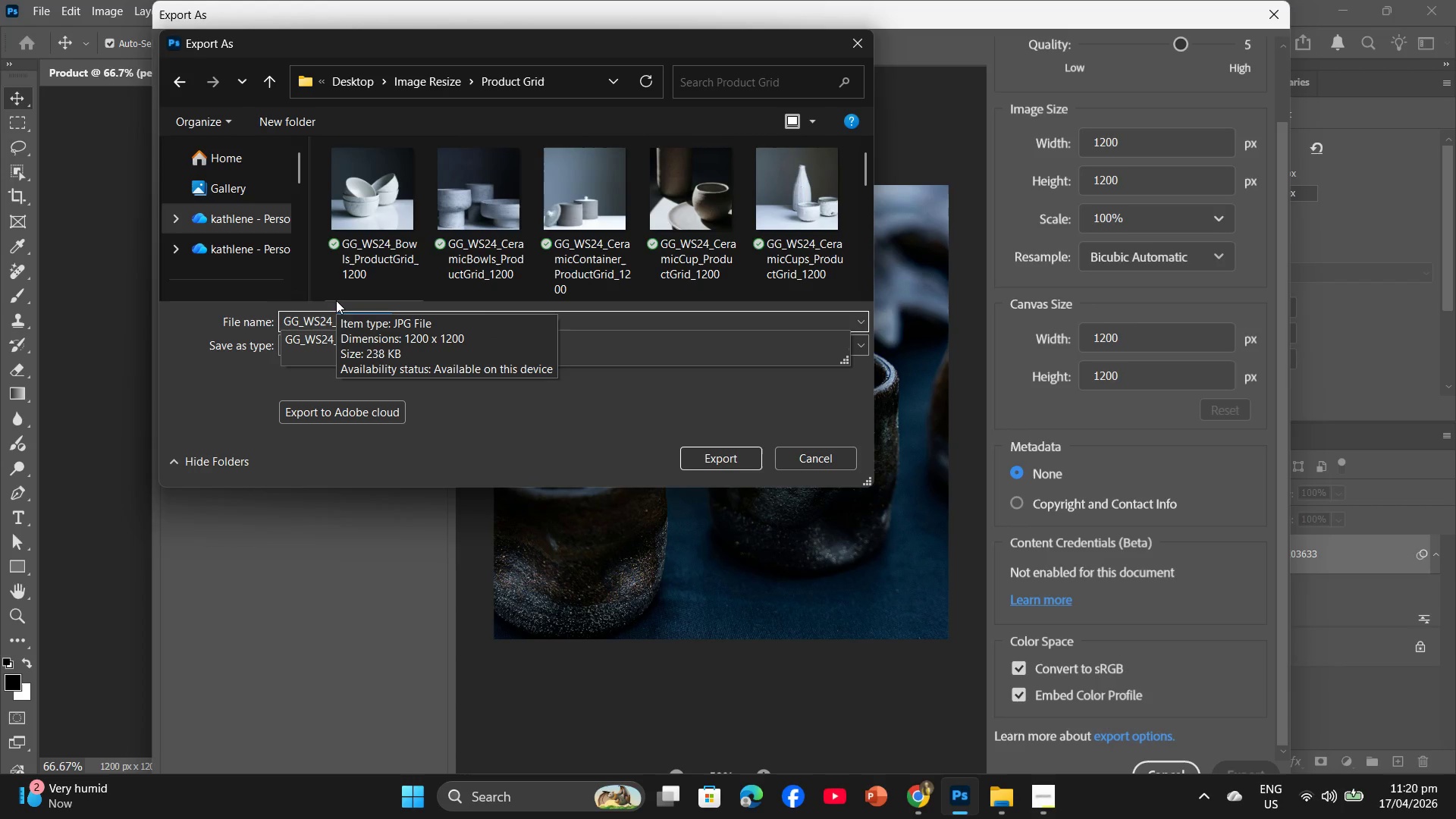 
type(Handcraft)
 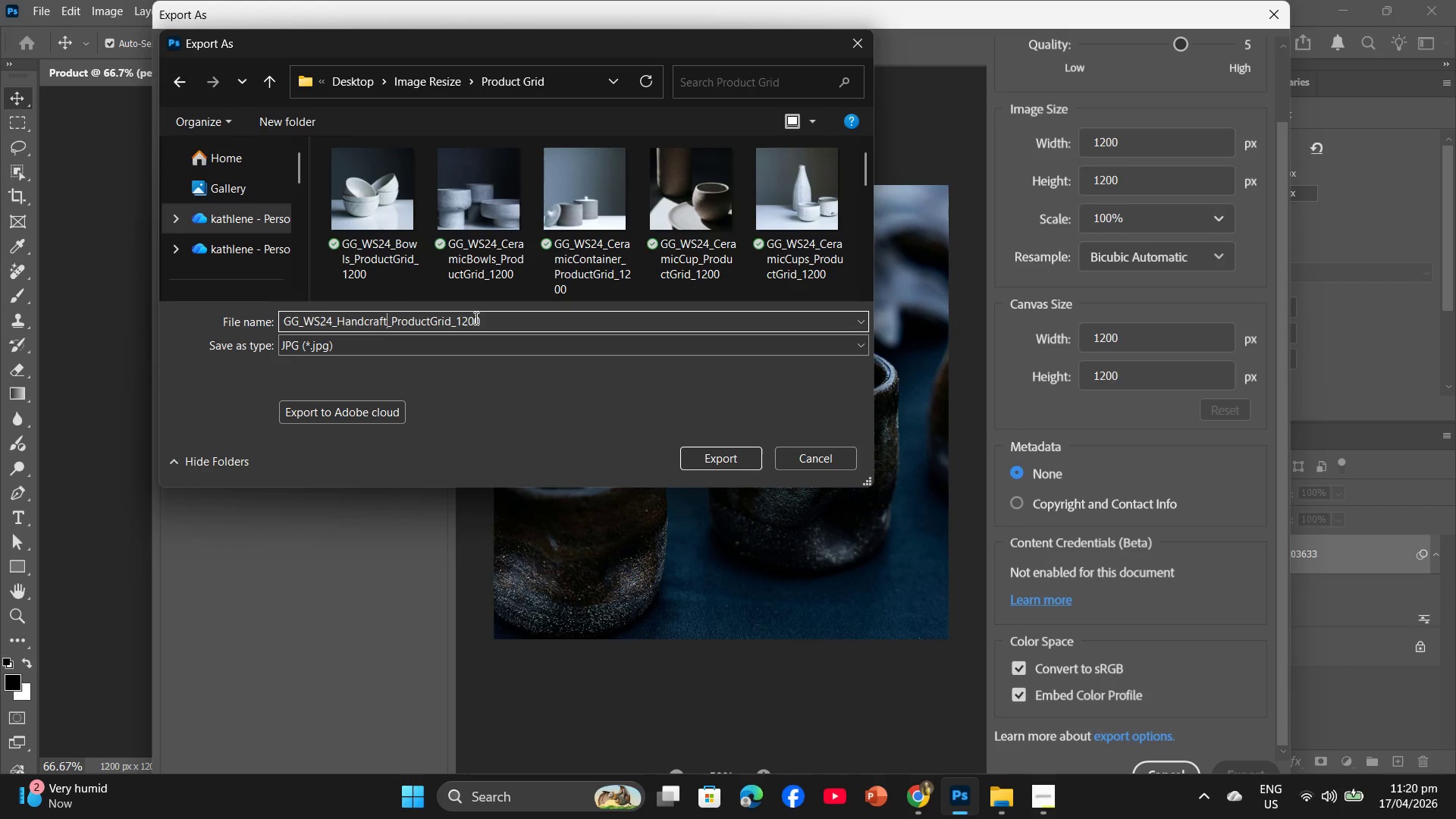 
left_click_drag(start_coordinate=[481, 321], to_coordinate=[231, 343])
 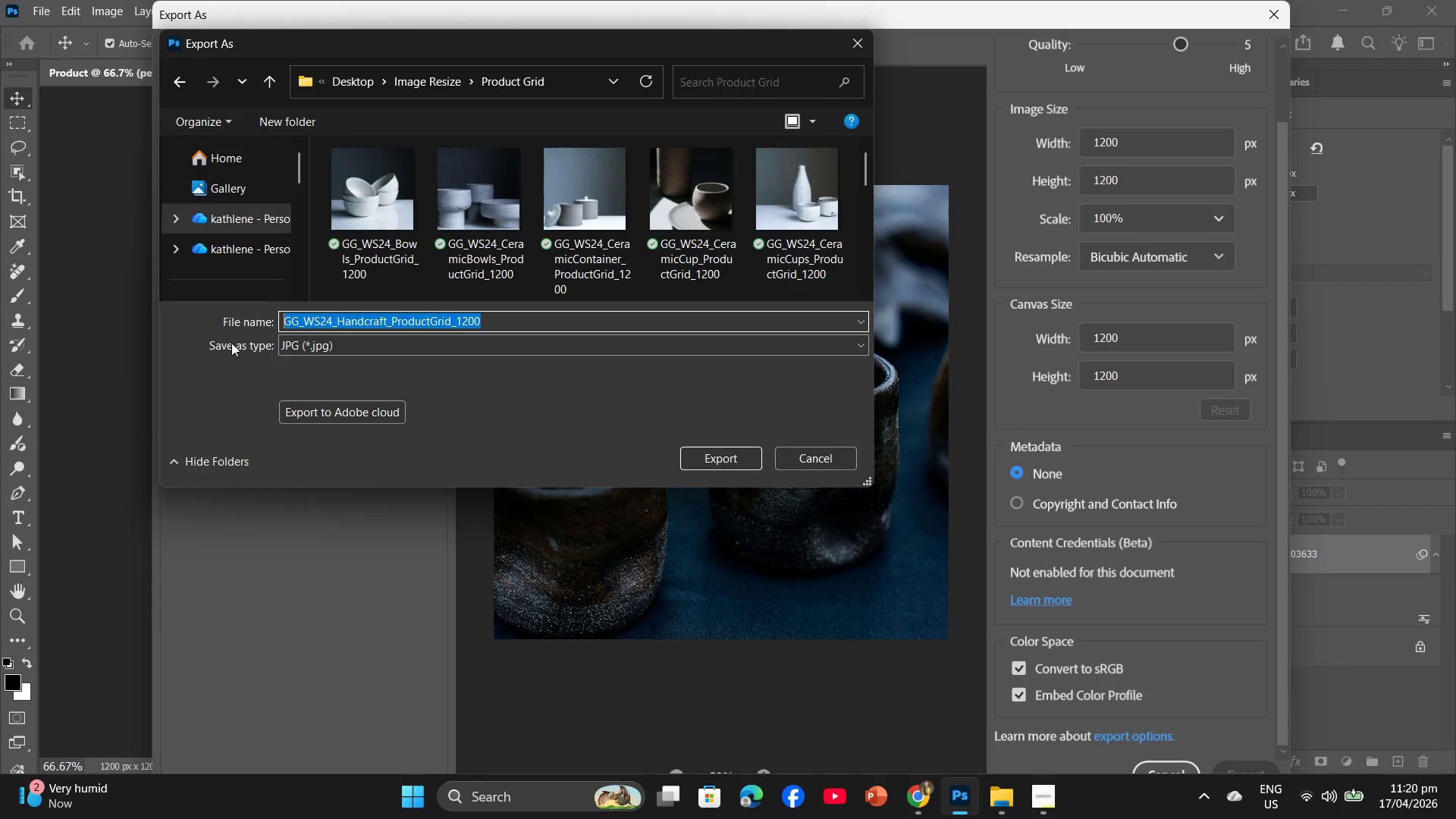 
key(Control+ControlLeft)
 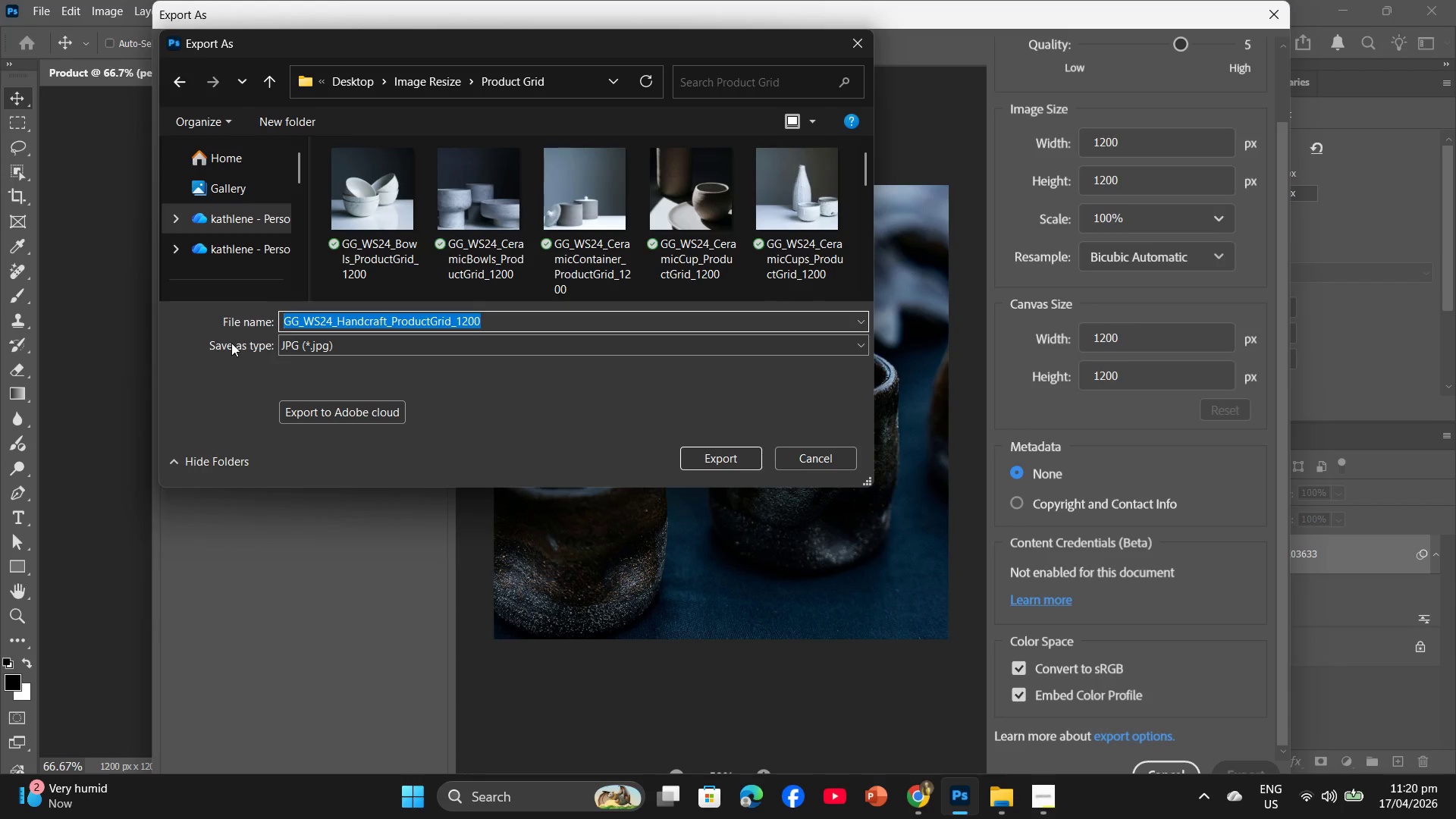 
key(Control+C)
 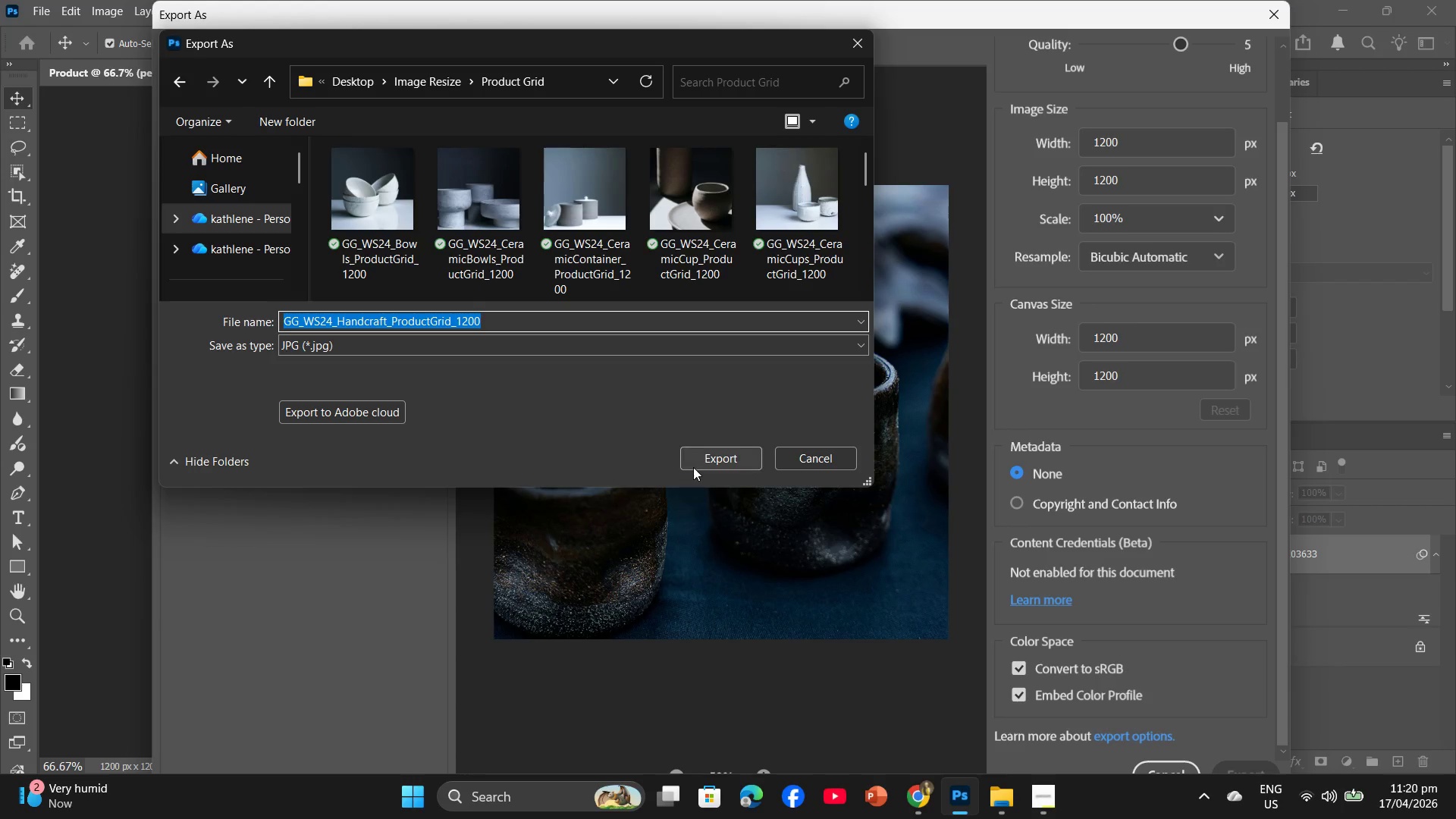 
left_click([695, 464])
 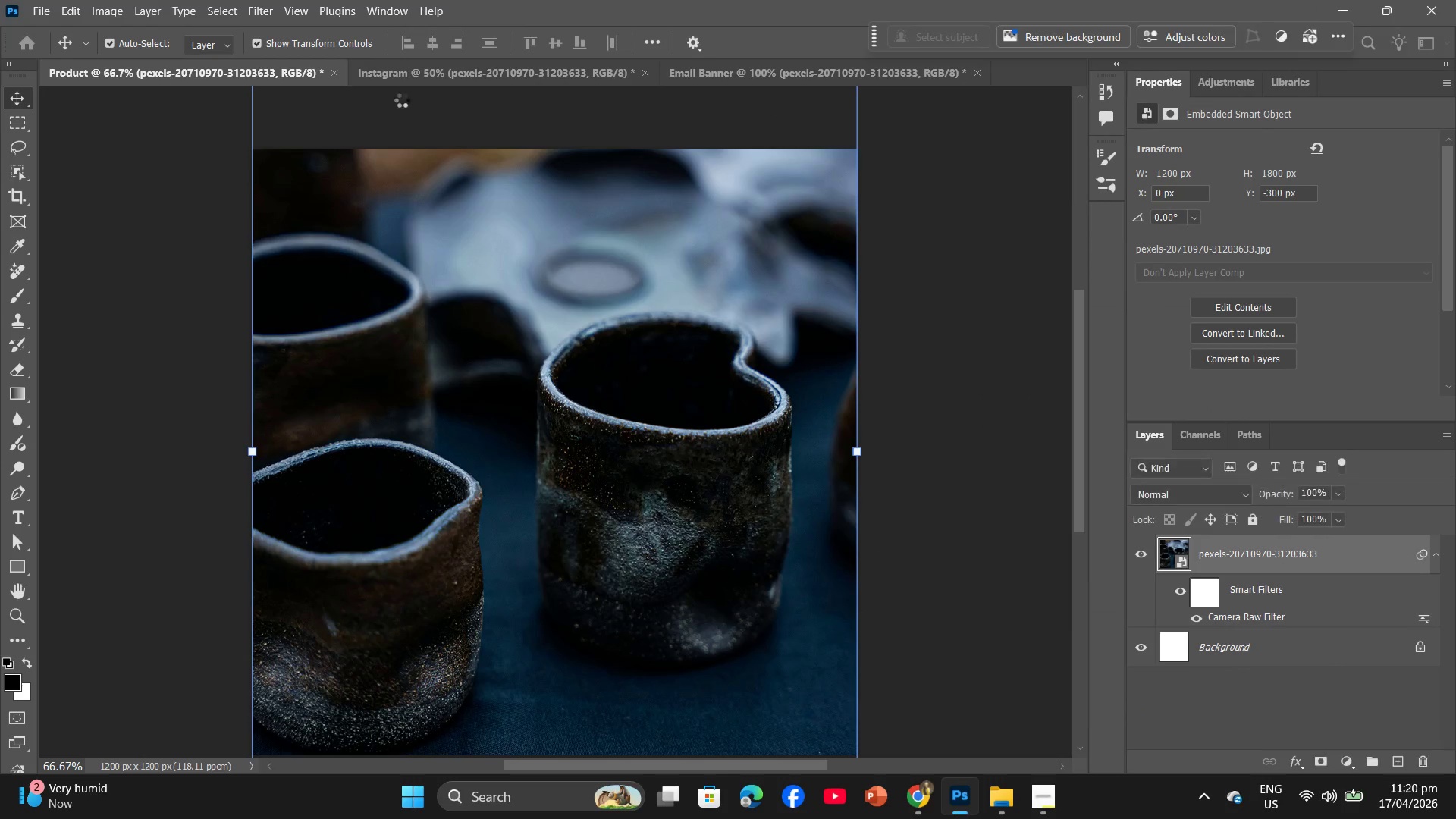 
left_click([401, 75])
 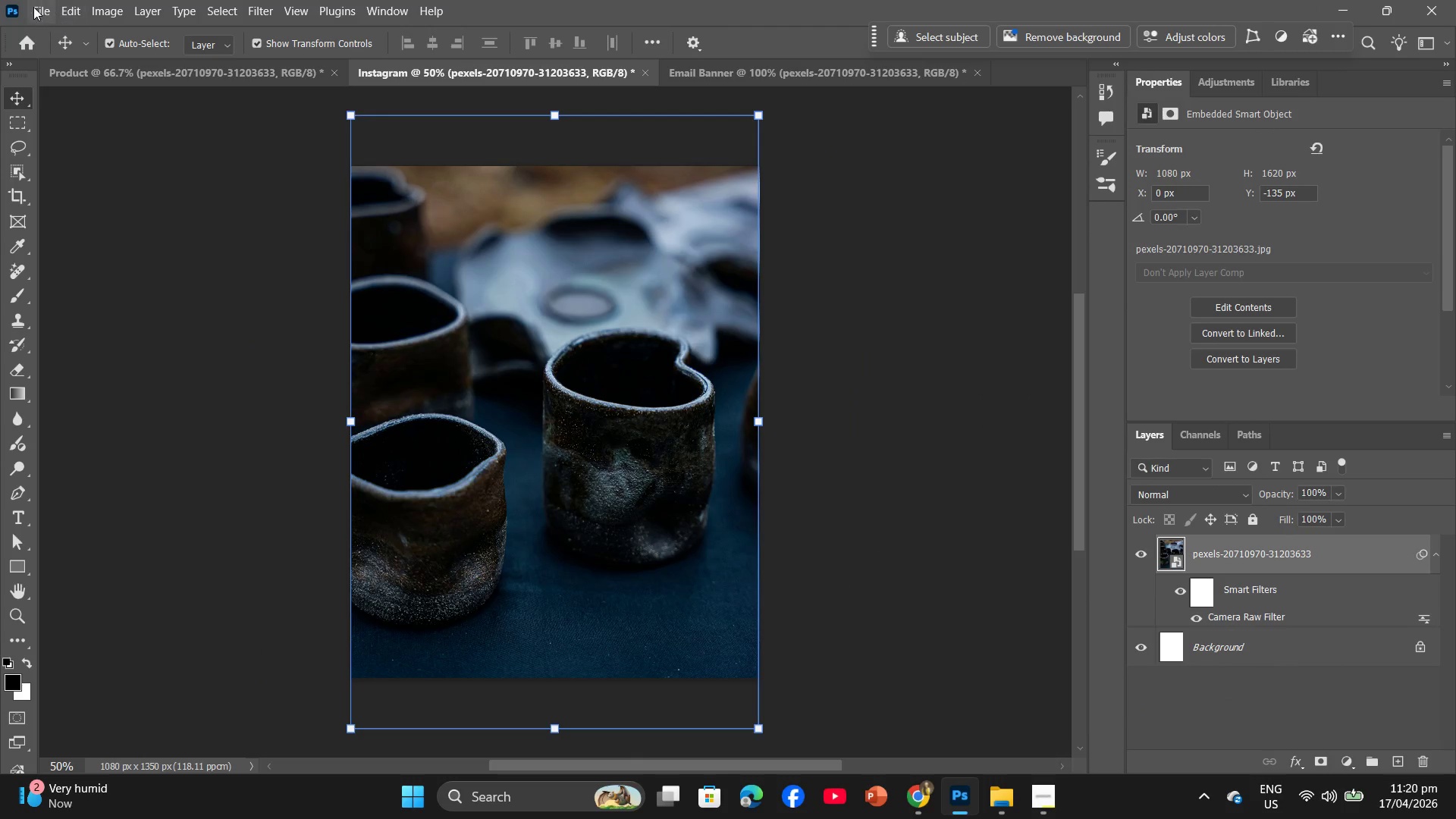 
left_click([33, 7])
 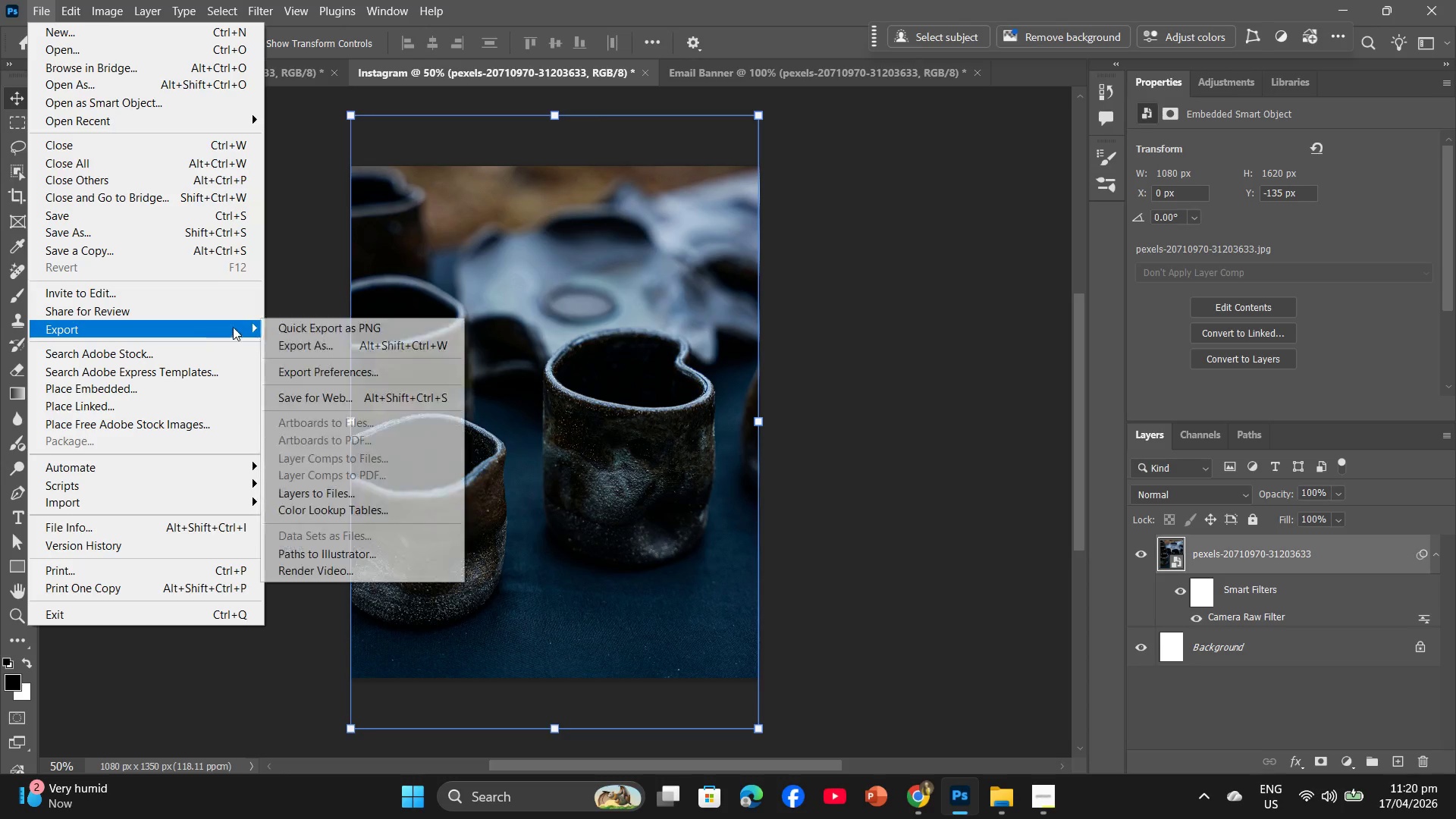 
left_click([303, 347])
 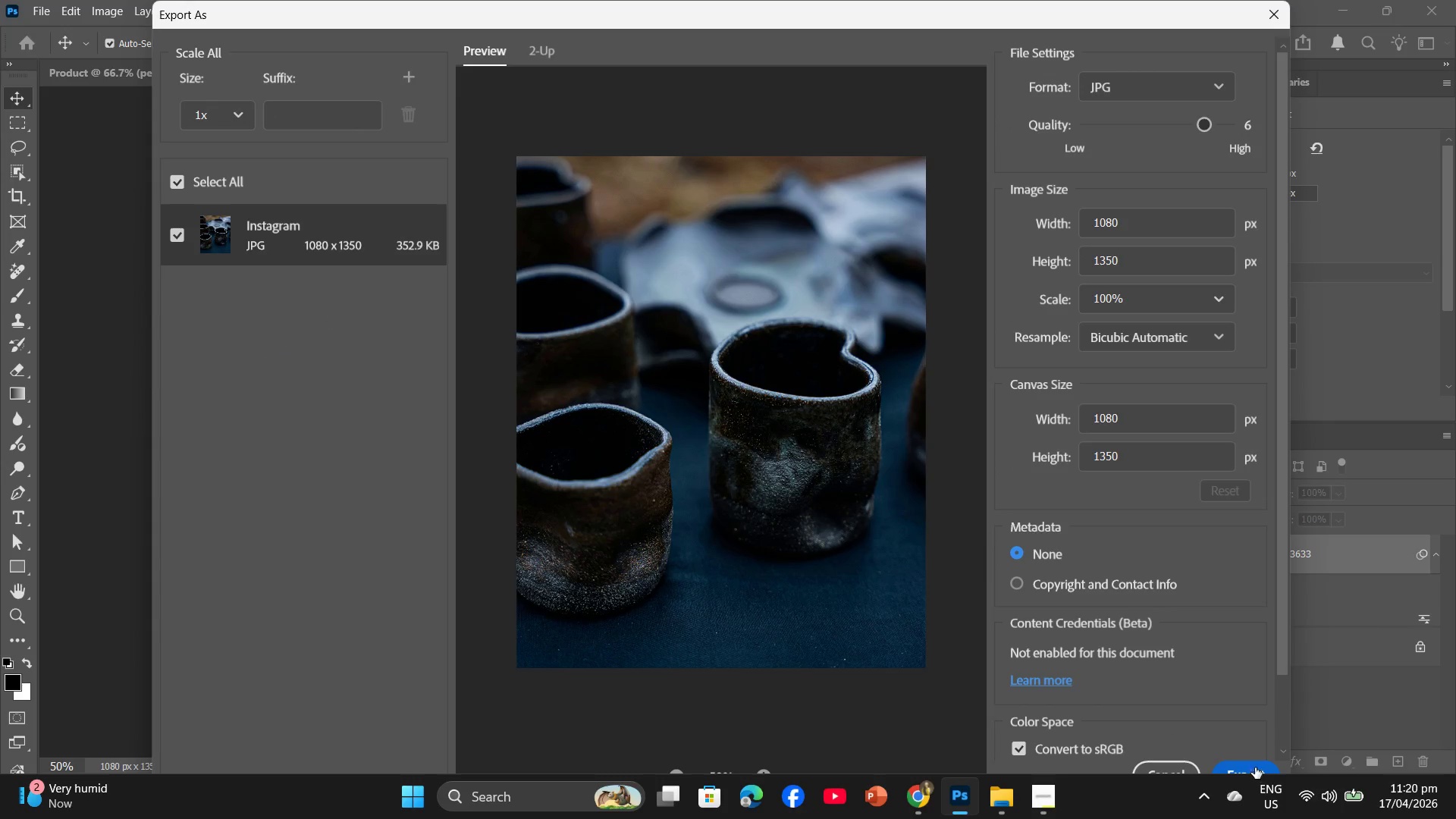 
left_click_drag(start_coordinate=[1210, 124], to_coordinate=[1196, 124])
 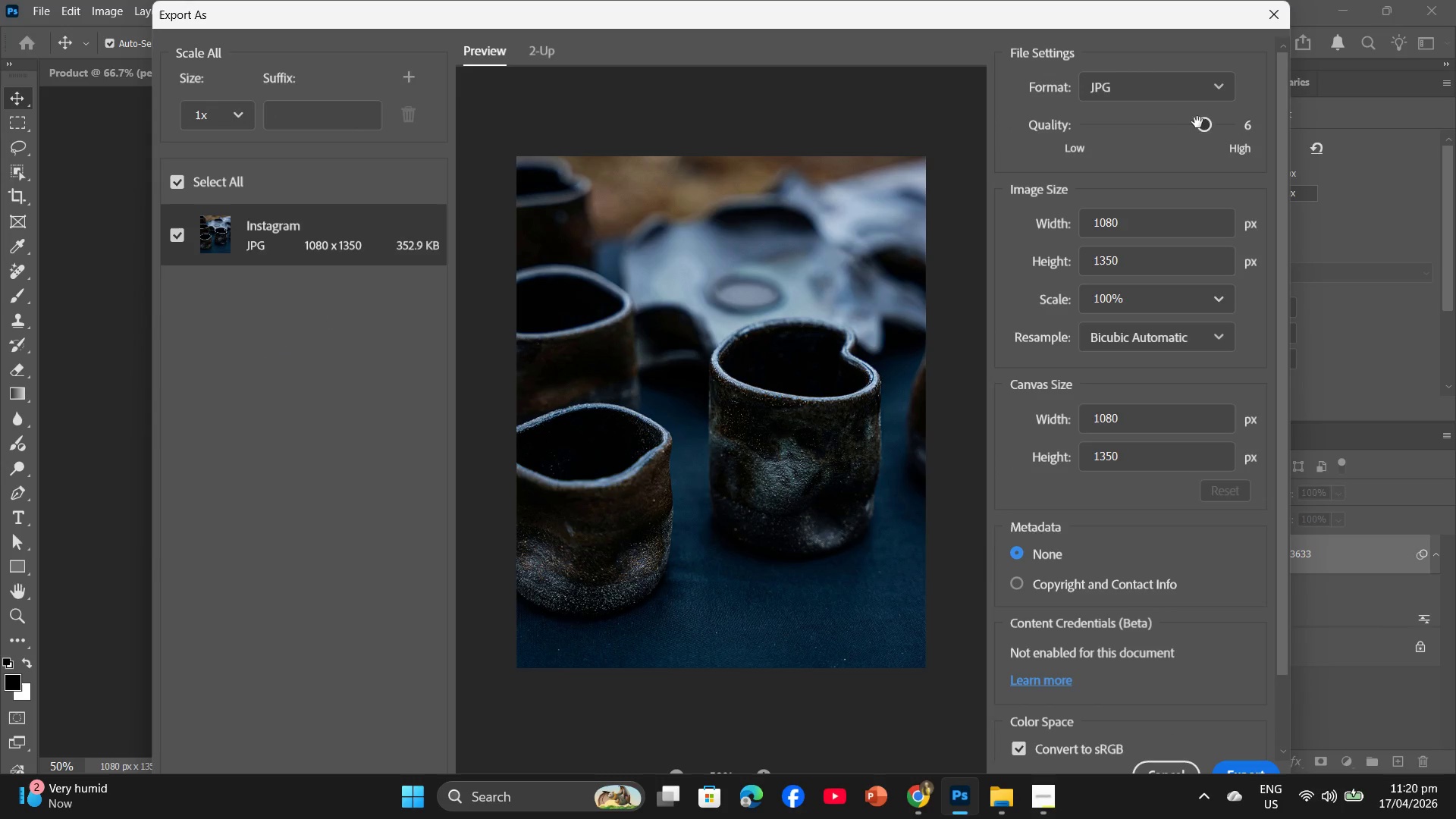 
left_click_drag(start_coordinate=[1197, 122], to_coordinate=[1188, 122])
 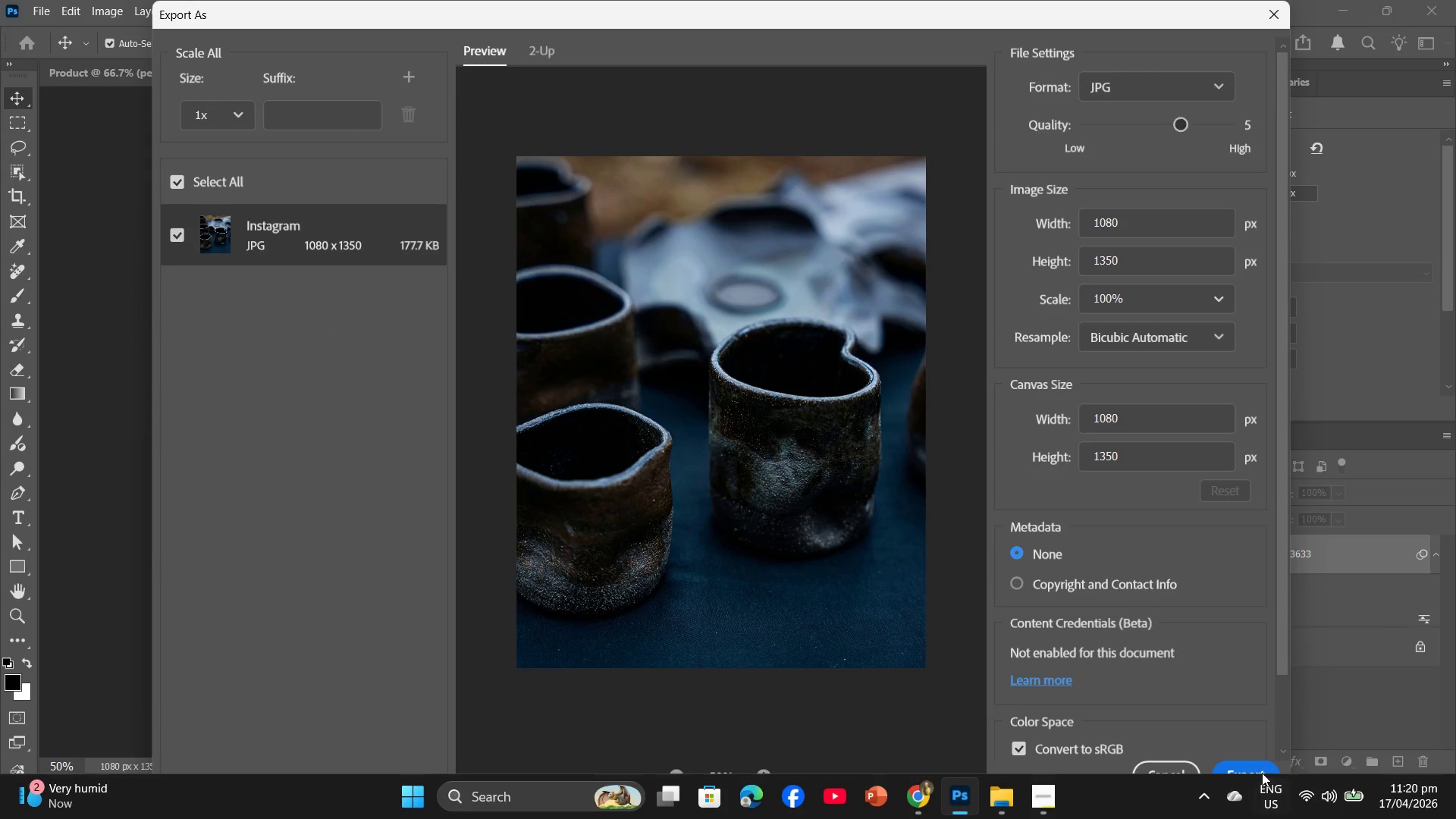 
left_click([1261, 770])
 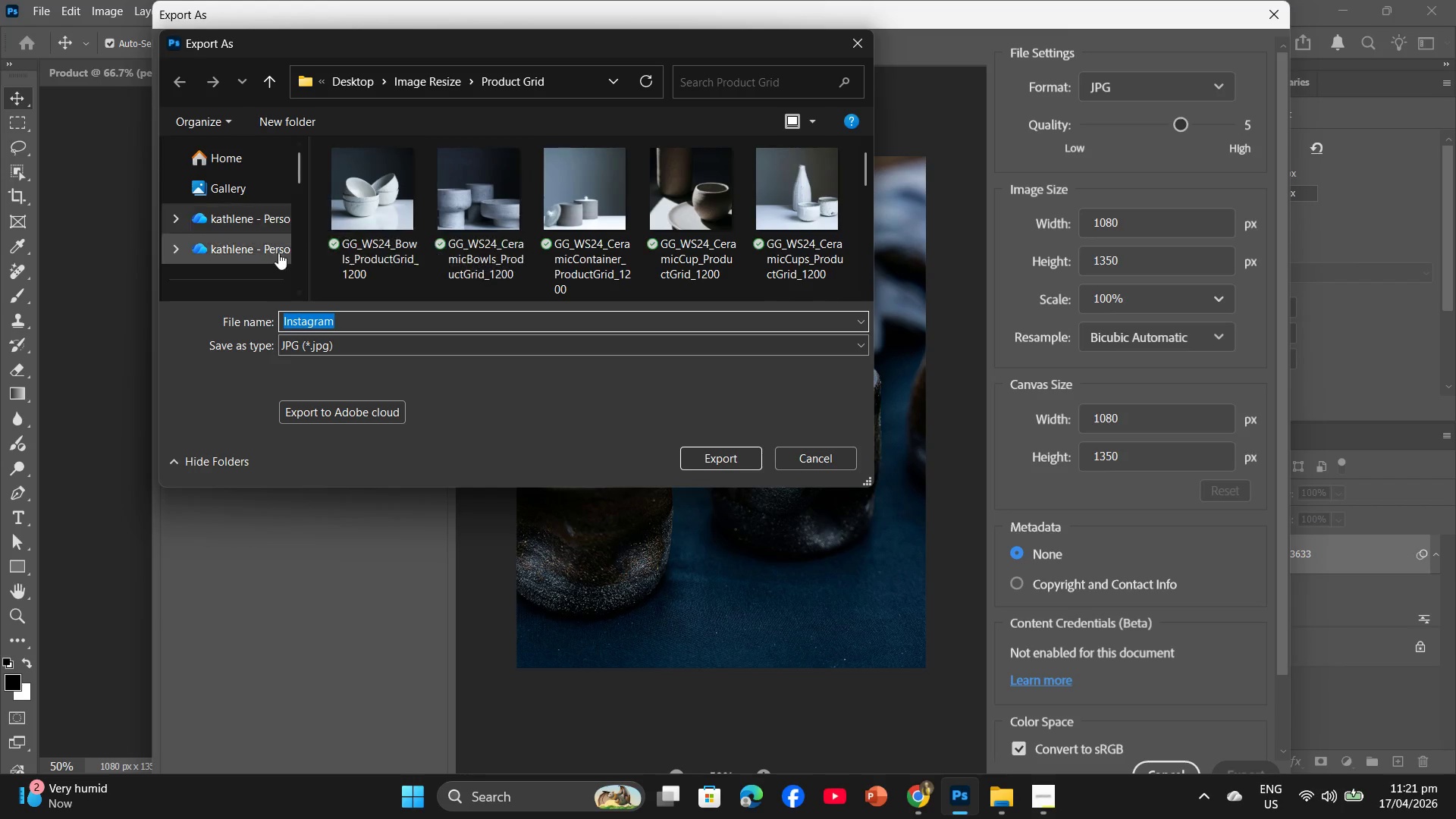 
left_click([398, 86])
 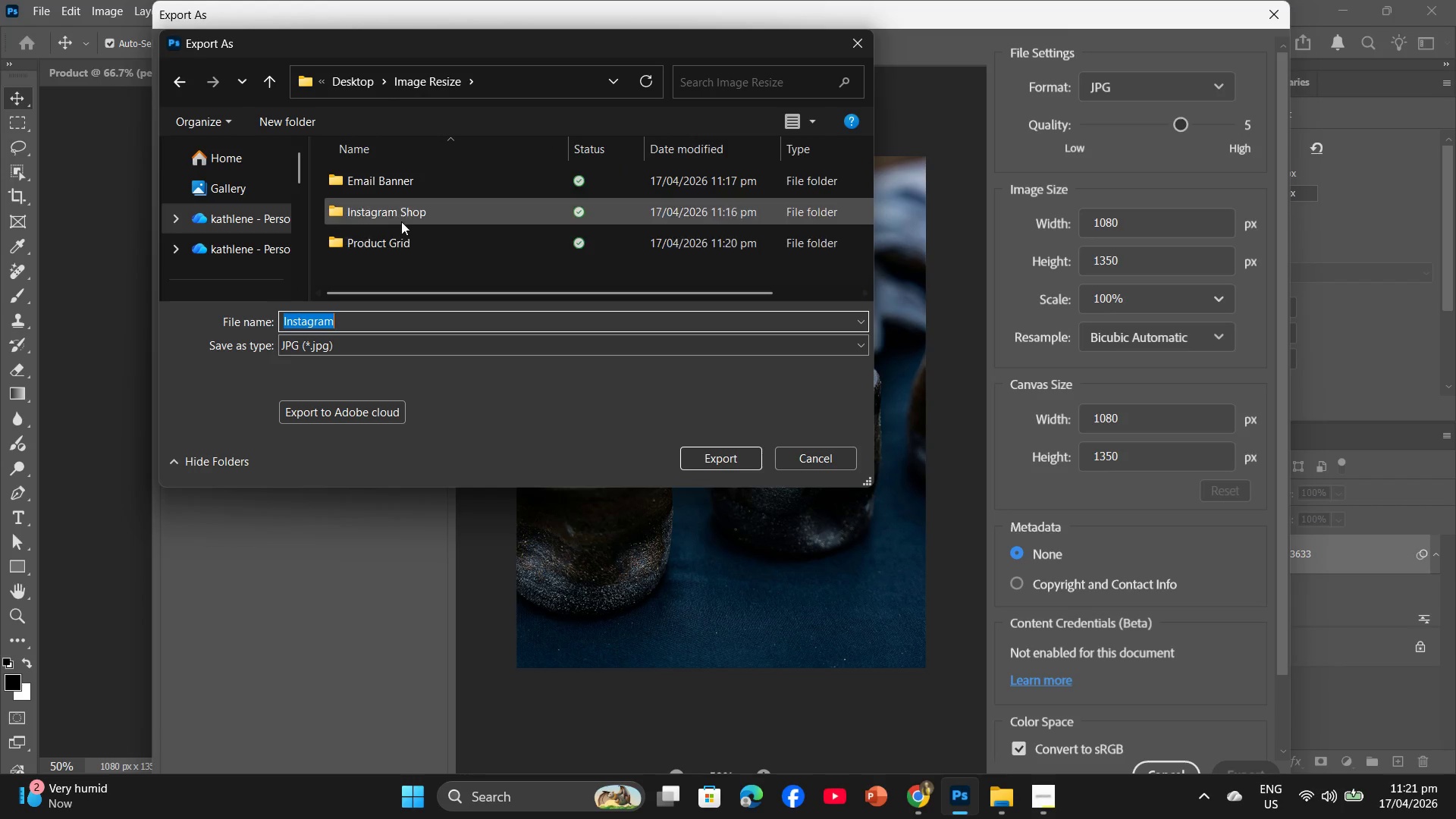 
double_click([408, 213])
 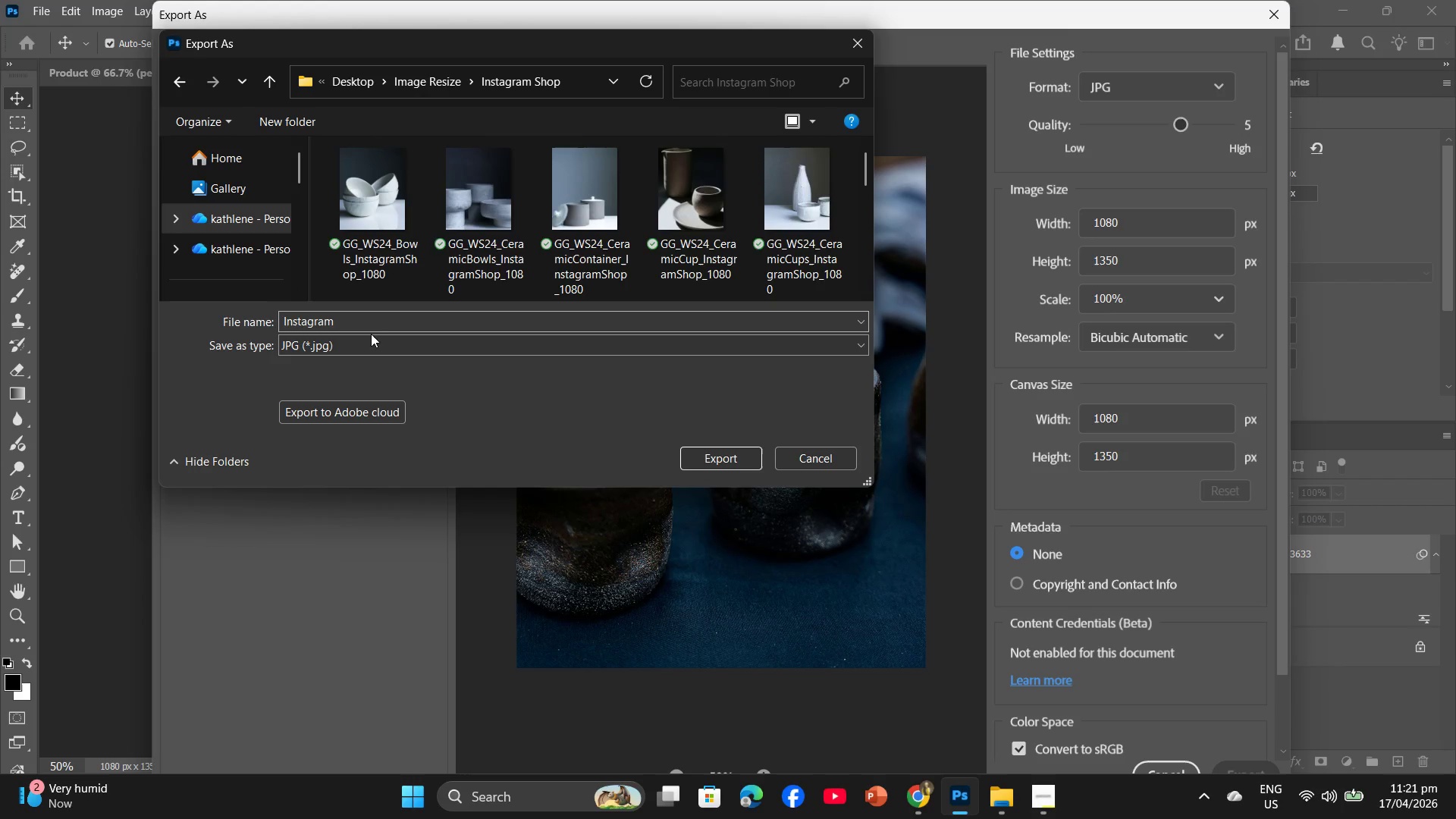 
left_click([373, 322])
 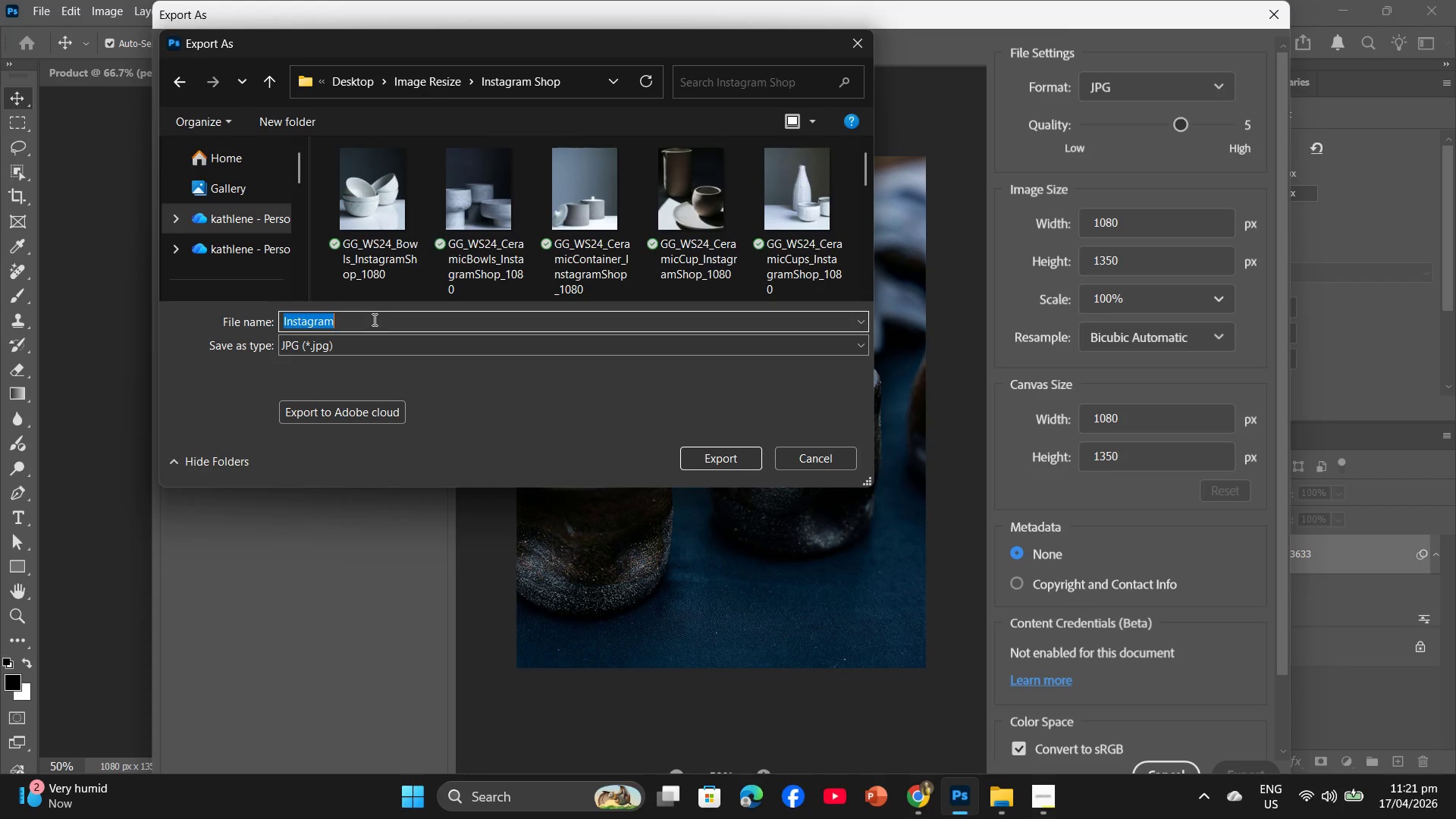 
key(Control+V)
 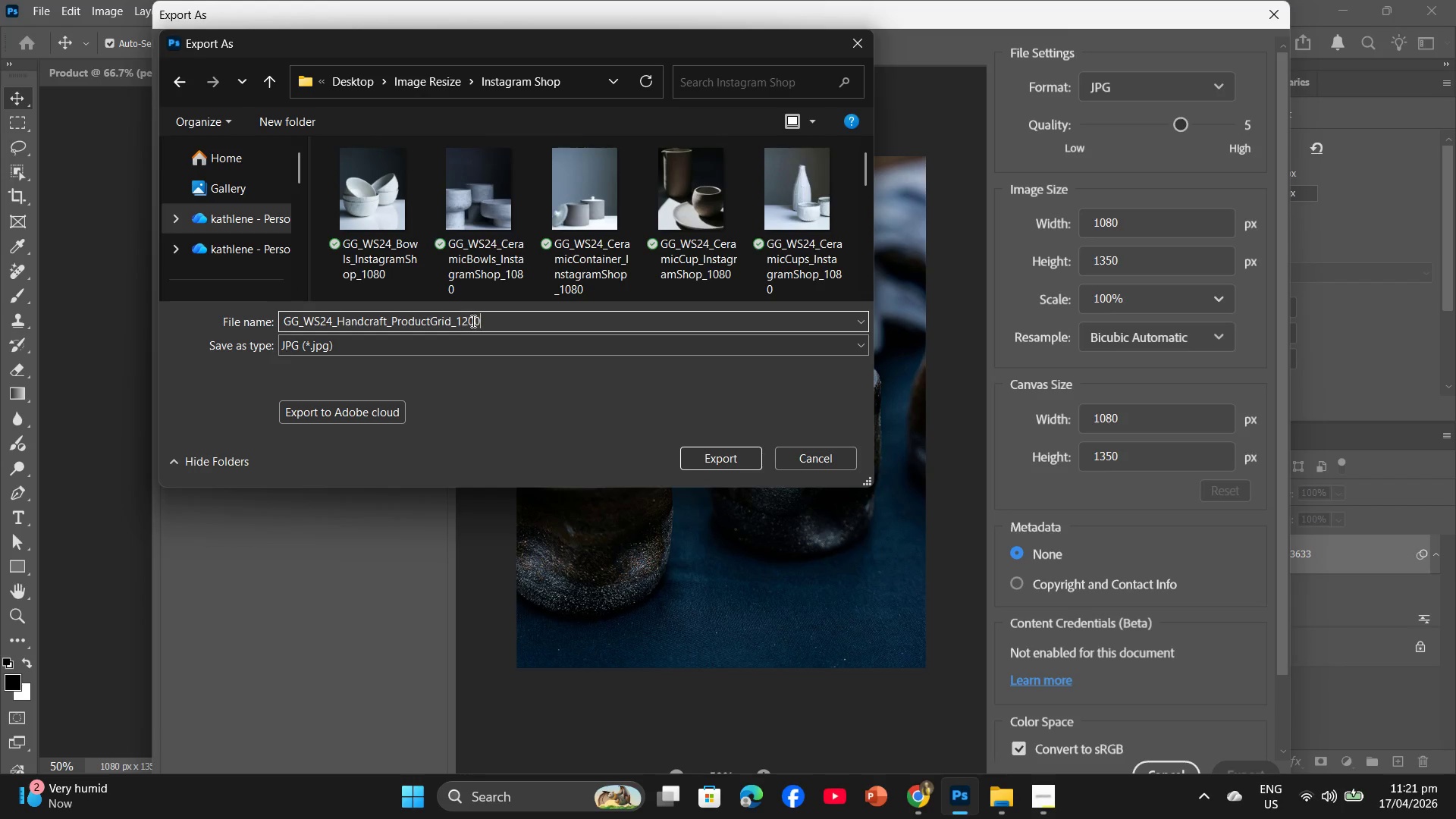 
left_click_drag(start_coordinate=[488, 321], to_coordinate=[463, 316])
 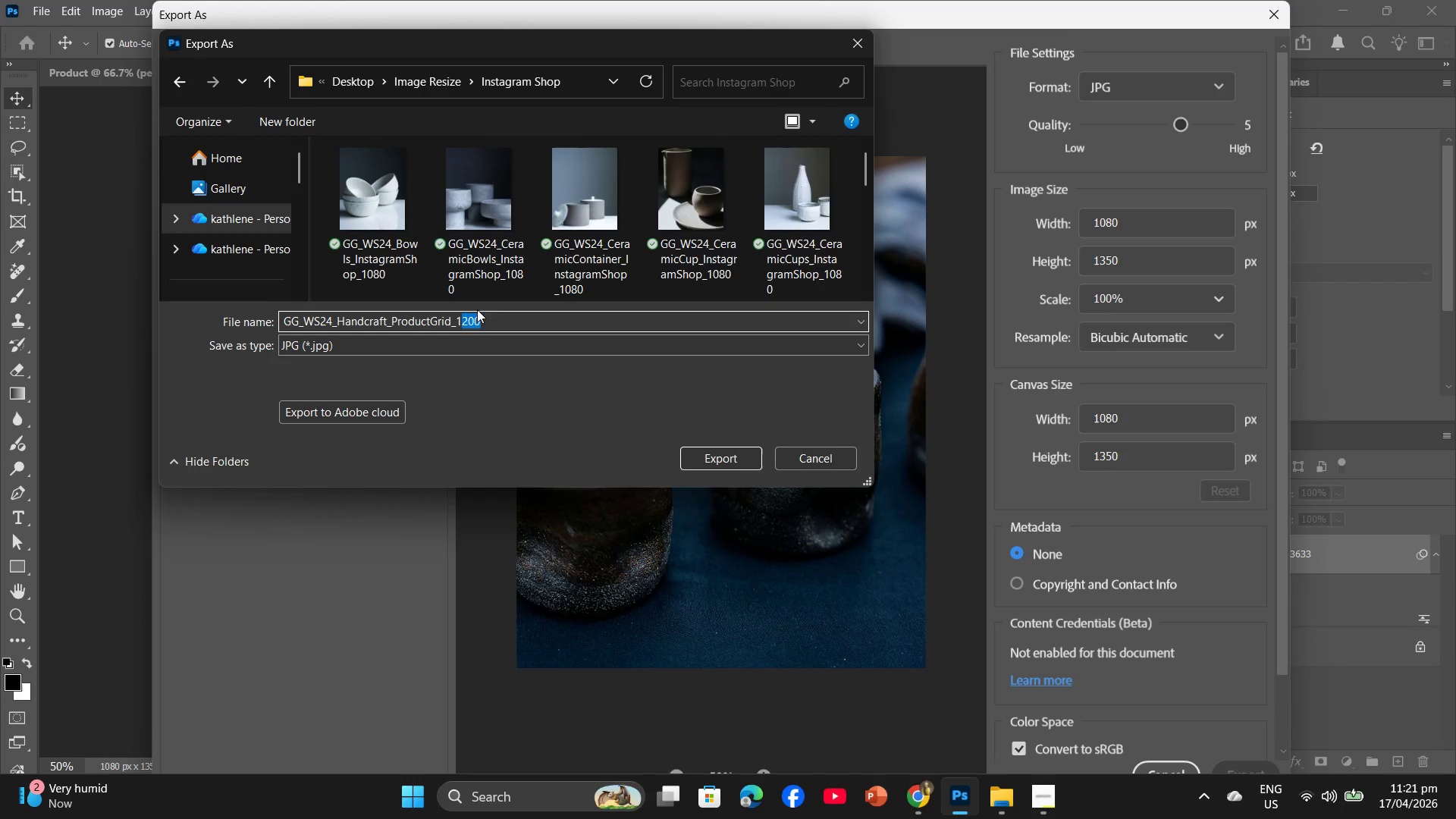 
type(080)
 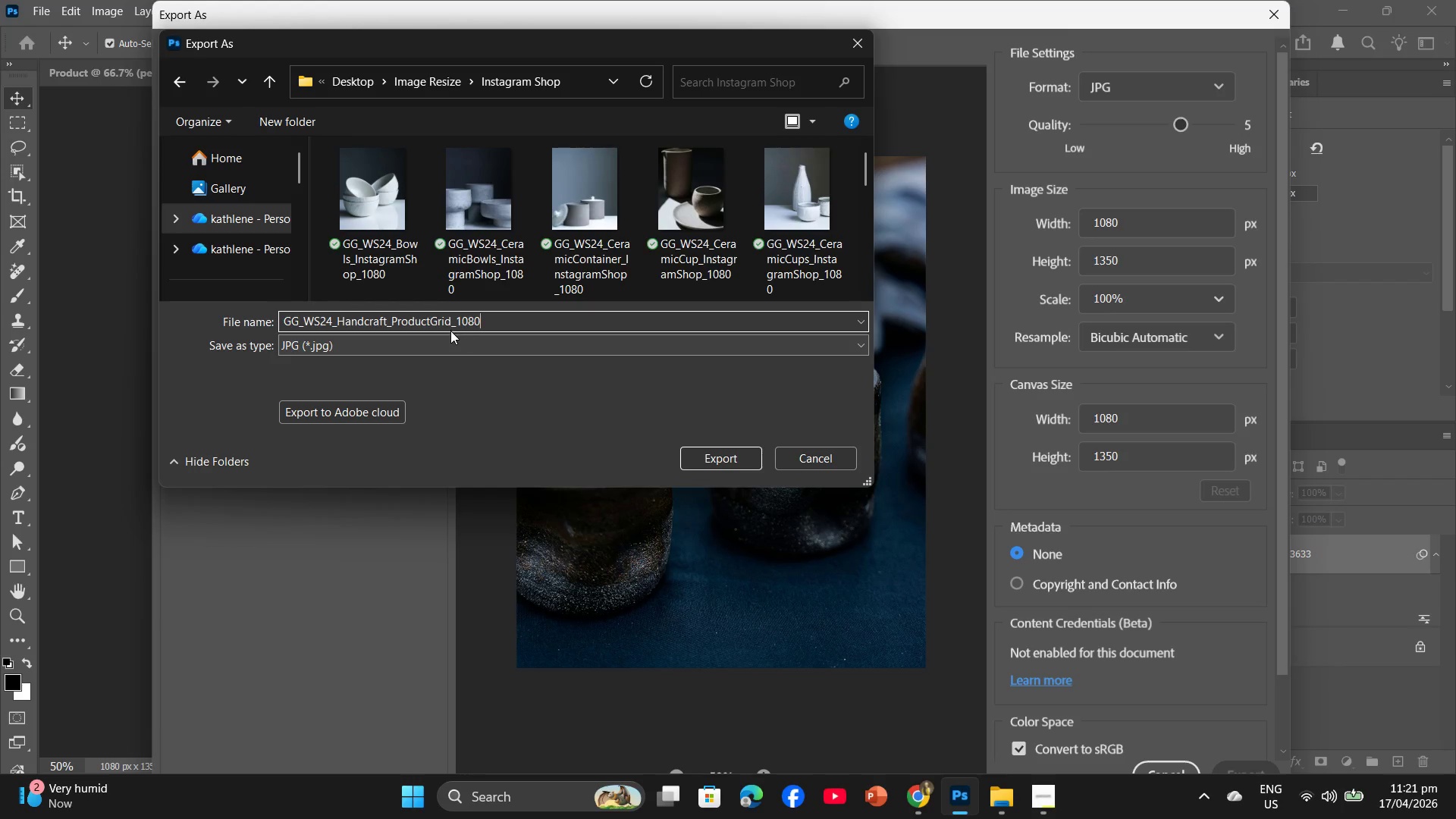 
left_click_drag(start_coordinate=[450, 322], to_coordinate=[391, 333])
 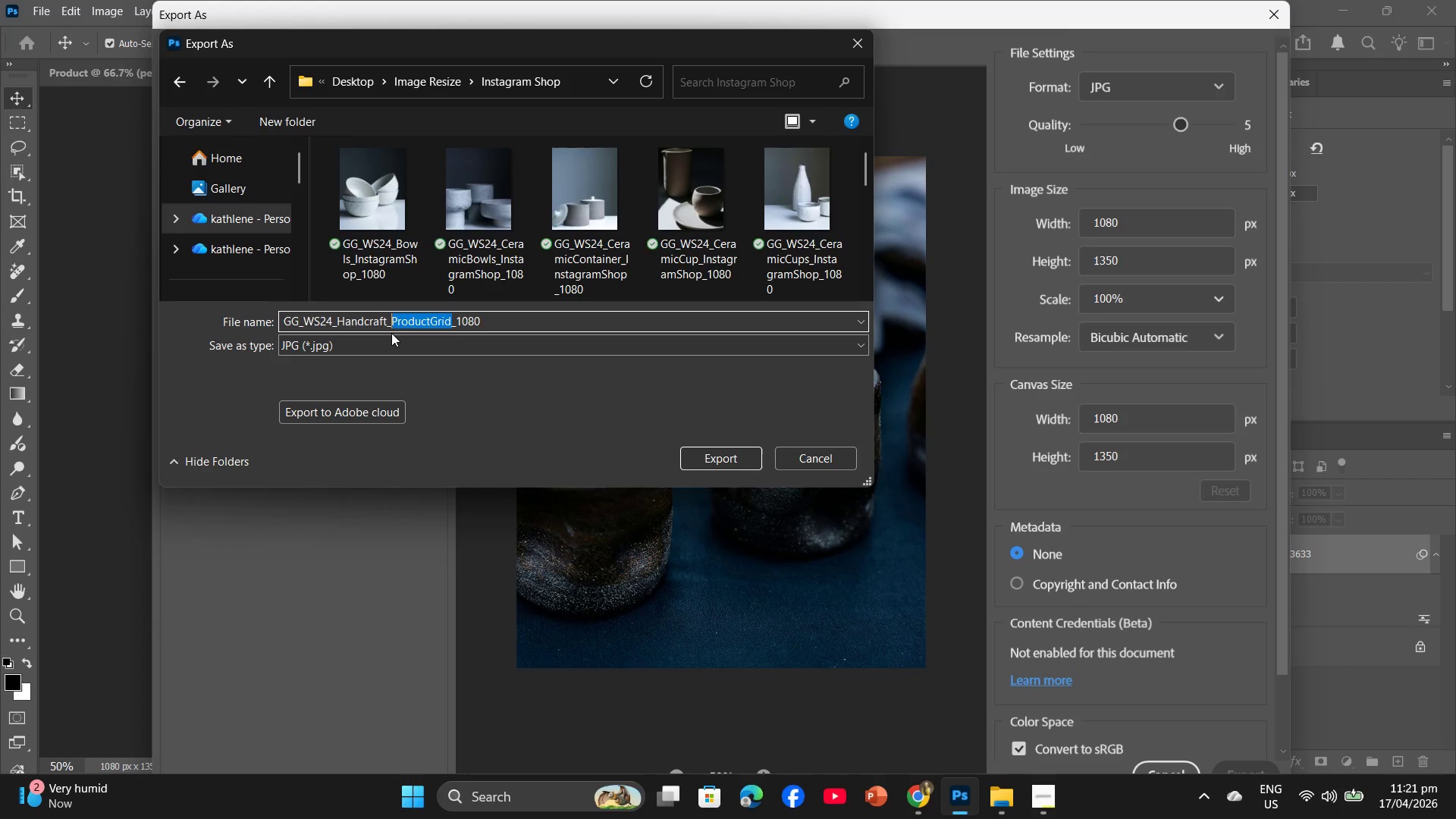 
type(Instagran)
key(Backspace)
type(mShop)
 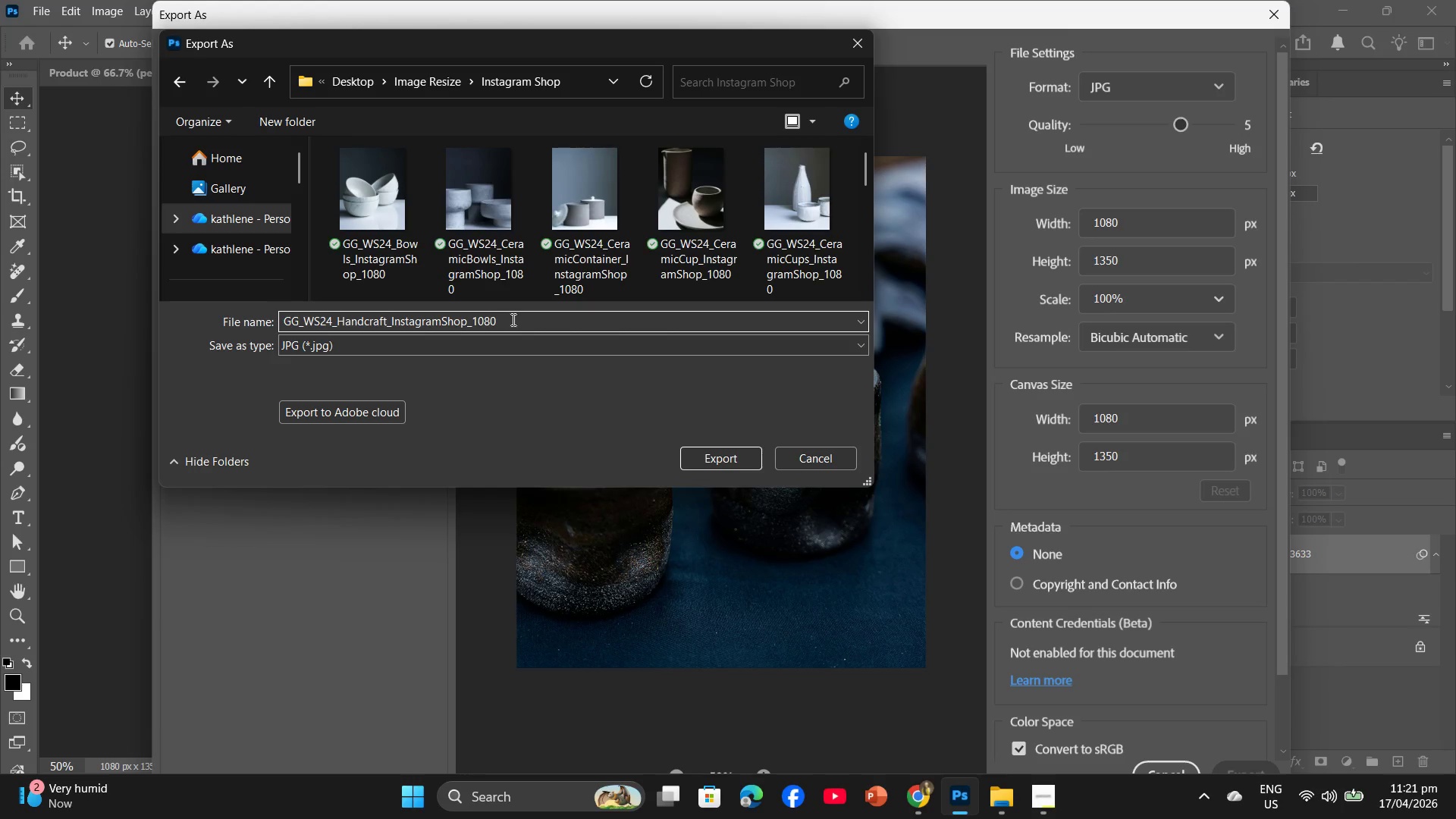 
left_click([695, 457])
 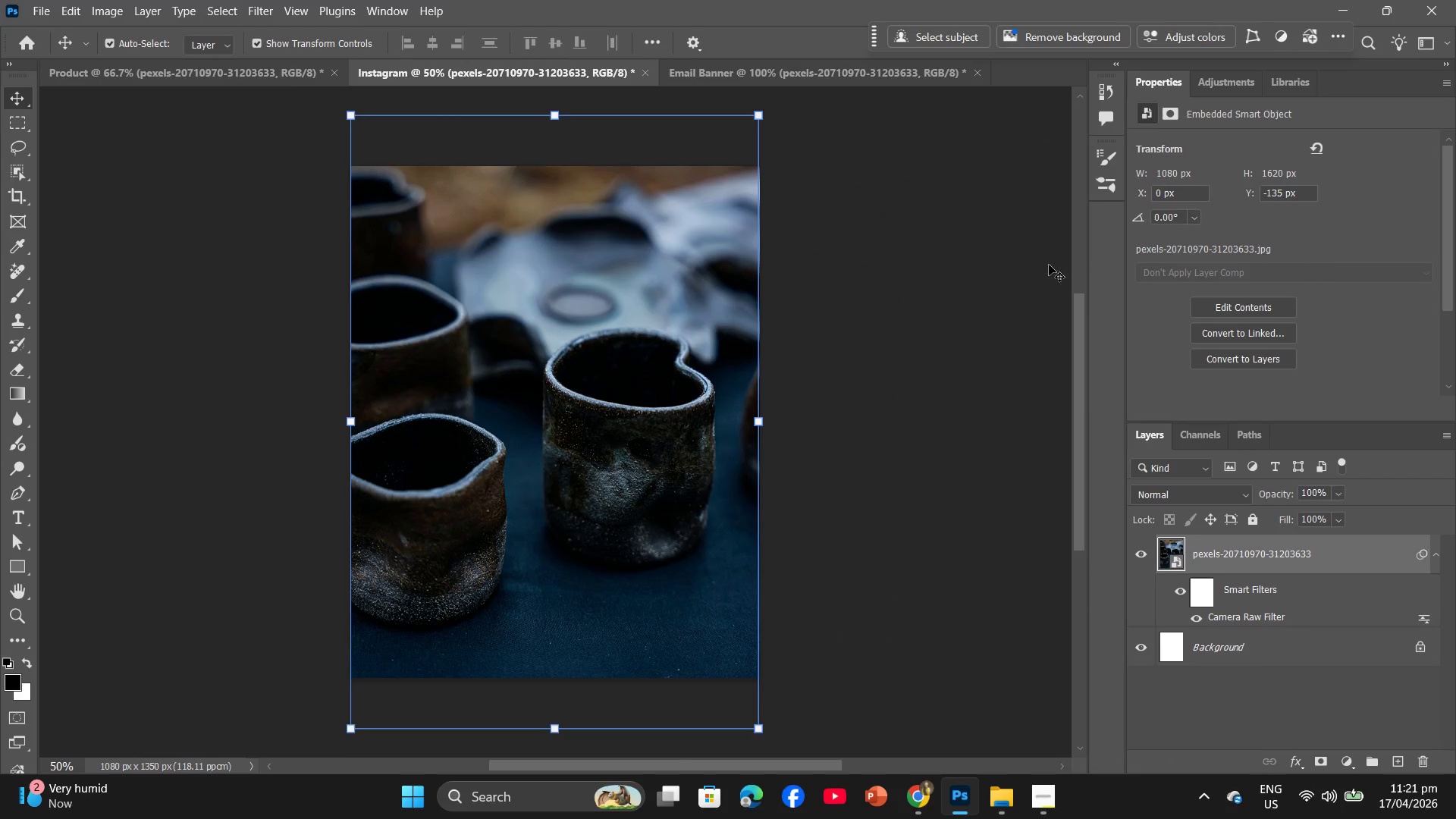 
left_click([822, 81])
 